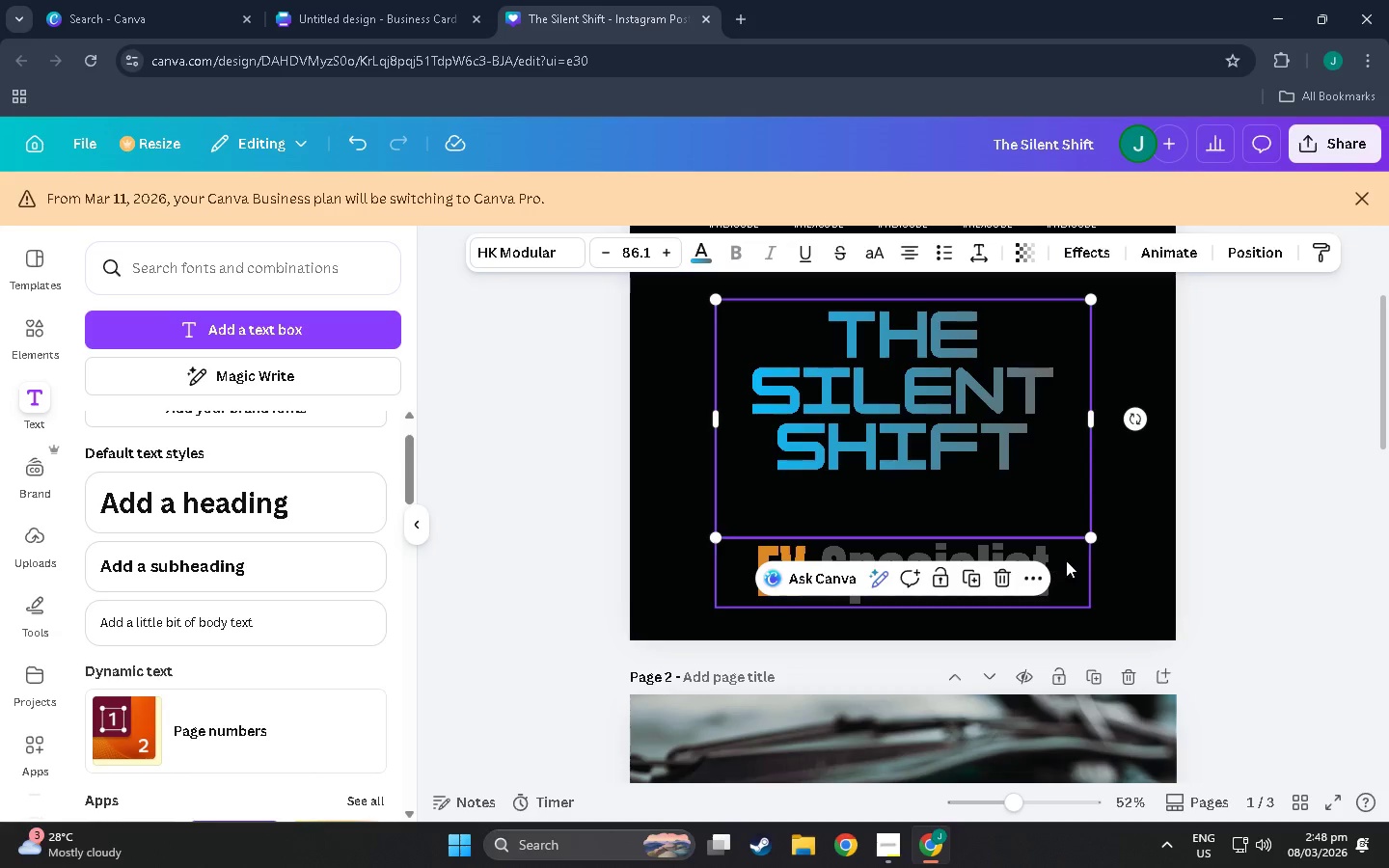 
left_click([1069, 557])
 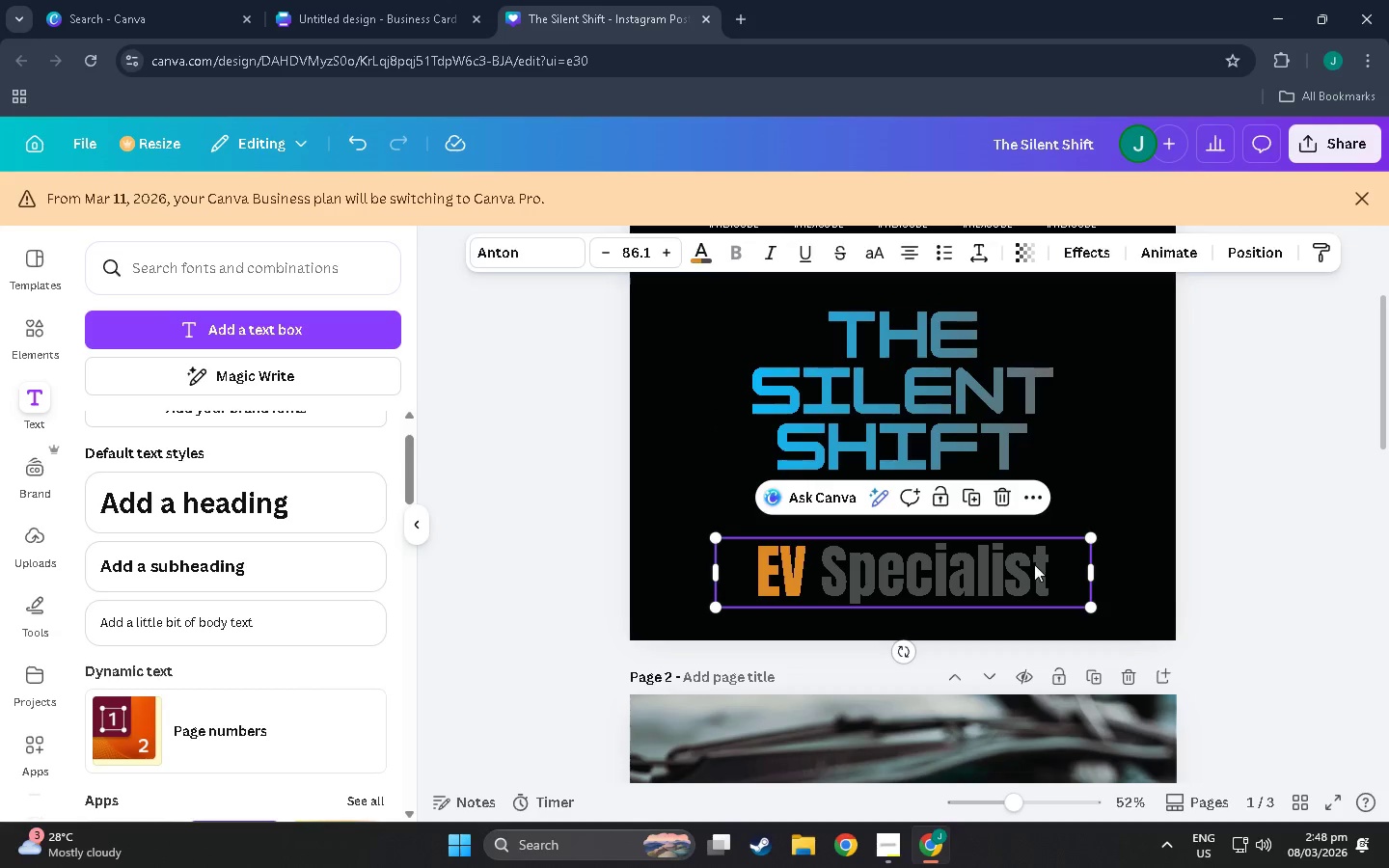 
left_click_drag(start_coordinate=[1033, 564], to_coordinate=[1033, 502])
 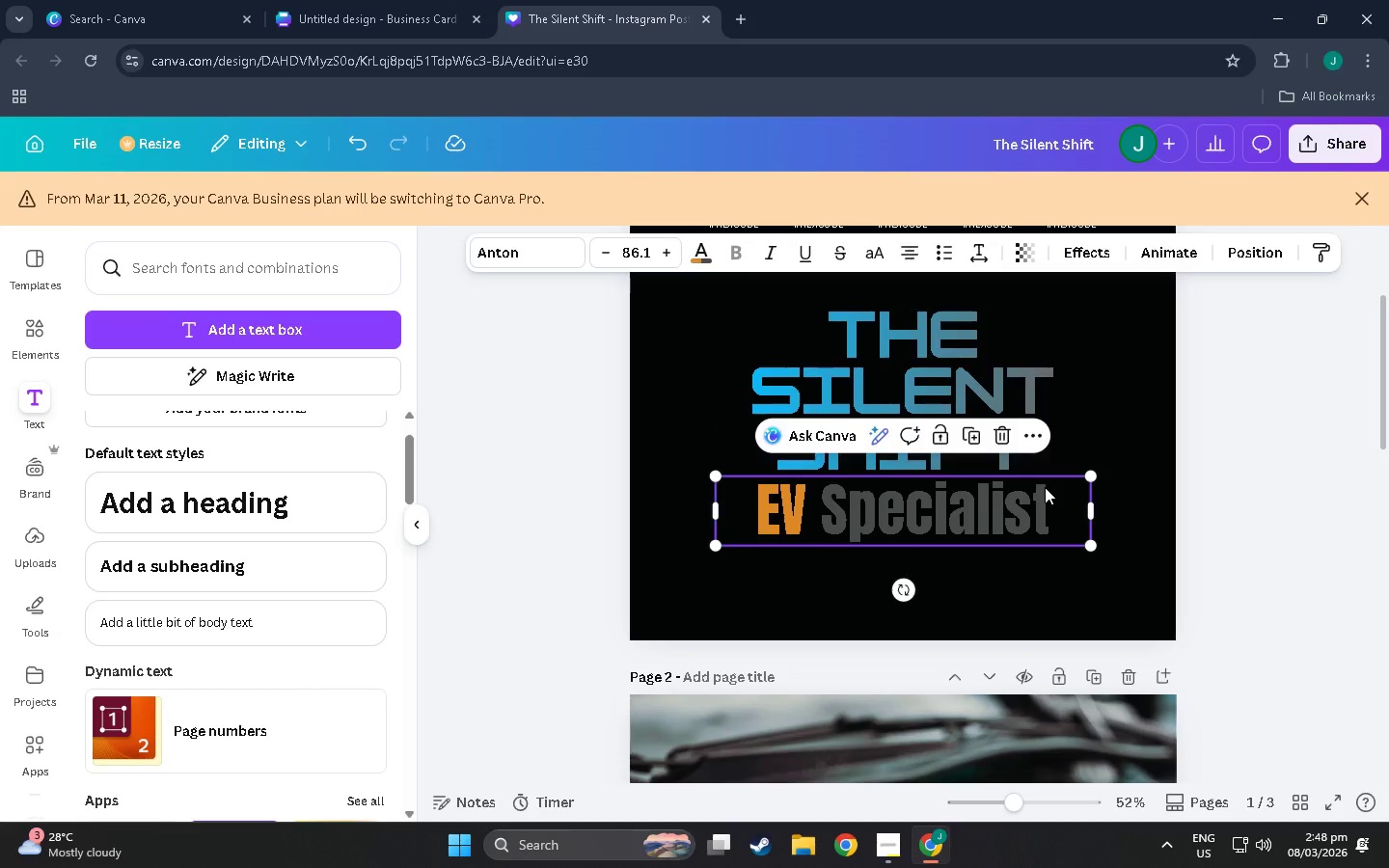 
scroll: coordinate [1033, 510], scroll_direction: down, amount: 15.0
 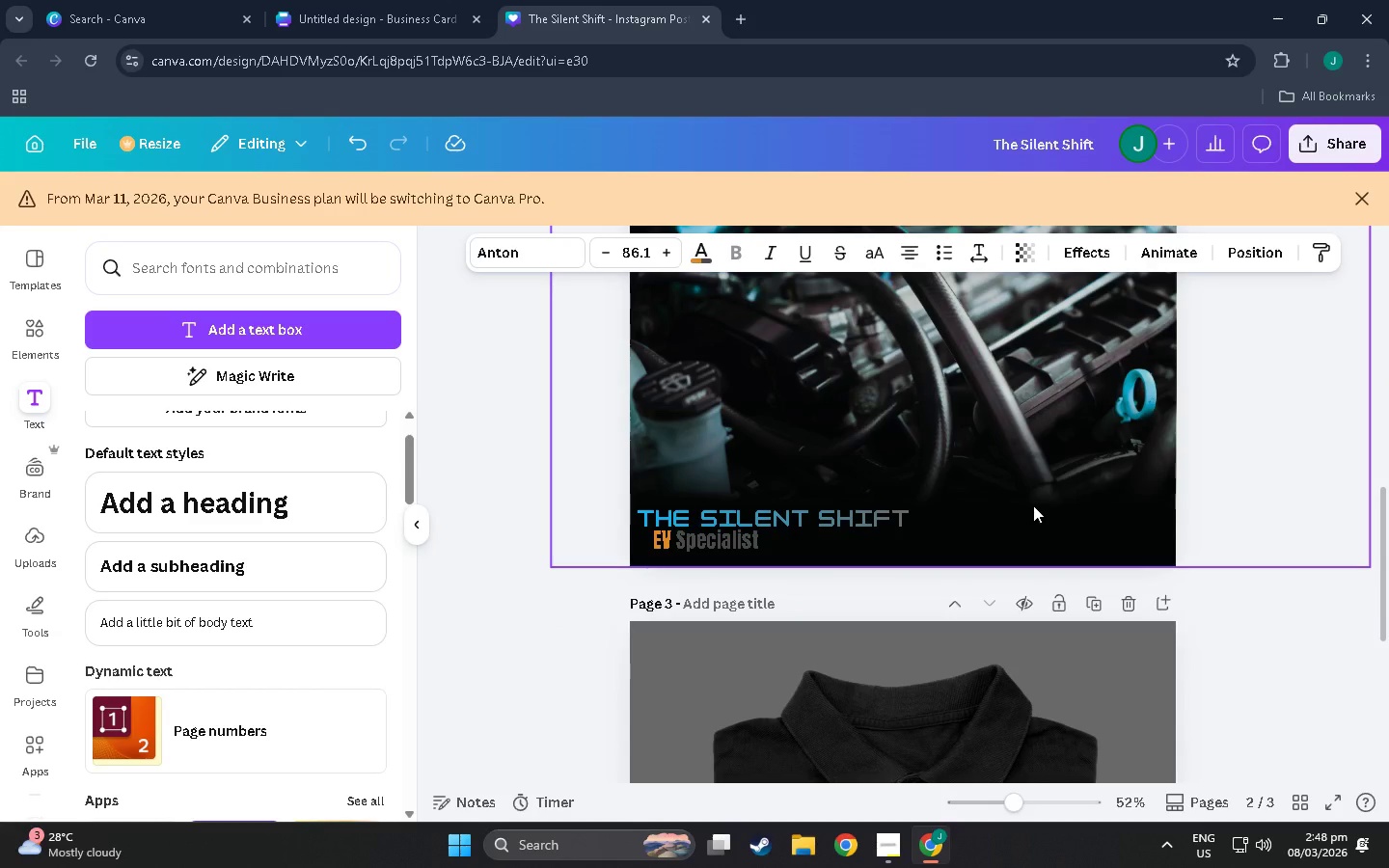 
scroll: coordinate [776, 591], scroll_direction: up, amount: 9.0
 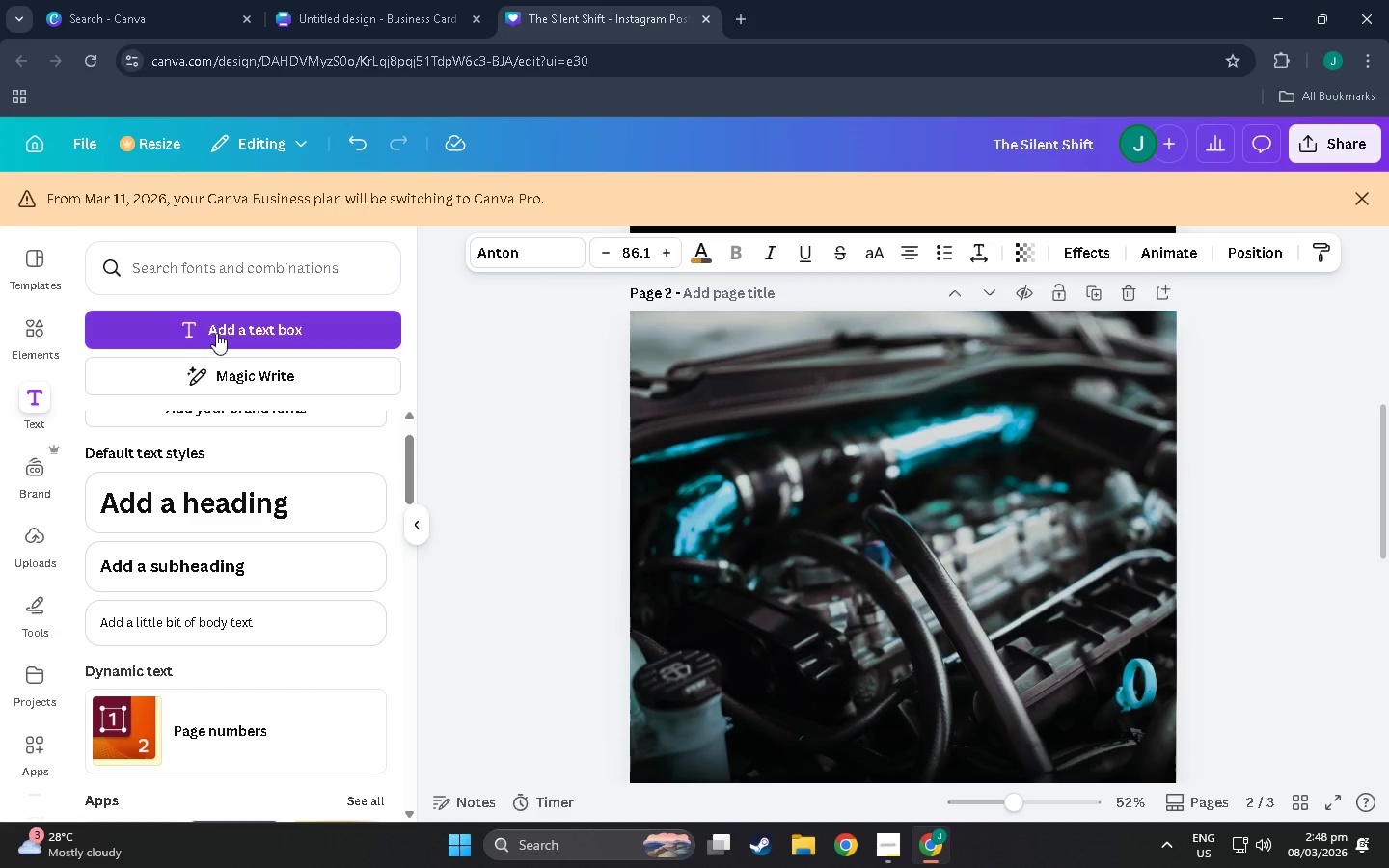 
left_click([216, 333])
 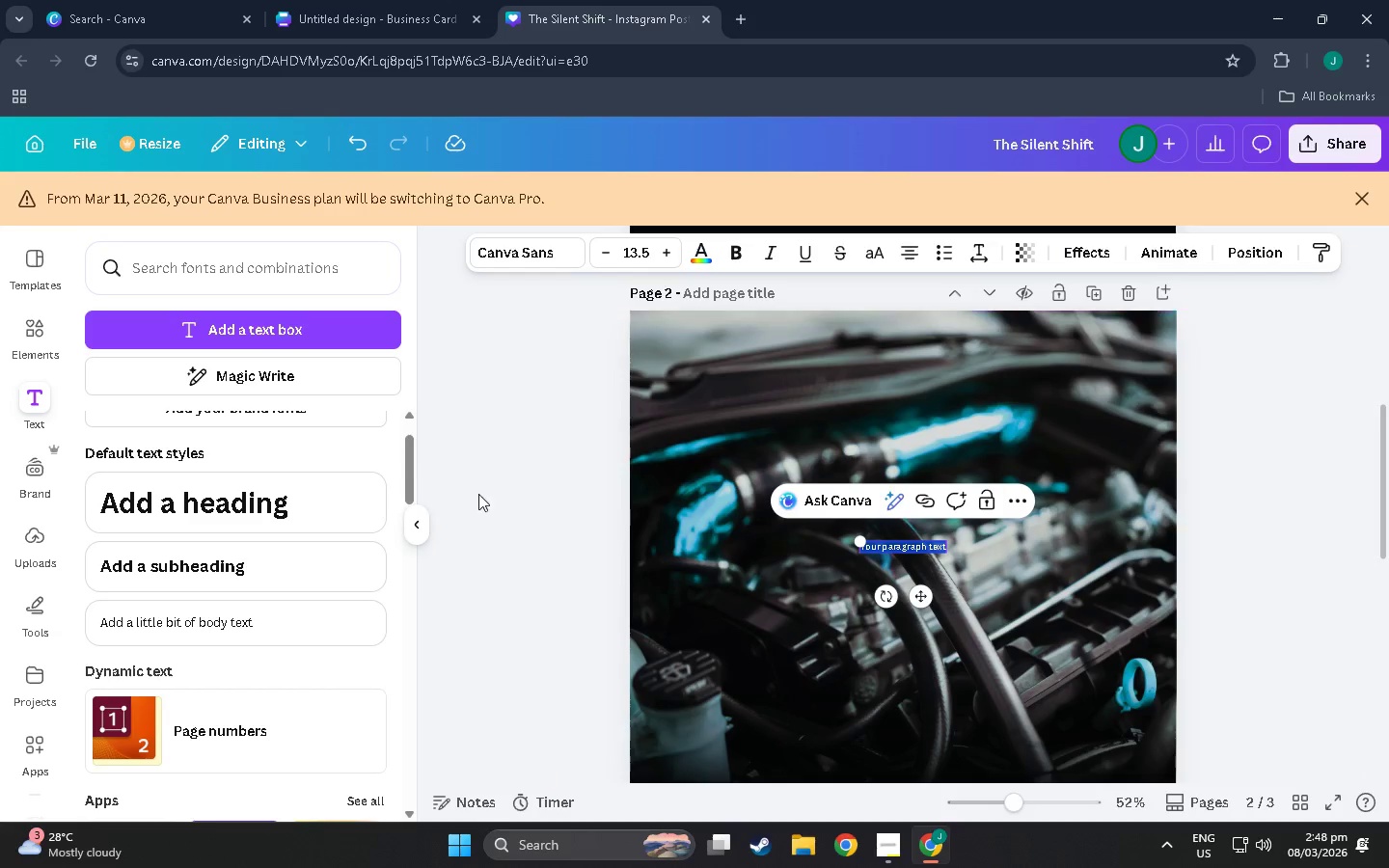 
left_click([306, 502])
 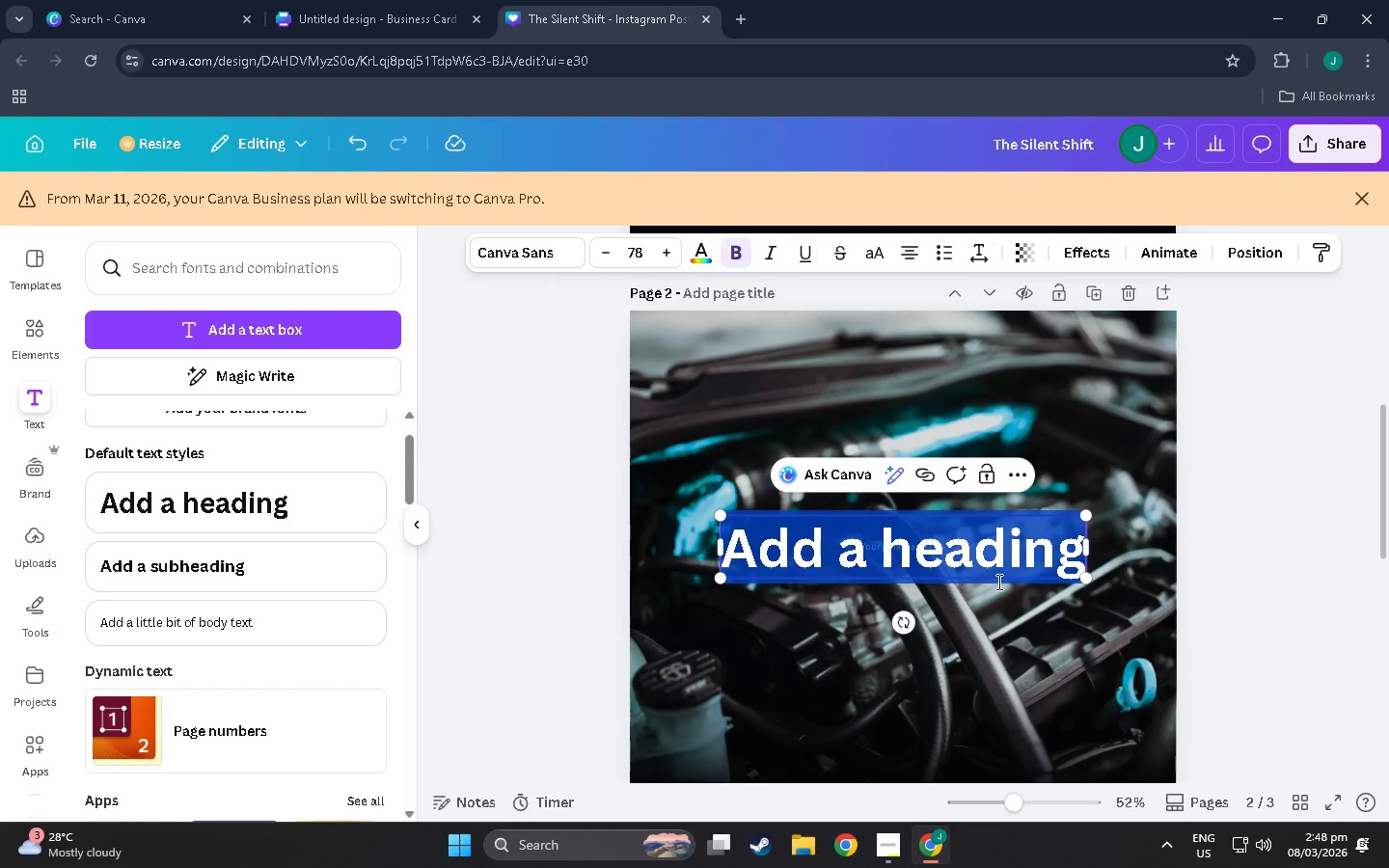 
left_click_drag(start_coordinate=[997, 582], to_coordinate=[997, 610])
 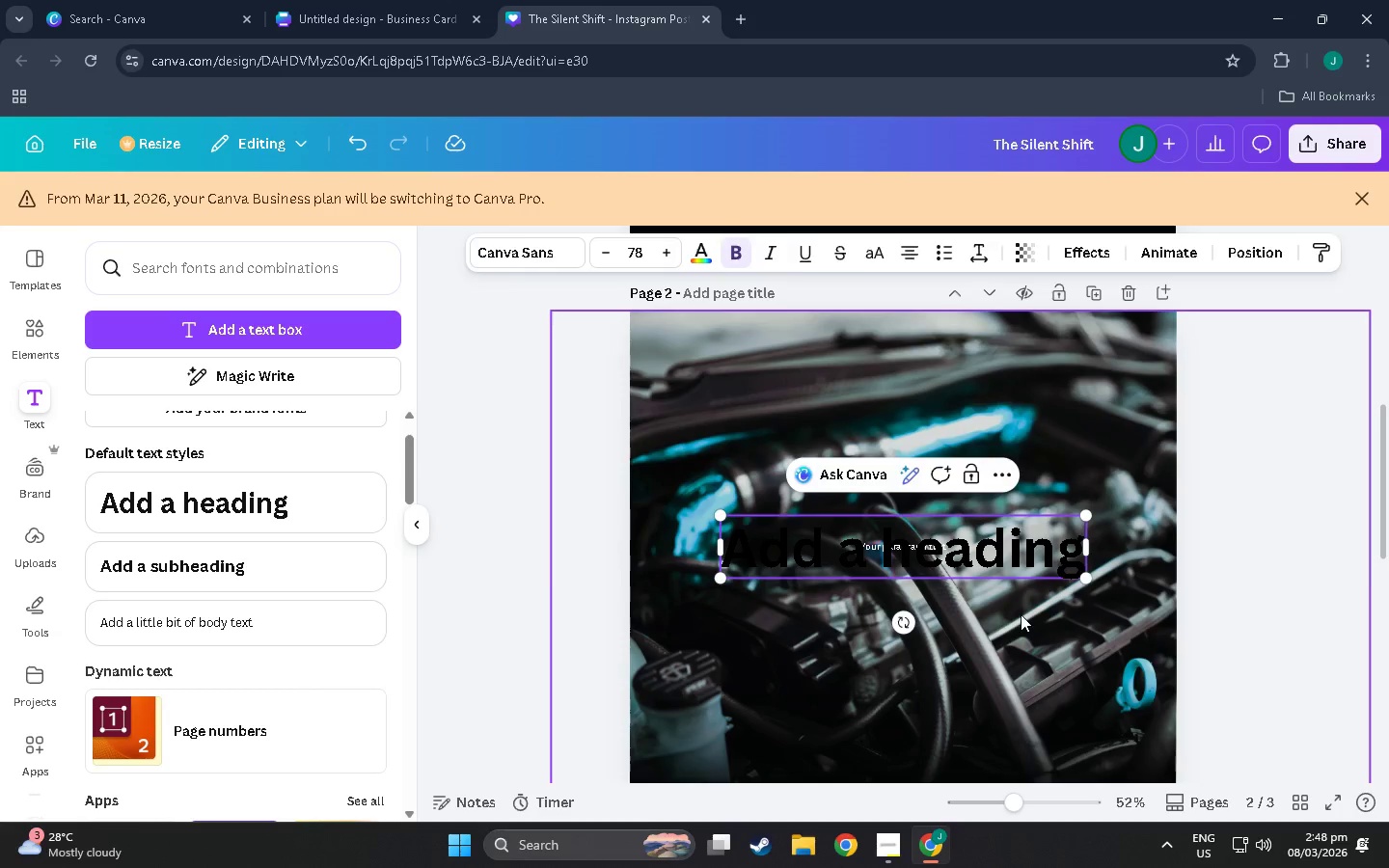 
left_click([1021, 614])
 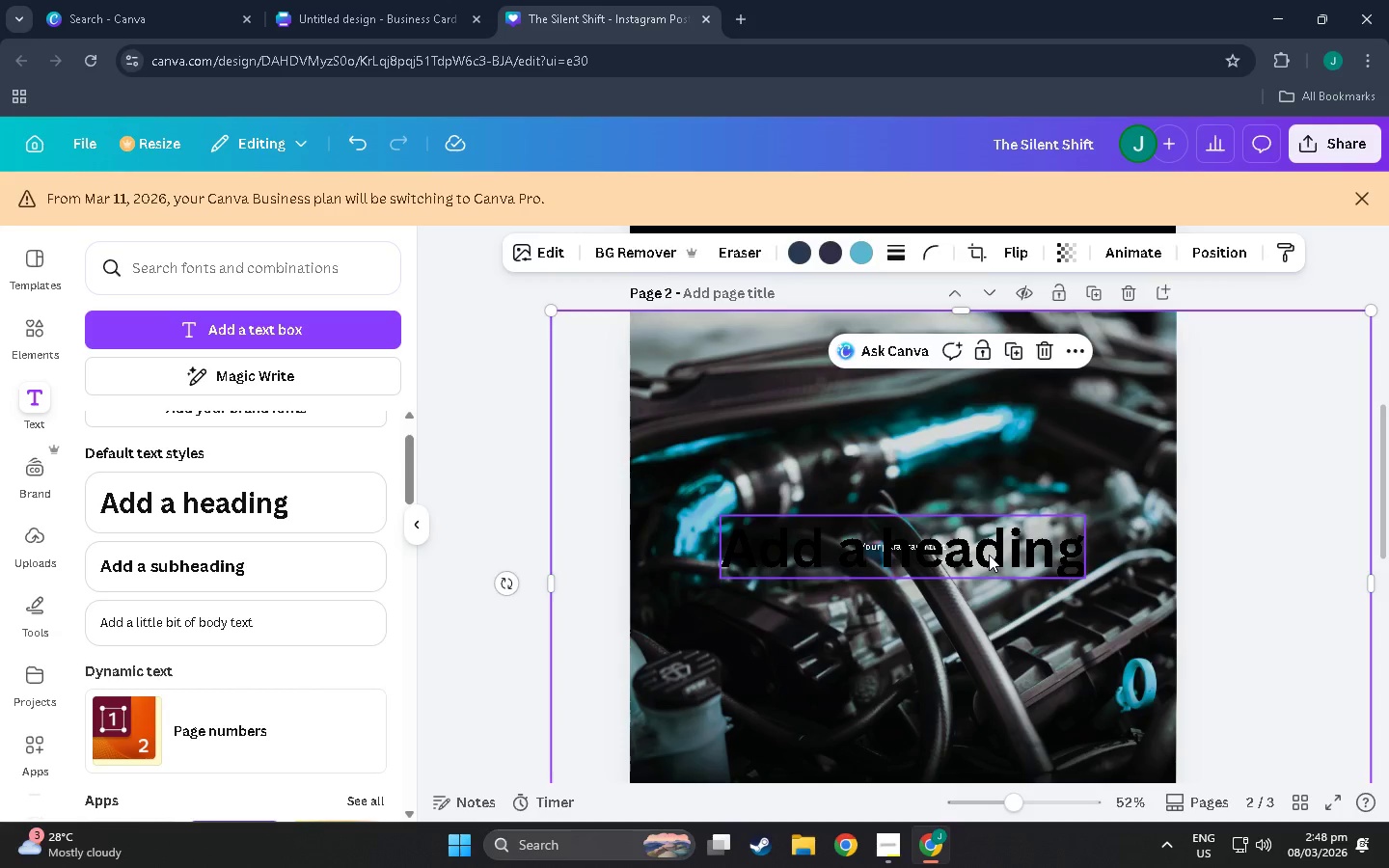 
left_click_drag(start_coordinate=[989, 555], to_coordinate=[994, 469])
 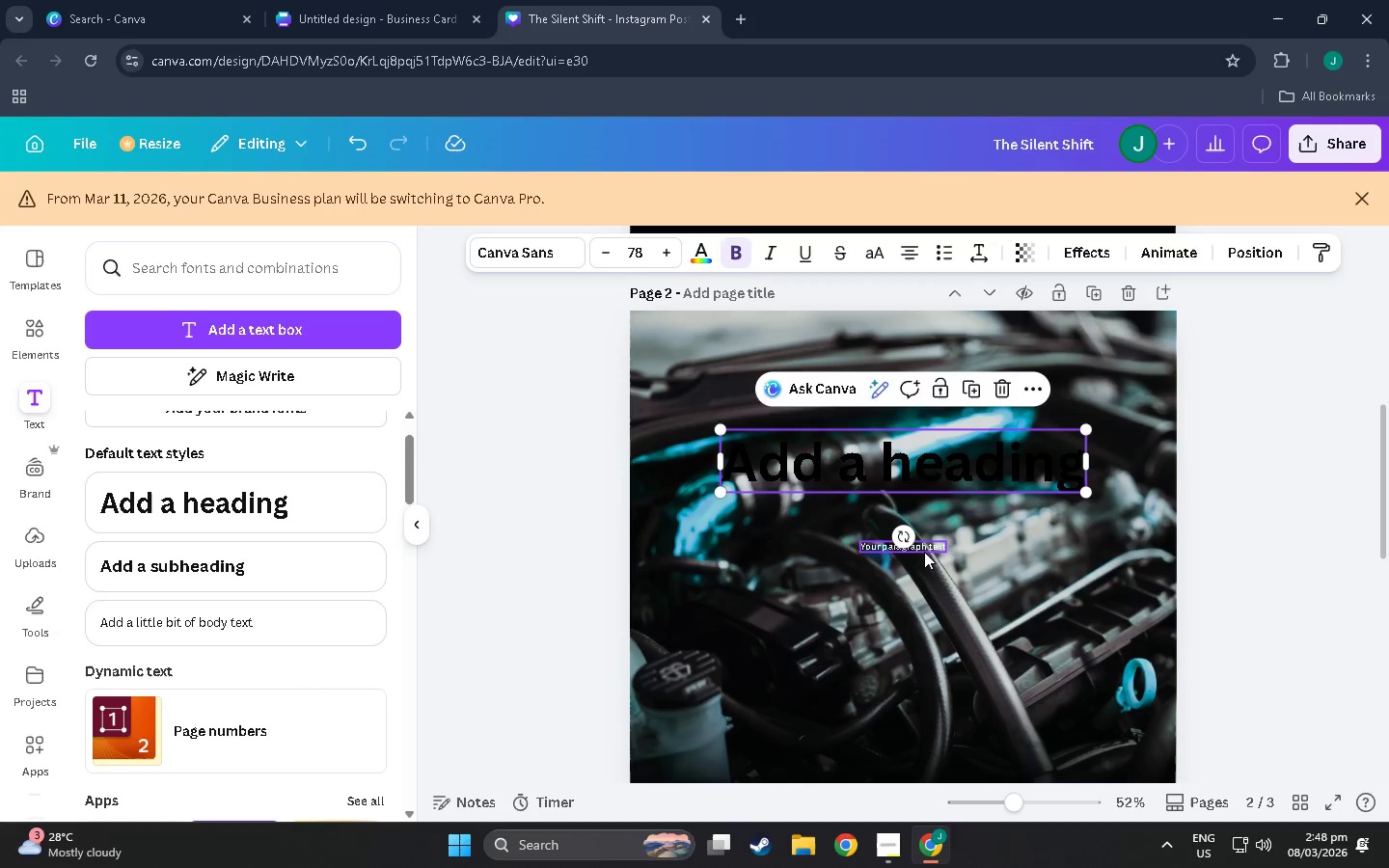 
left_click([924, 552])
 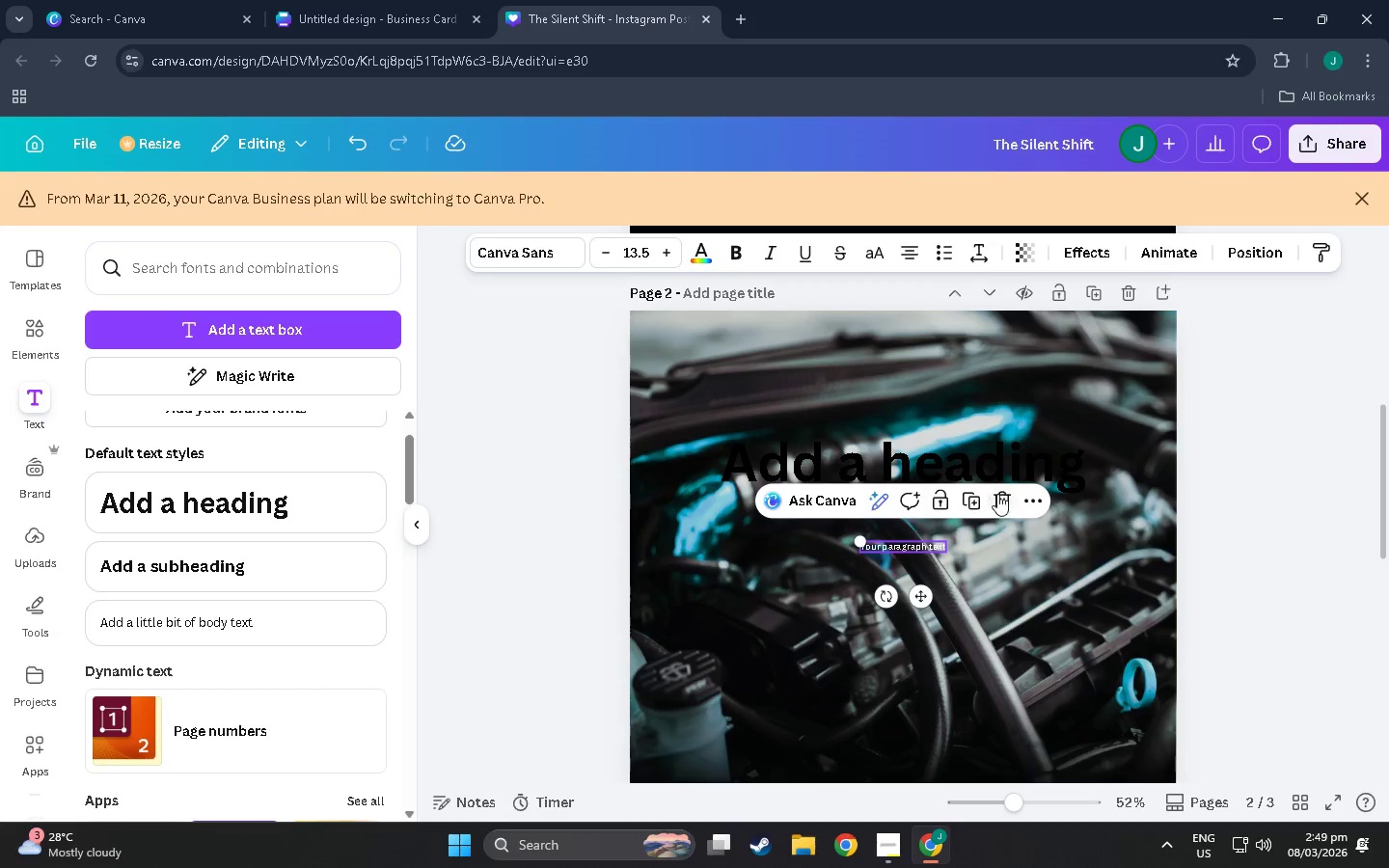 
left_click([1001, 493])
 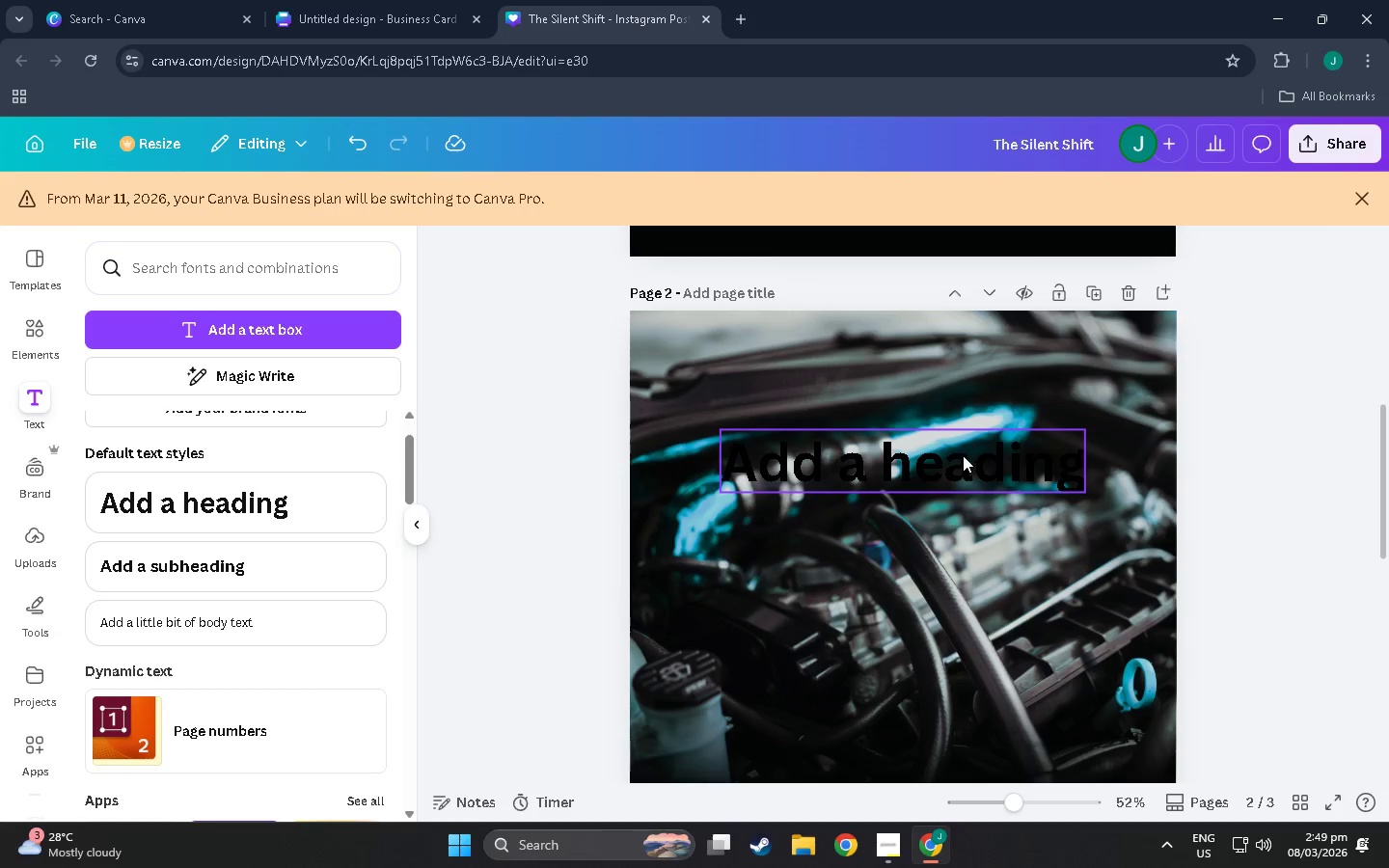 
left_click_drag(start_coordinate=[963, 454], to_coordinate=[965, 469])
 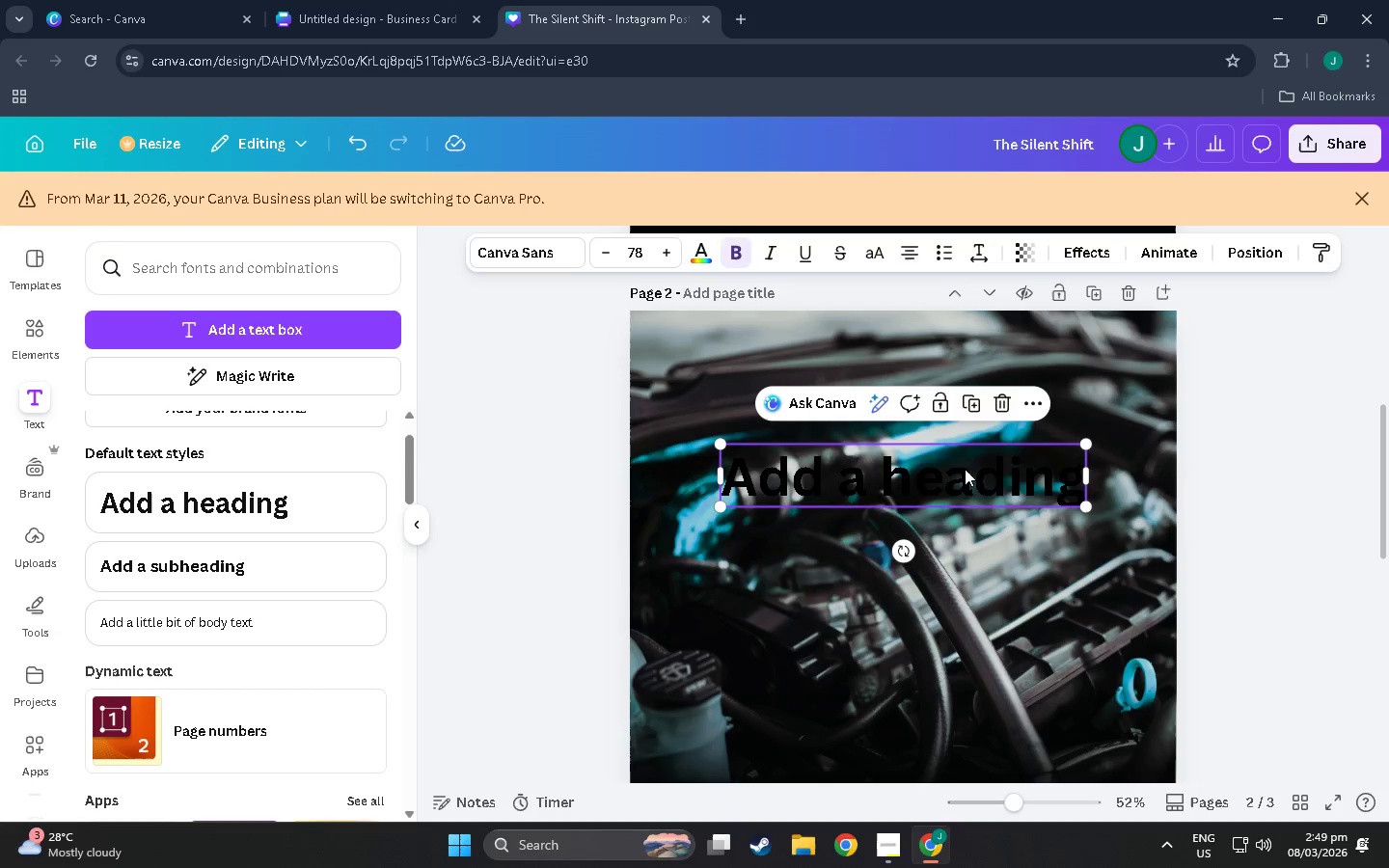 
double_click([965, 469])
 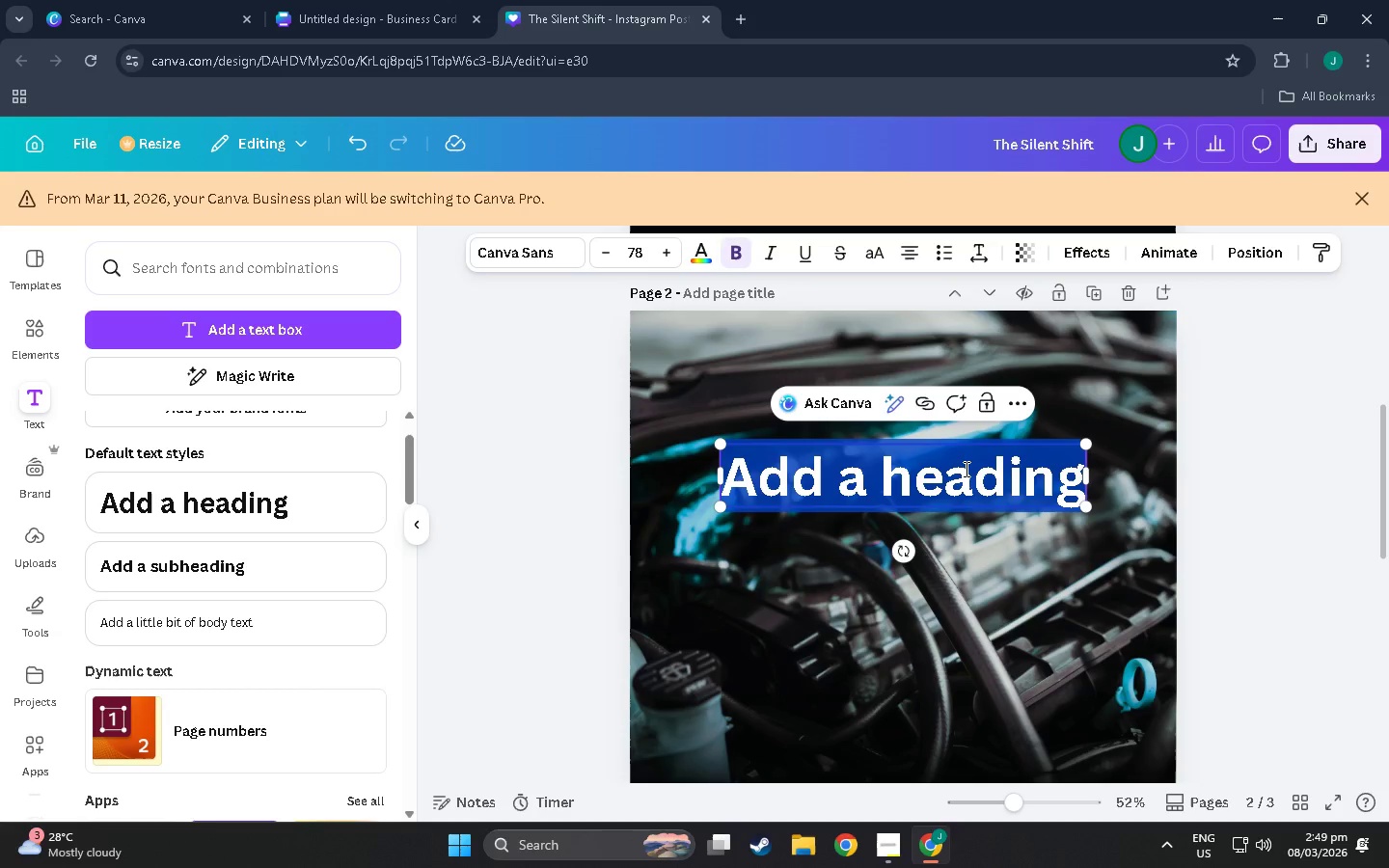 
triple_click([965, 469])
 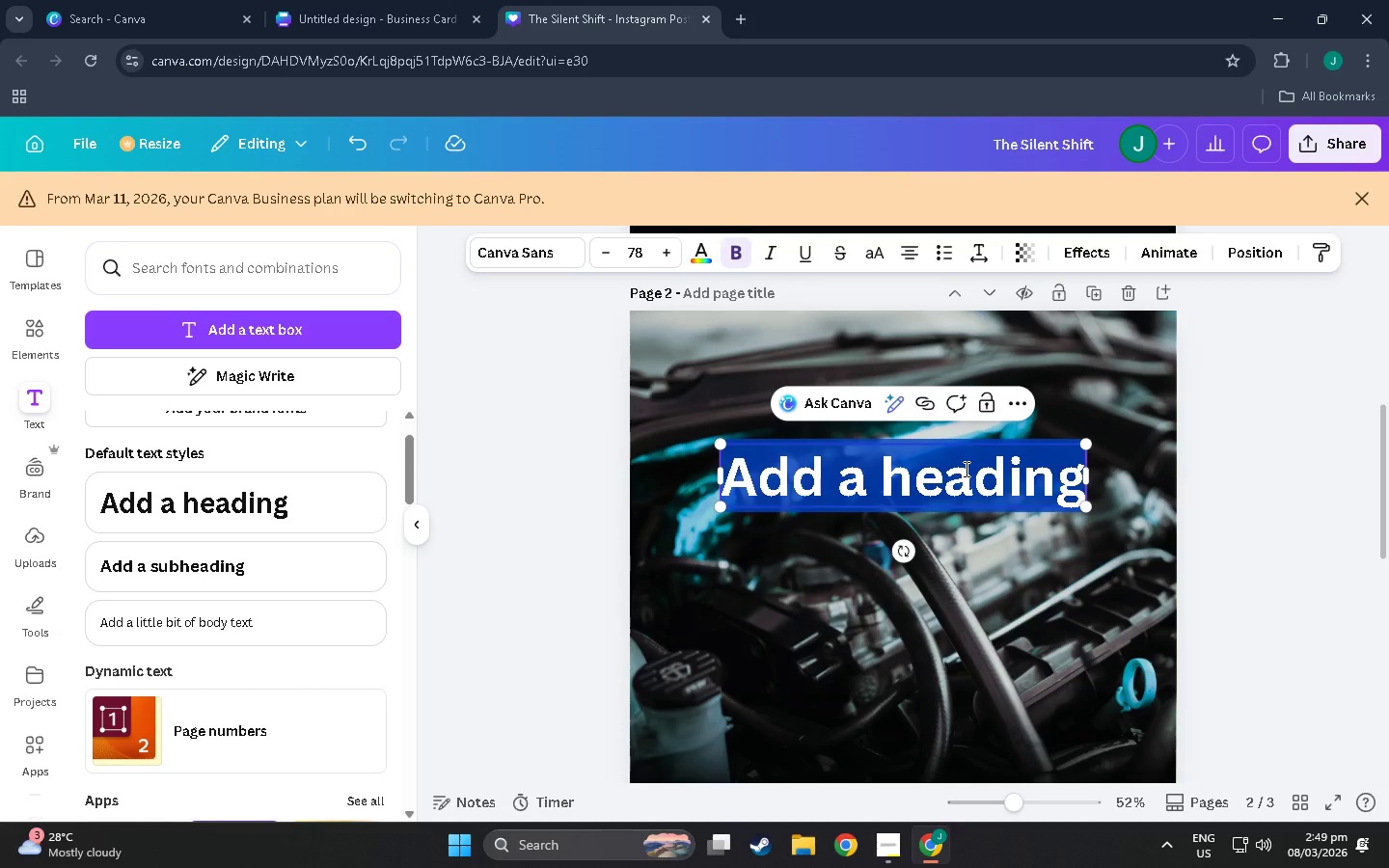 
triple_click([965, 469])
 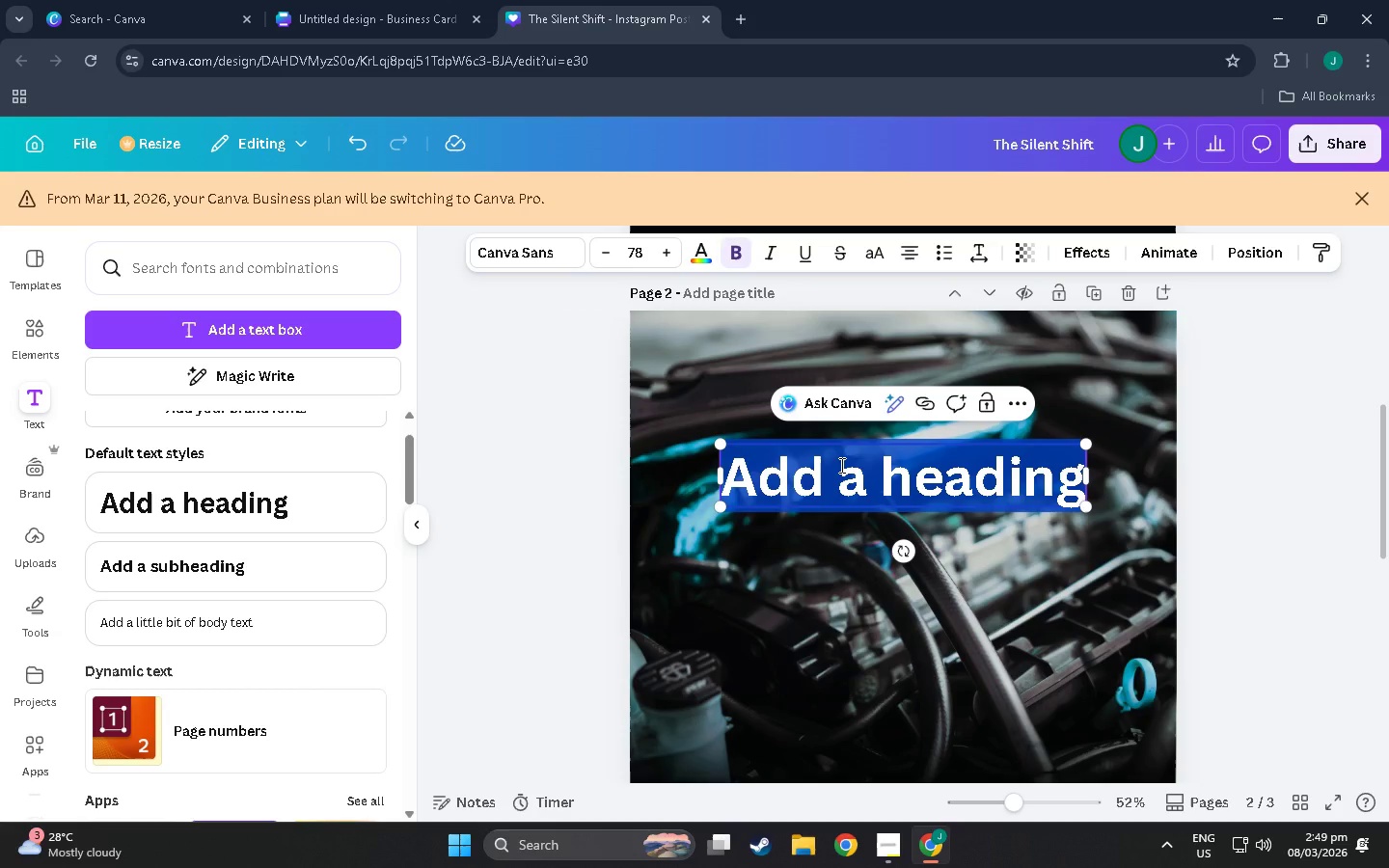 
wait(5.31)
 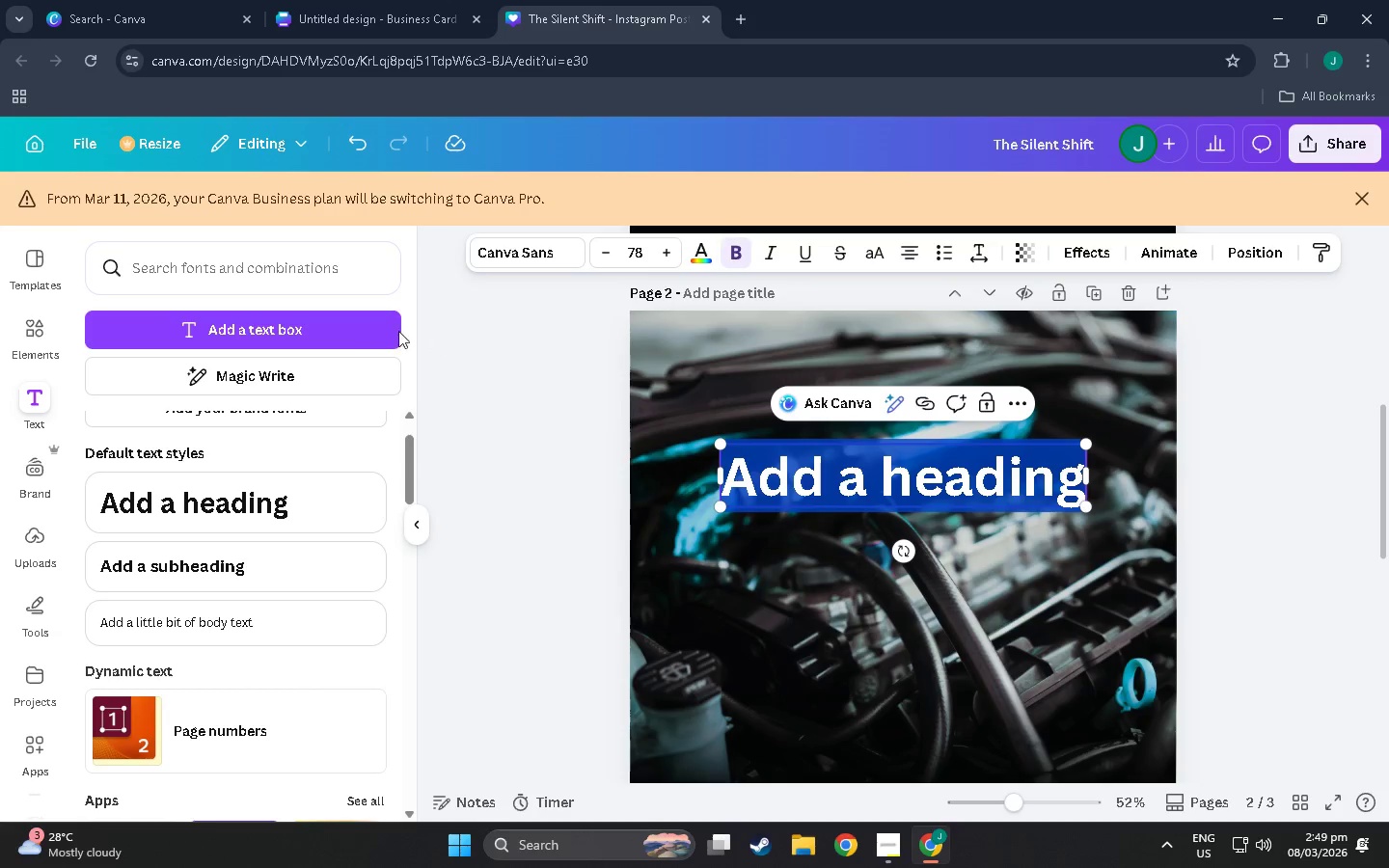 
double_click([840, 465])
 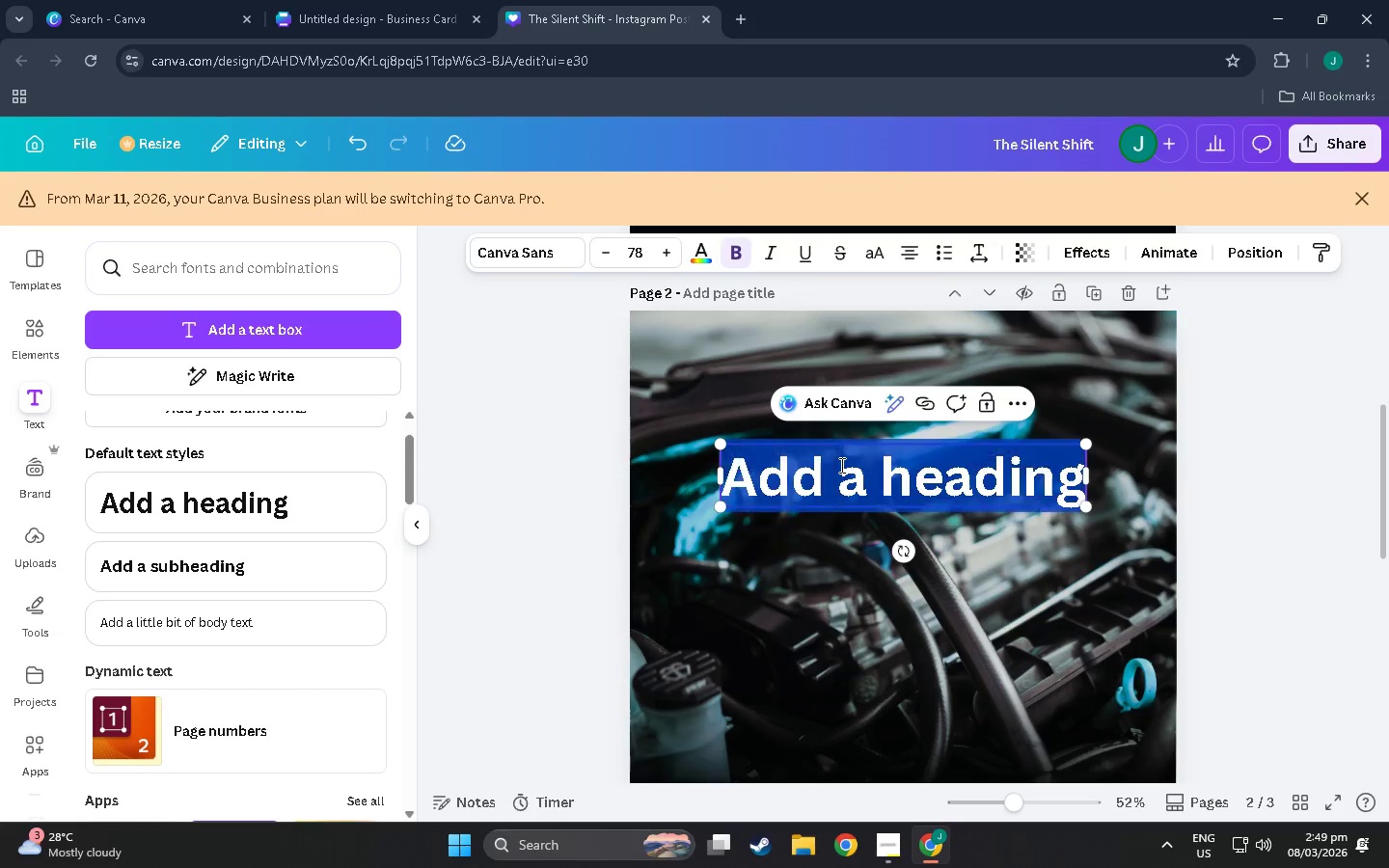 
triple_click([840, 465])
 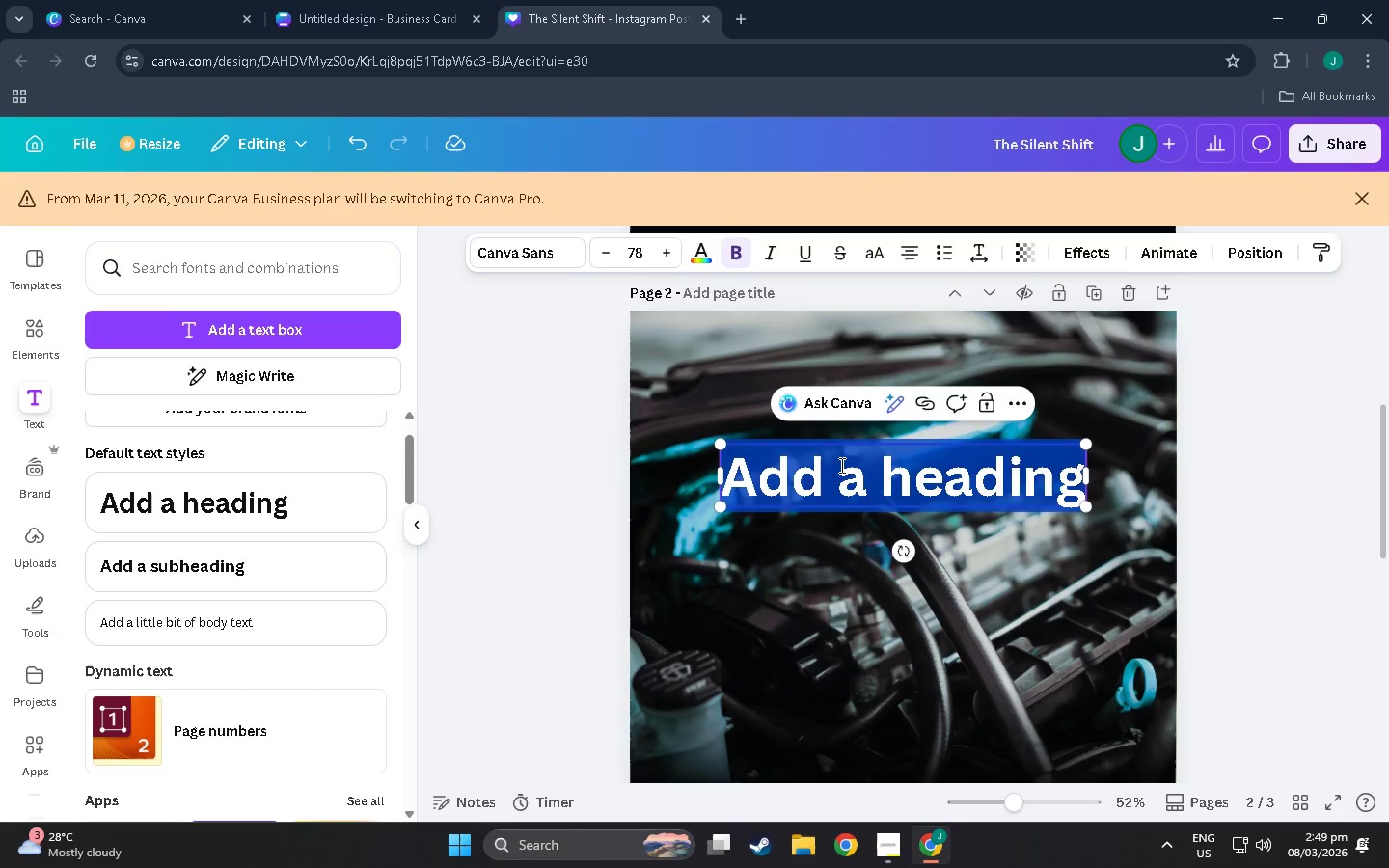 
type(S)
key(Backspace)
type(S)
key(Backspace)
type(A)
key(Backspace)
type(BOOK YOUR  APPOIU)
key(Backspace)
type(NTMENT NOW)
 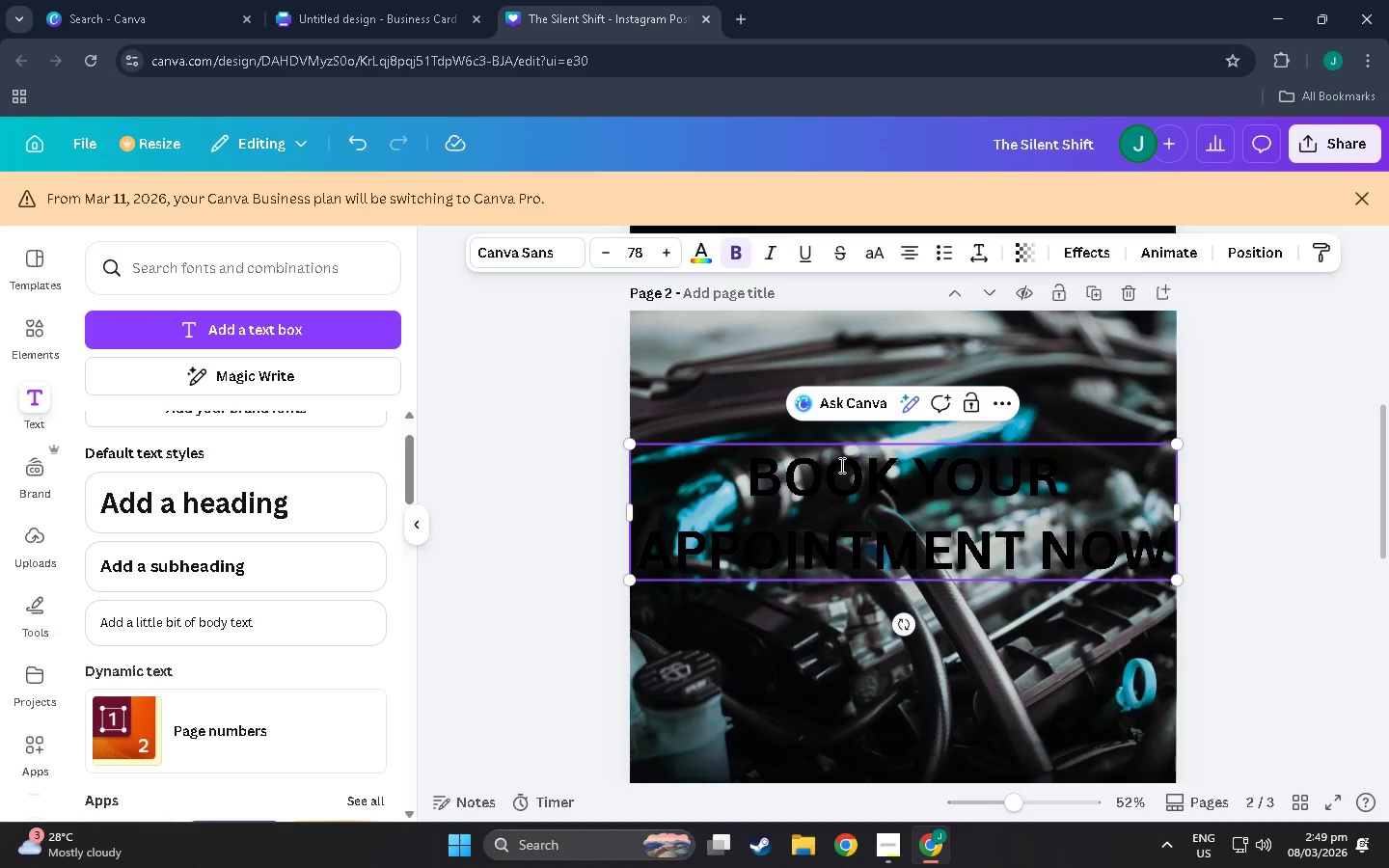 
hold_key(key=Backspace, duration=1.5)
 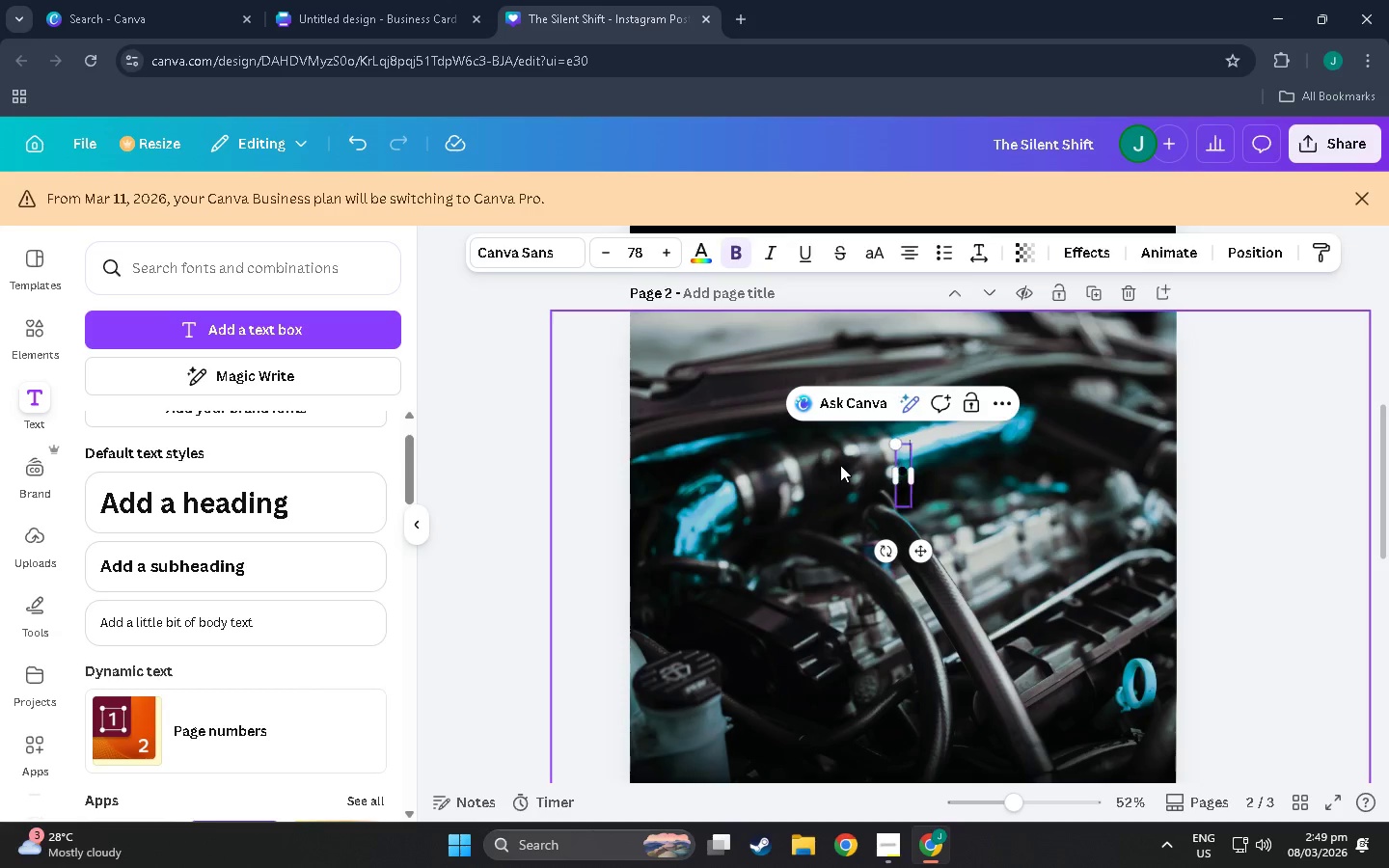 
type(:)
key(Backspace)
type(Limited slot)
key(Backspace)
key(Backspace)
key(Backspace)
key(Backspace)
type(Slot)
 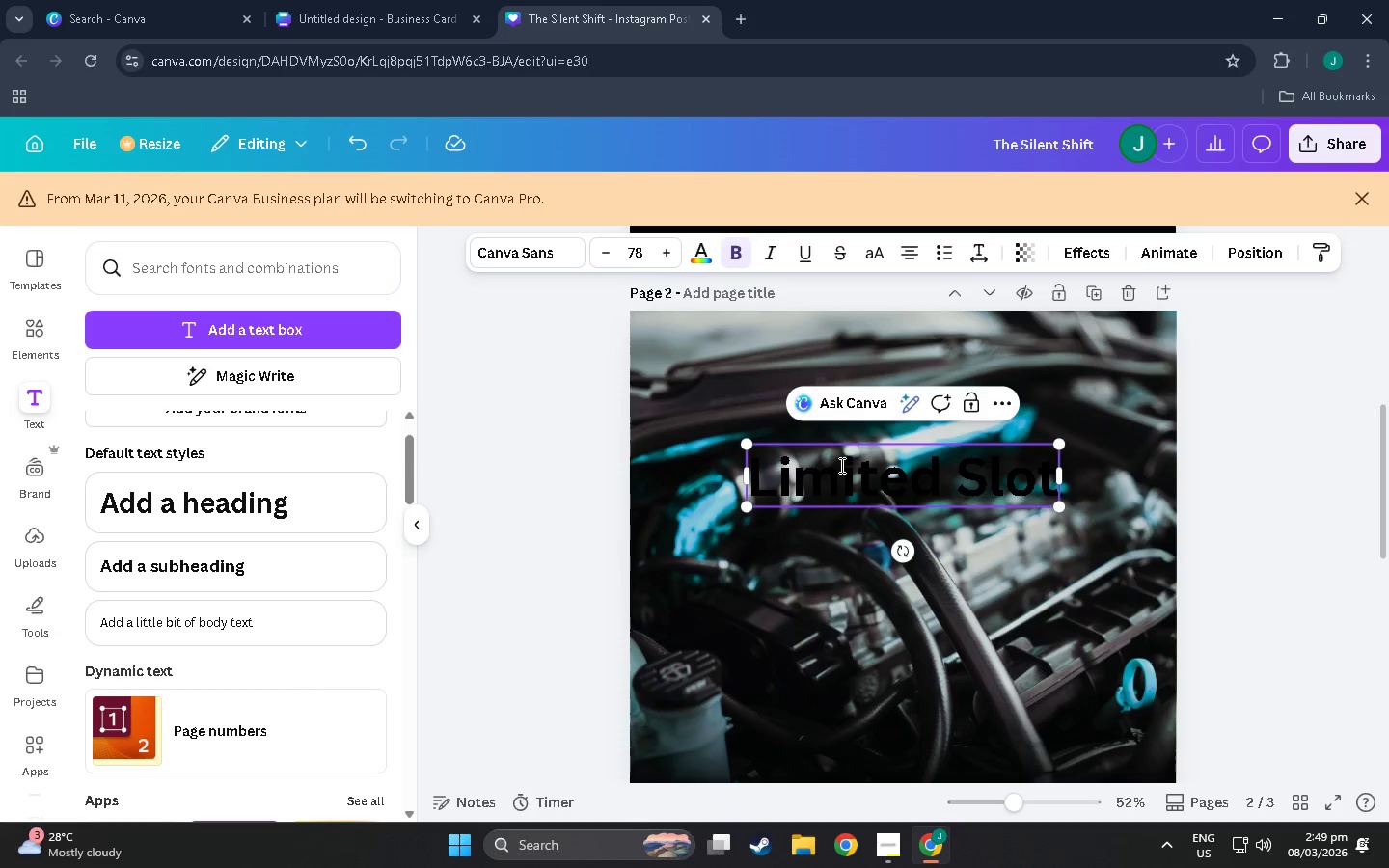 
left_click([1157, 476])
 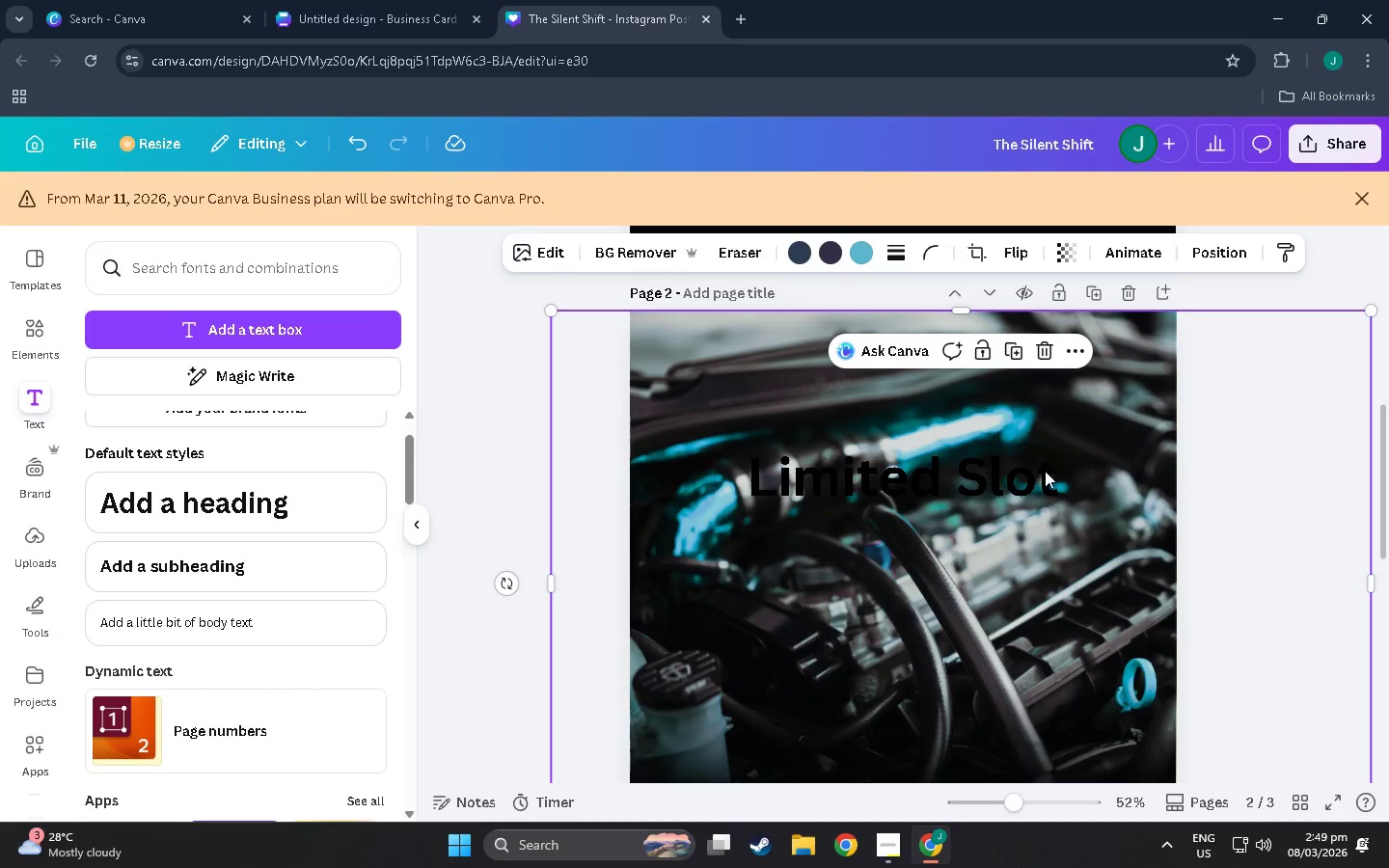 
left_click([1012, 468])
 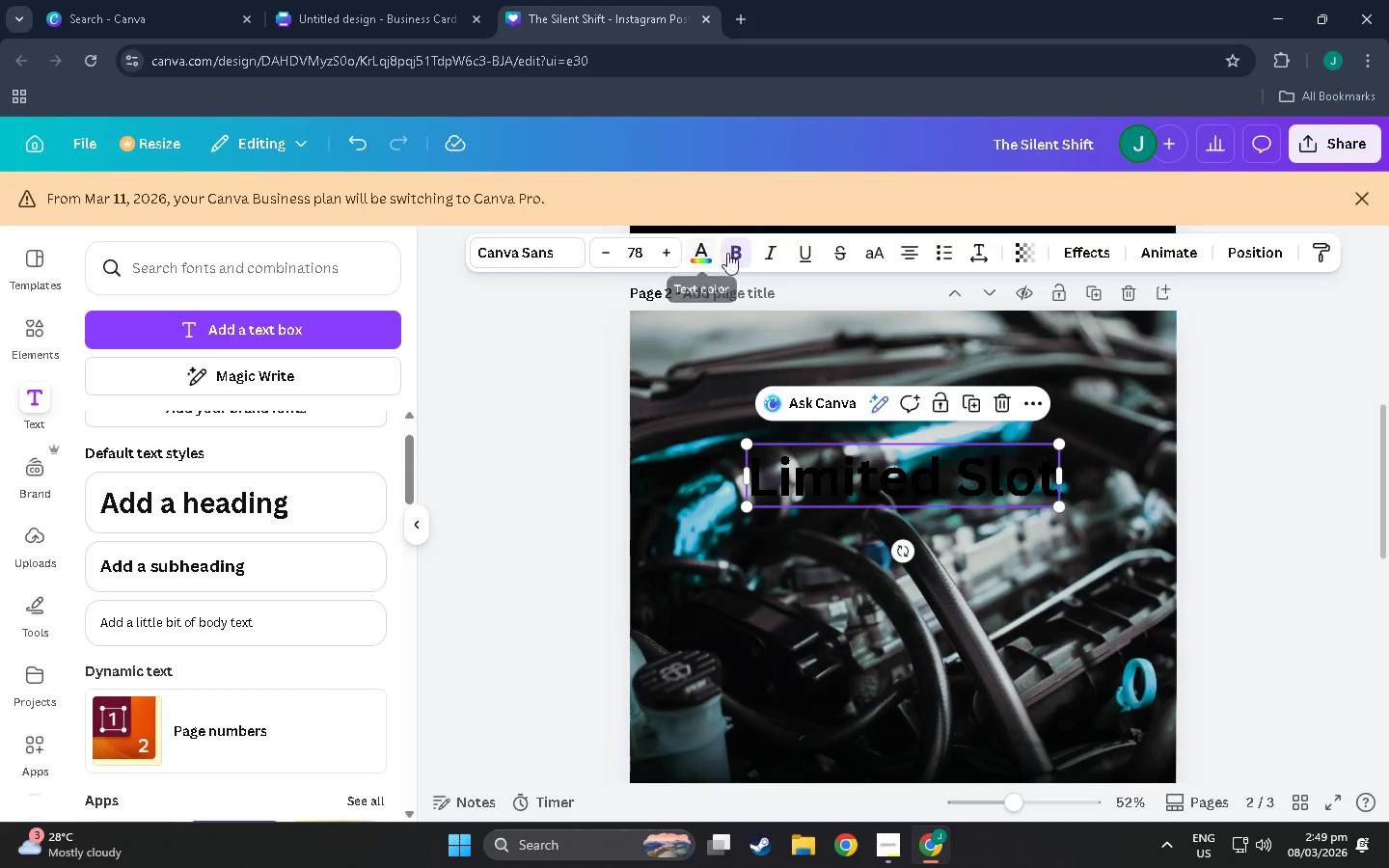 
left_click([1072, 252])
 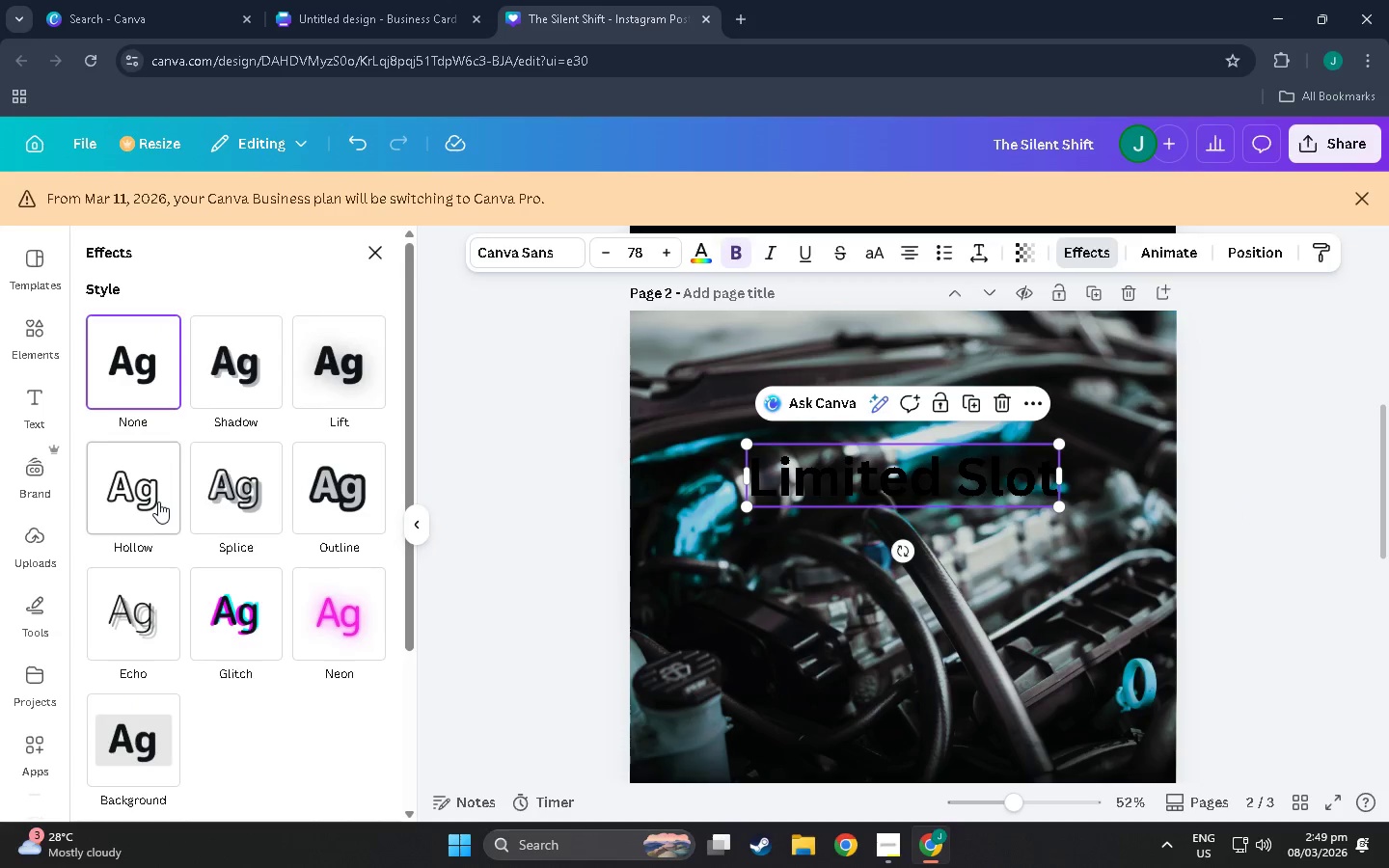 
scroll: coordinate [204, 633], scroll_direction: down, amount: 6.0
 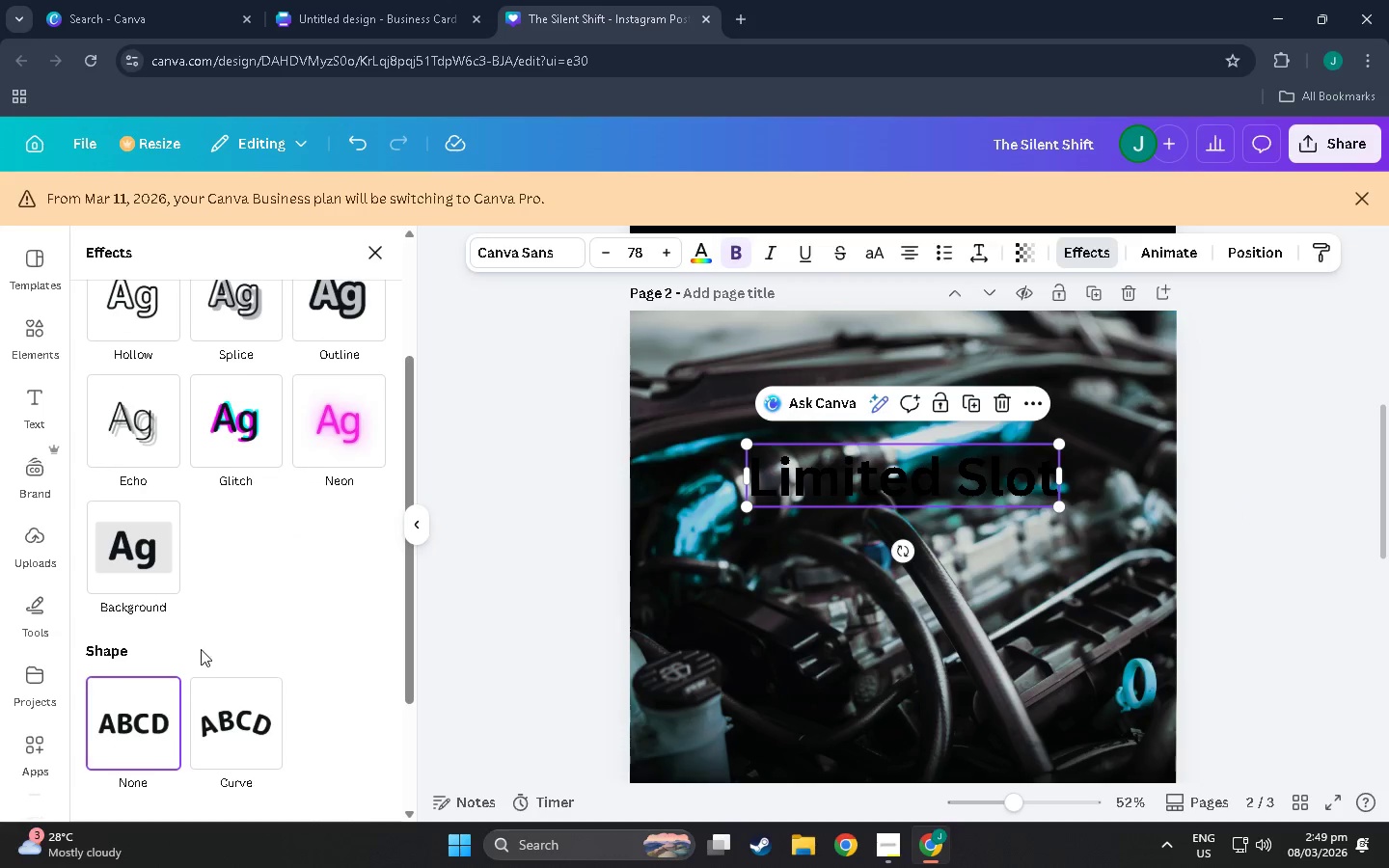 
left_click([138, 677])
 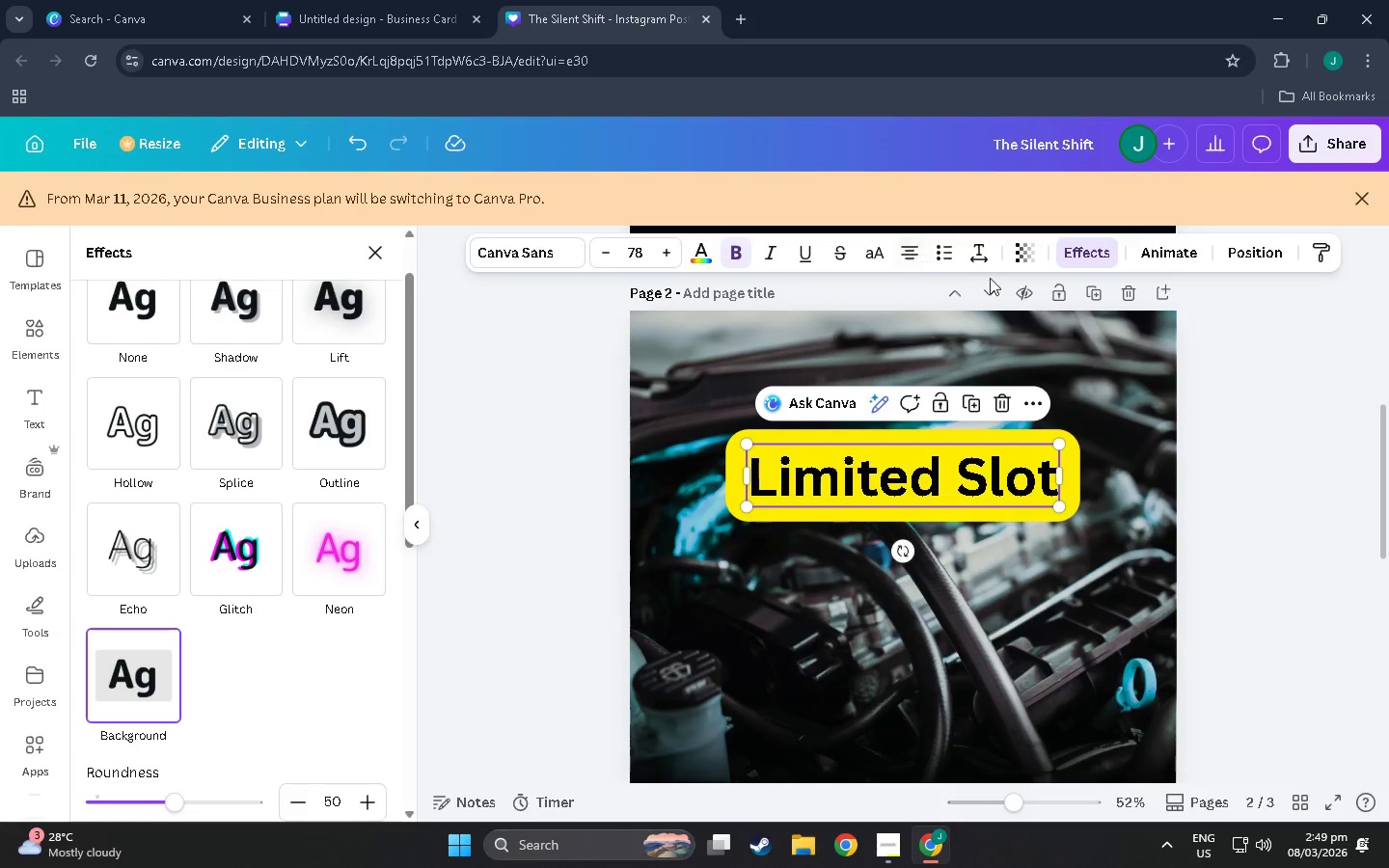 
scroll: coordinate [201, 637], scroll_direction: up, amount: 4.0
 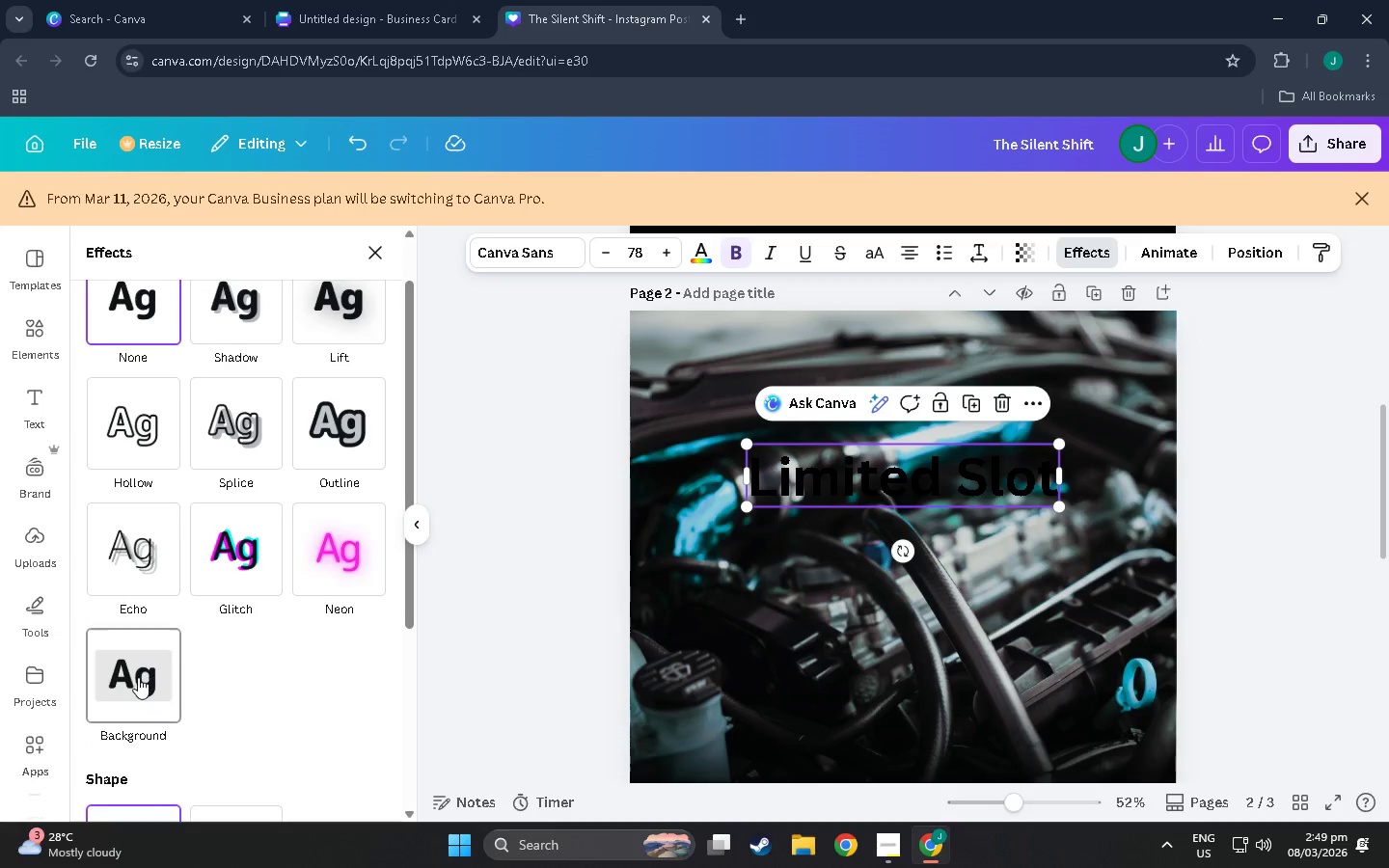 
scroll: coordinate [165, 691], scroll_direction: down, amount: 6.0
 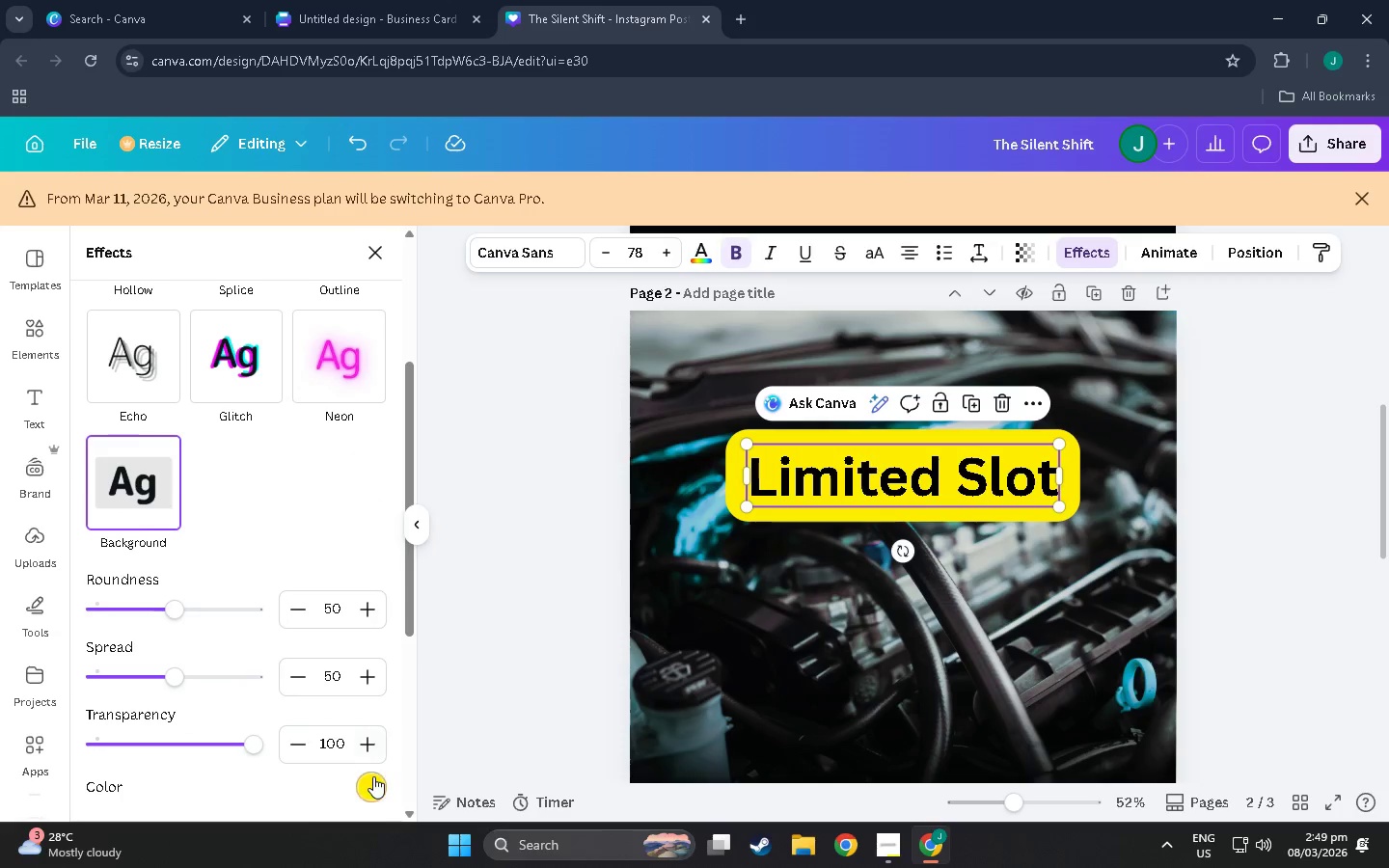 
left_click([376, 780])
 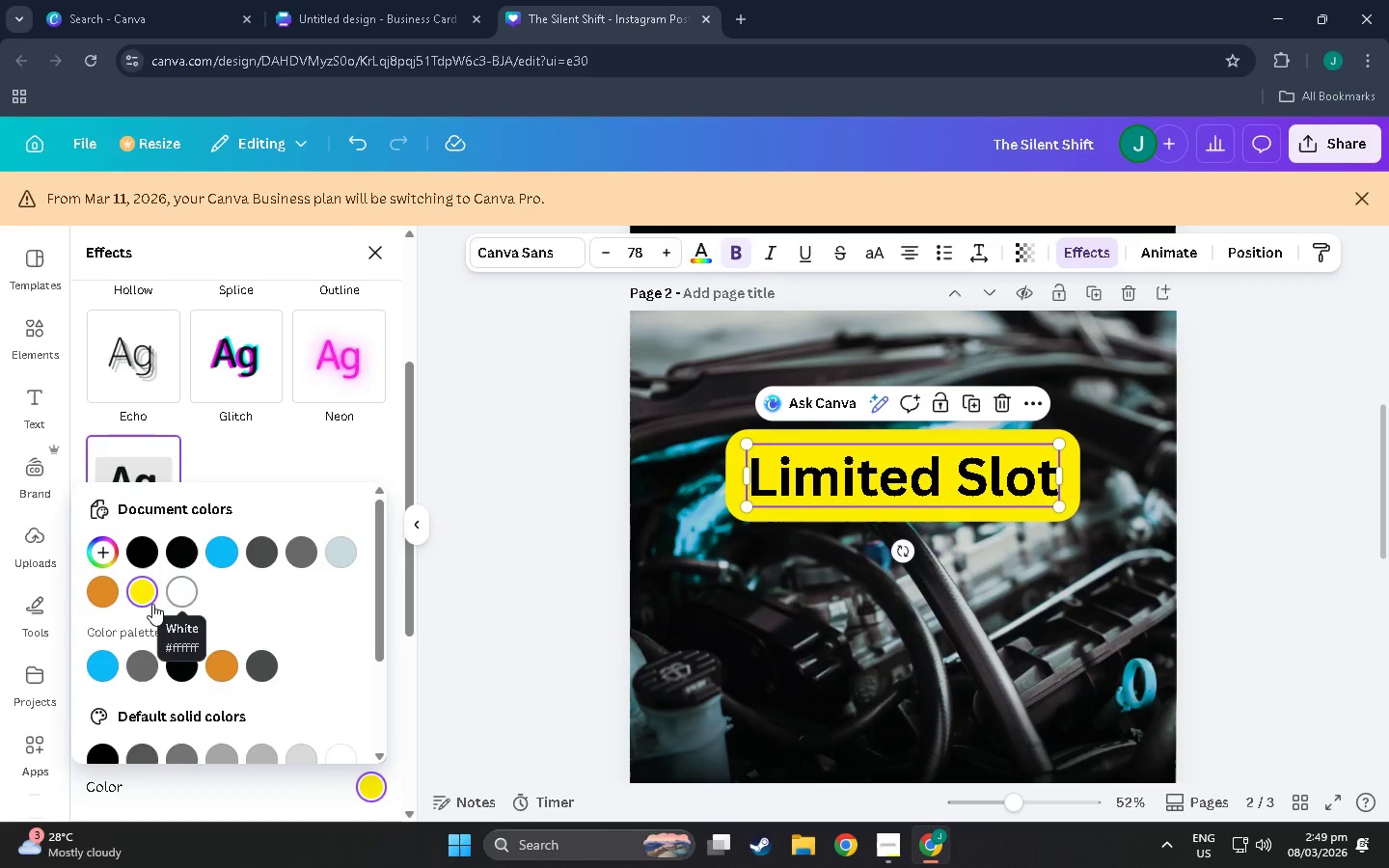 
left_click([148, 656])
 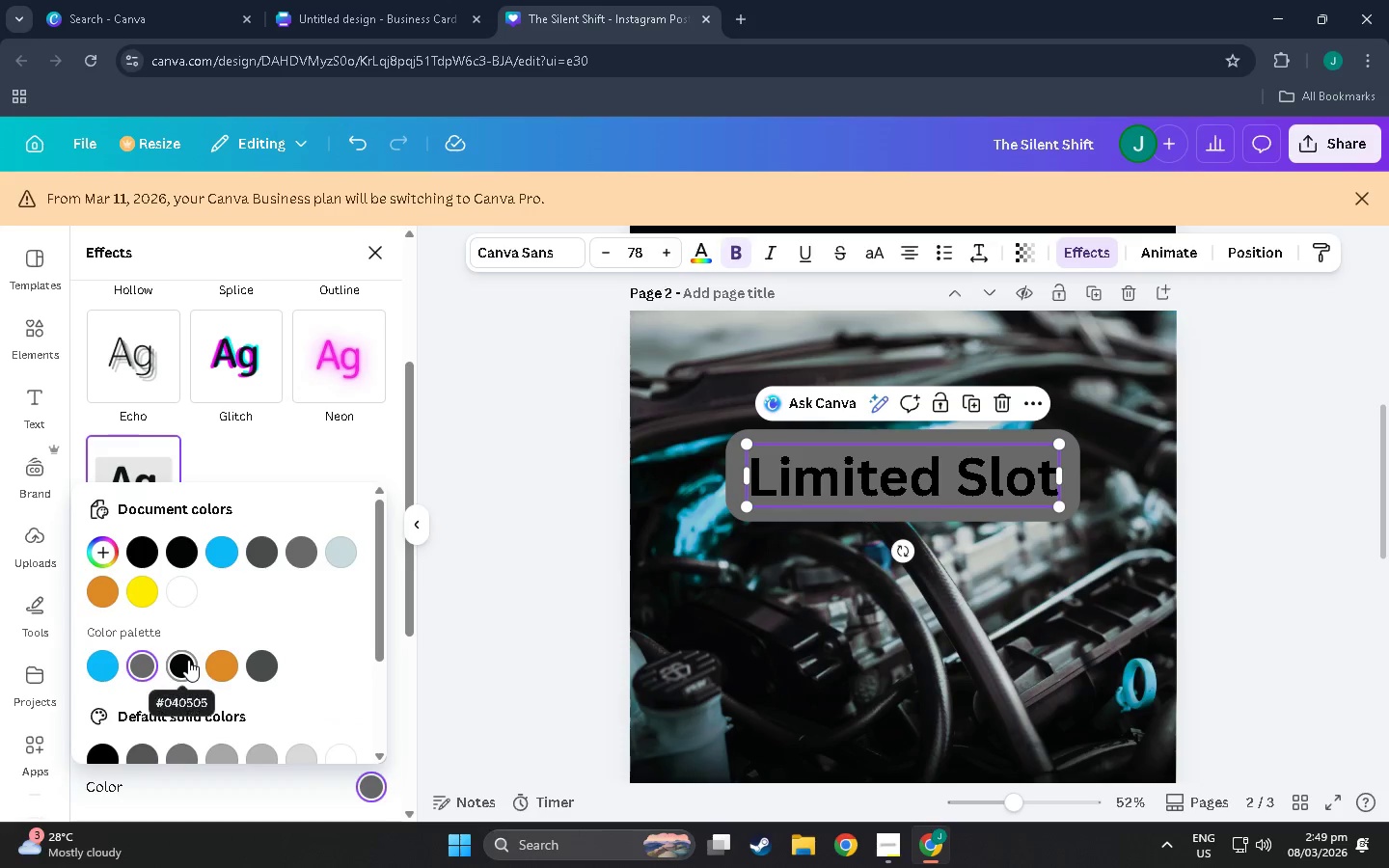 
left_click([188, 660])
 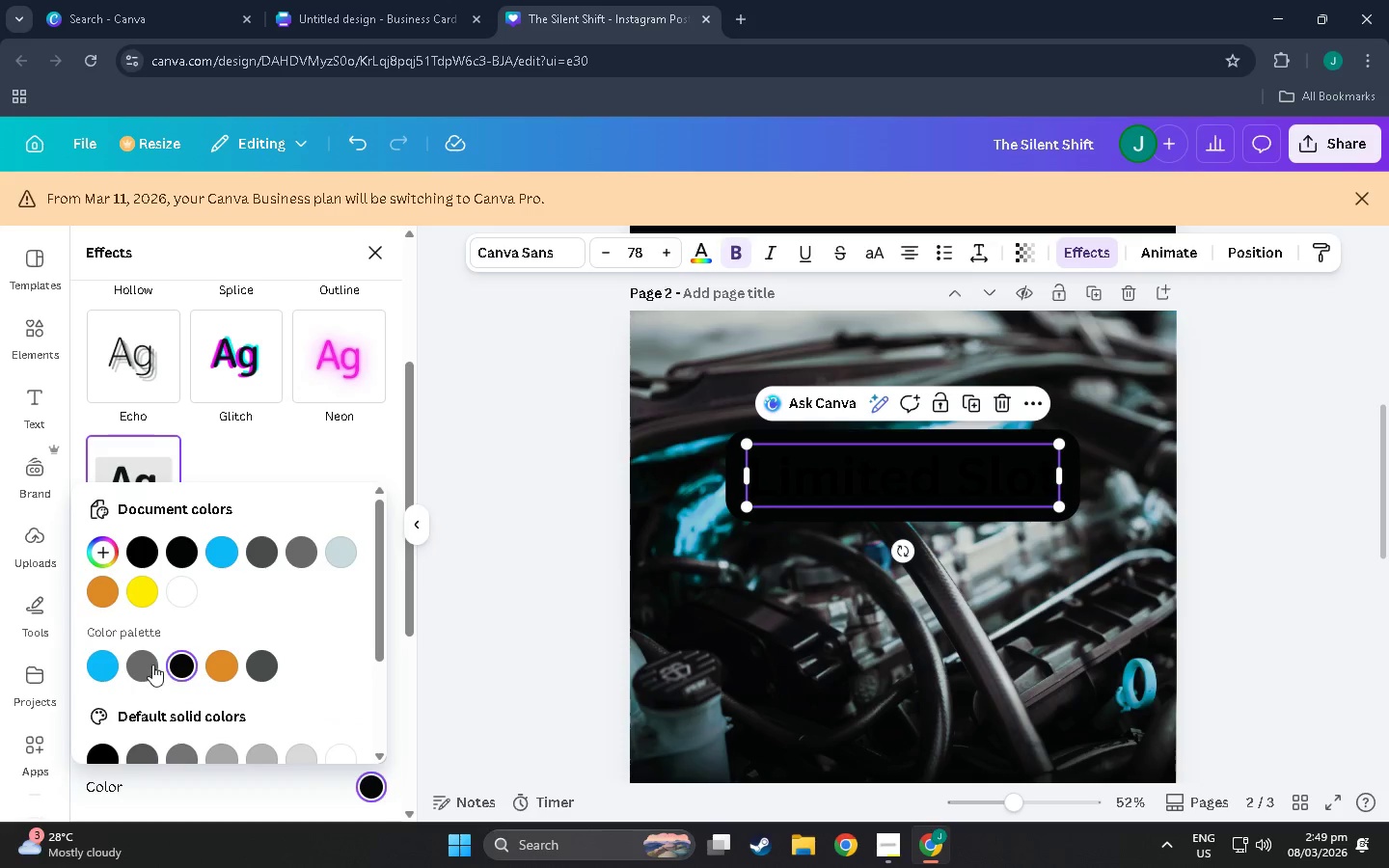 
left_click([149, 665])
 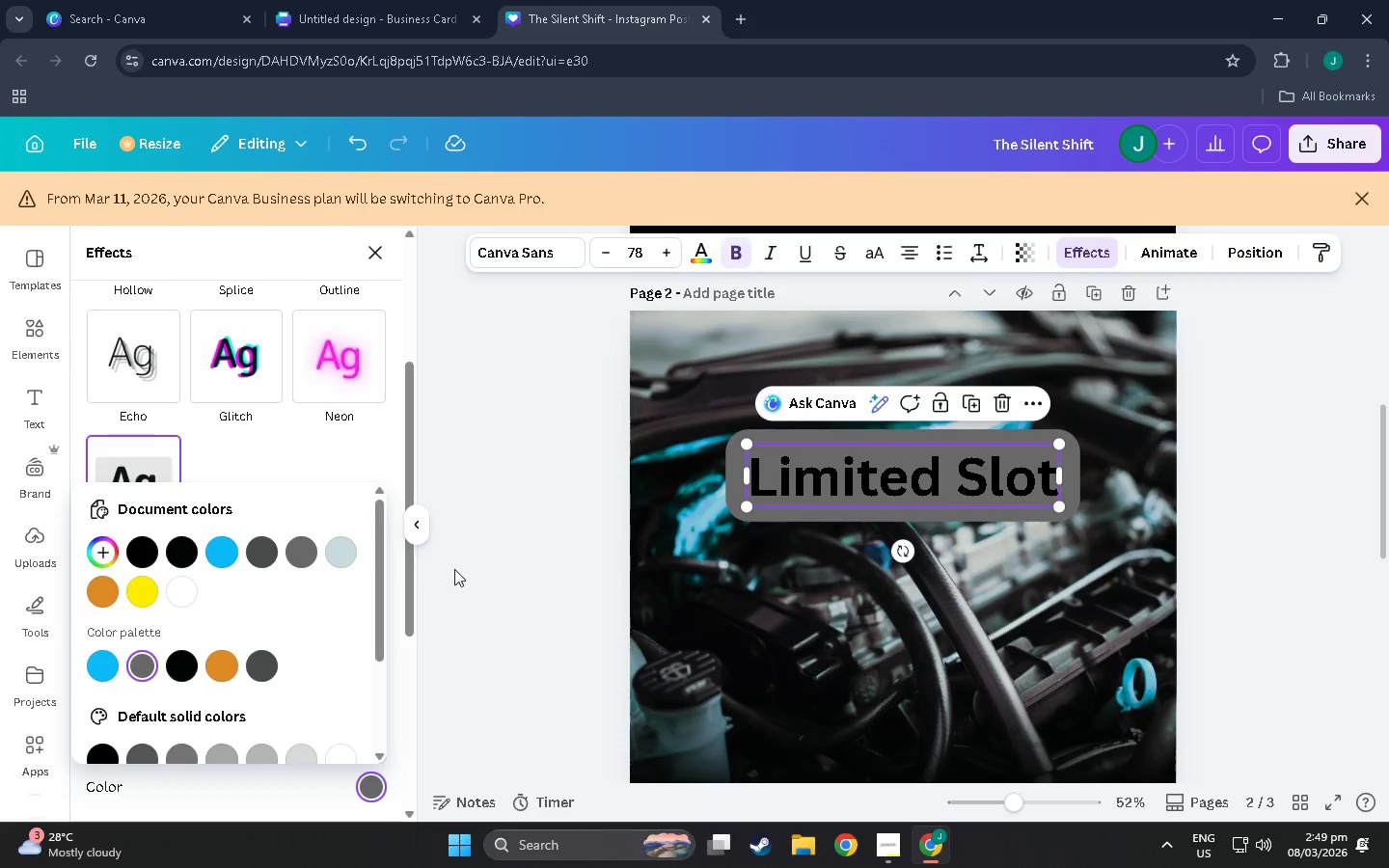 
left_click([265, 670])
 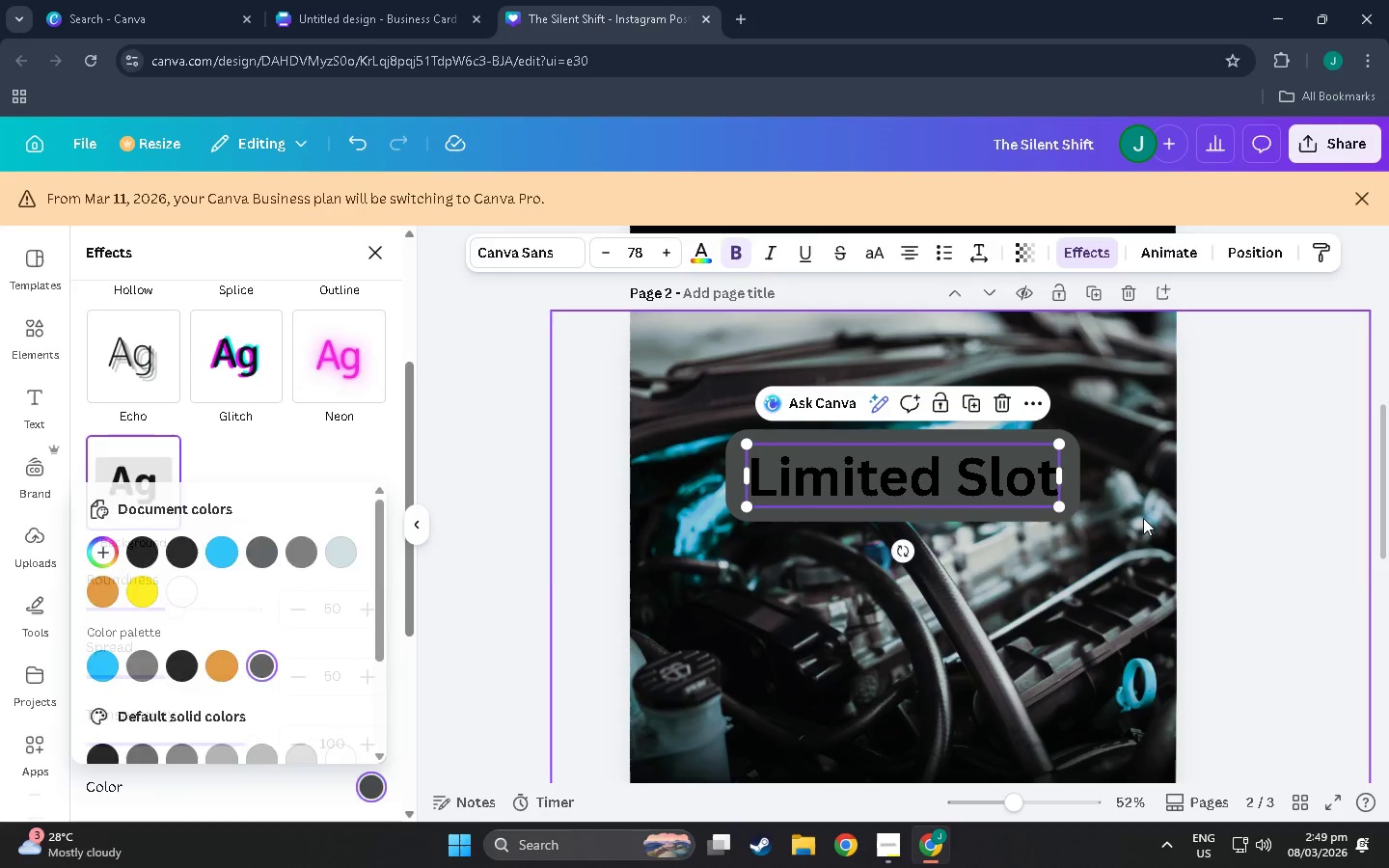 
double_click([1024, 470])
 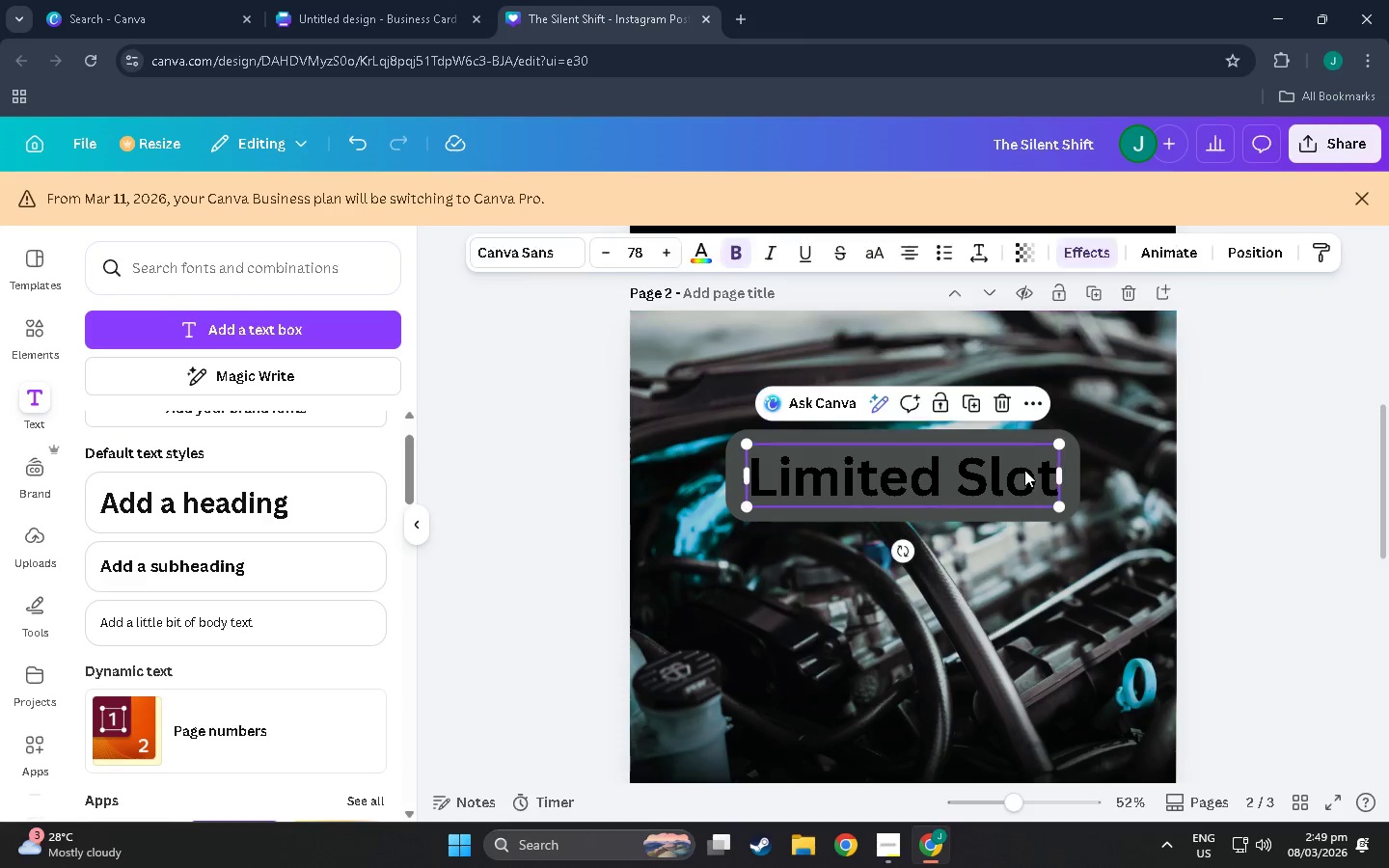 
triple_click([1024, 470])
 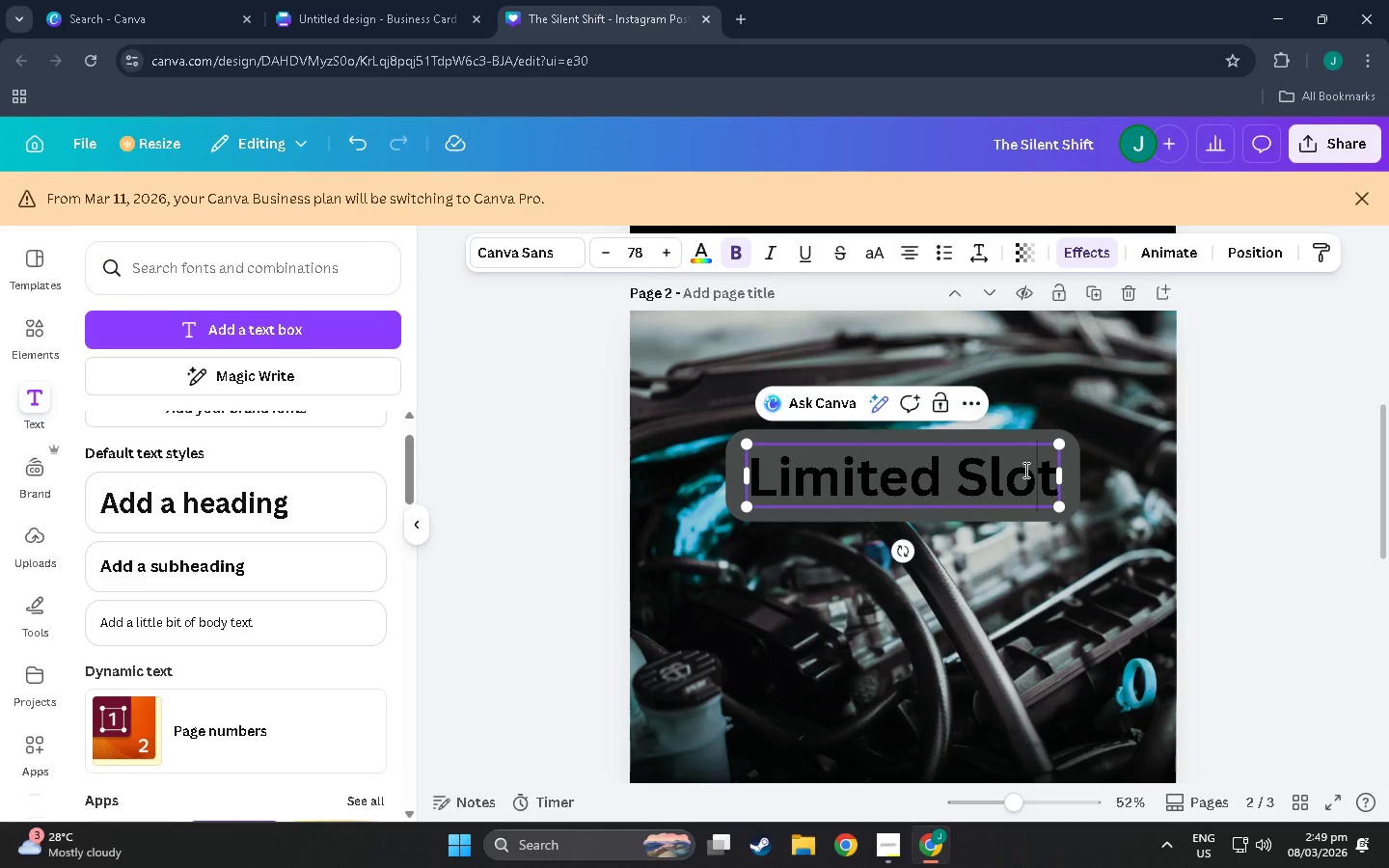 
triple_click([1024, 470])
 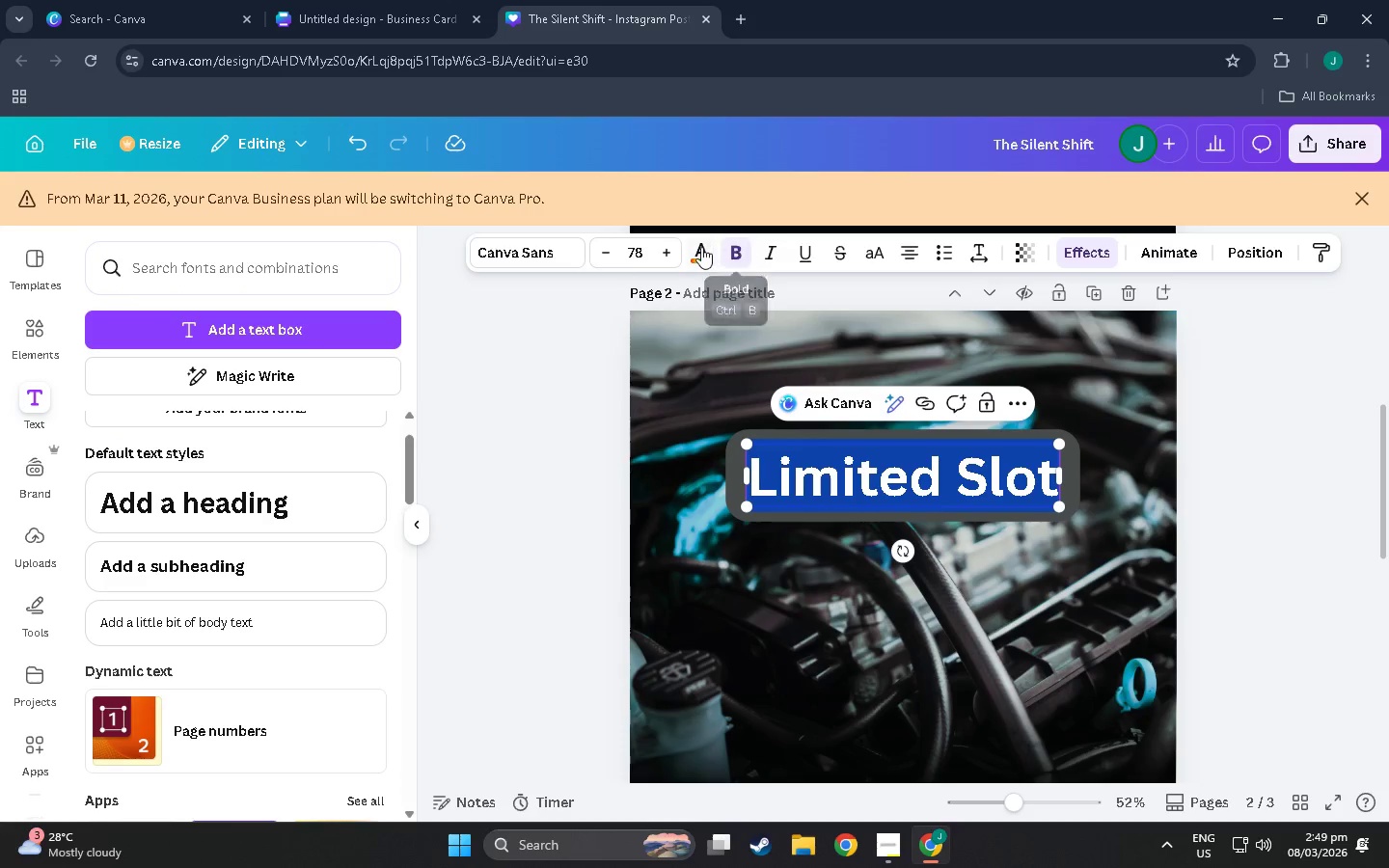 
left_click([701, 247])
 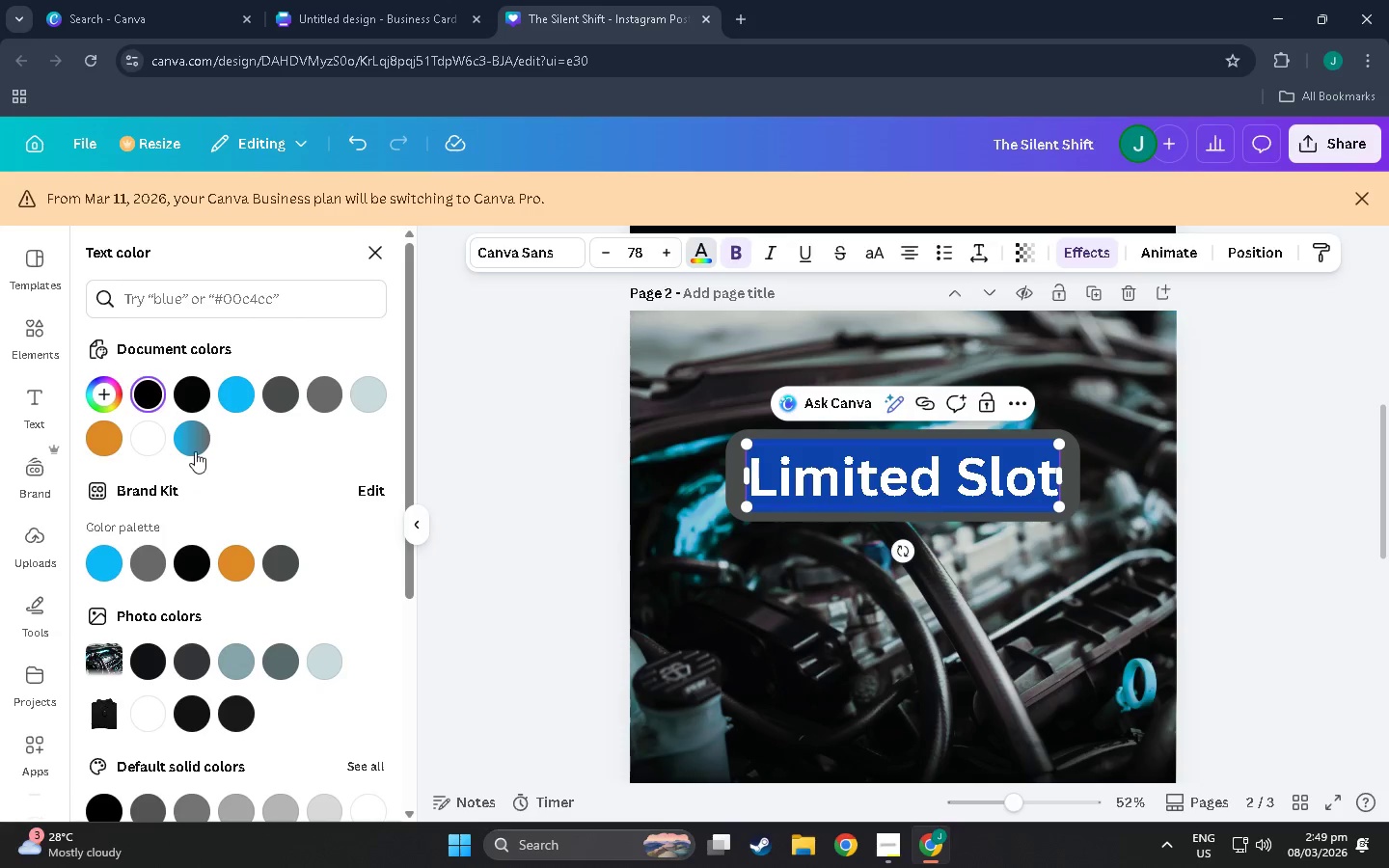 
left_click([195, 444])
 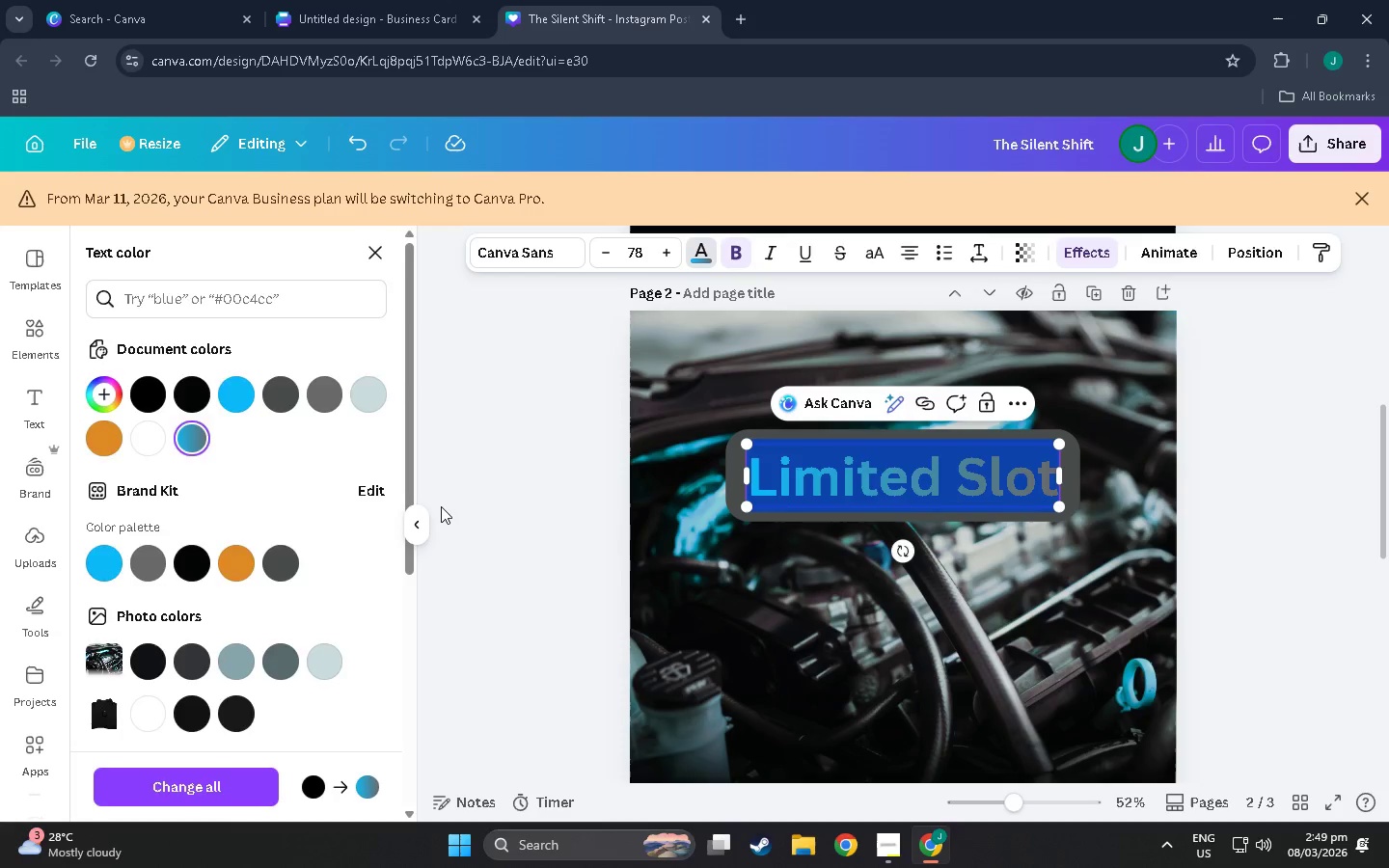 
double_click([441, 506])
 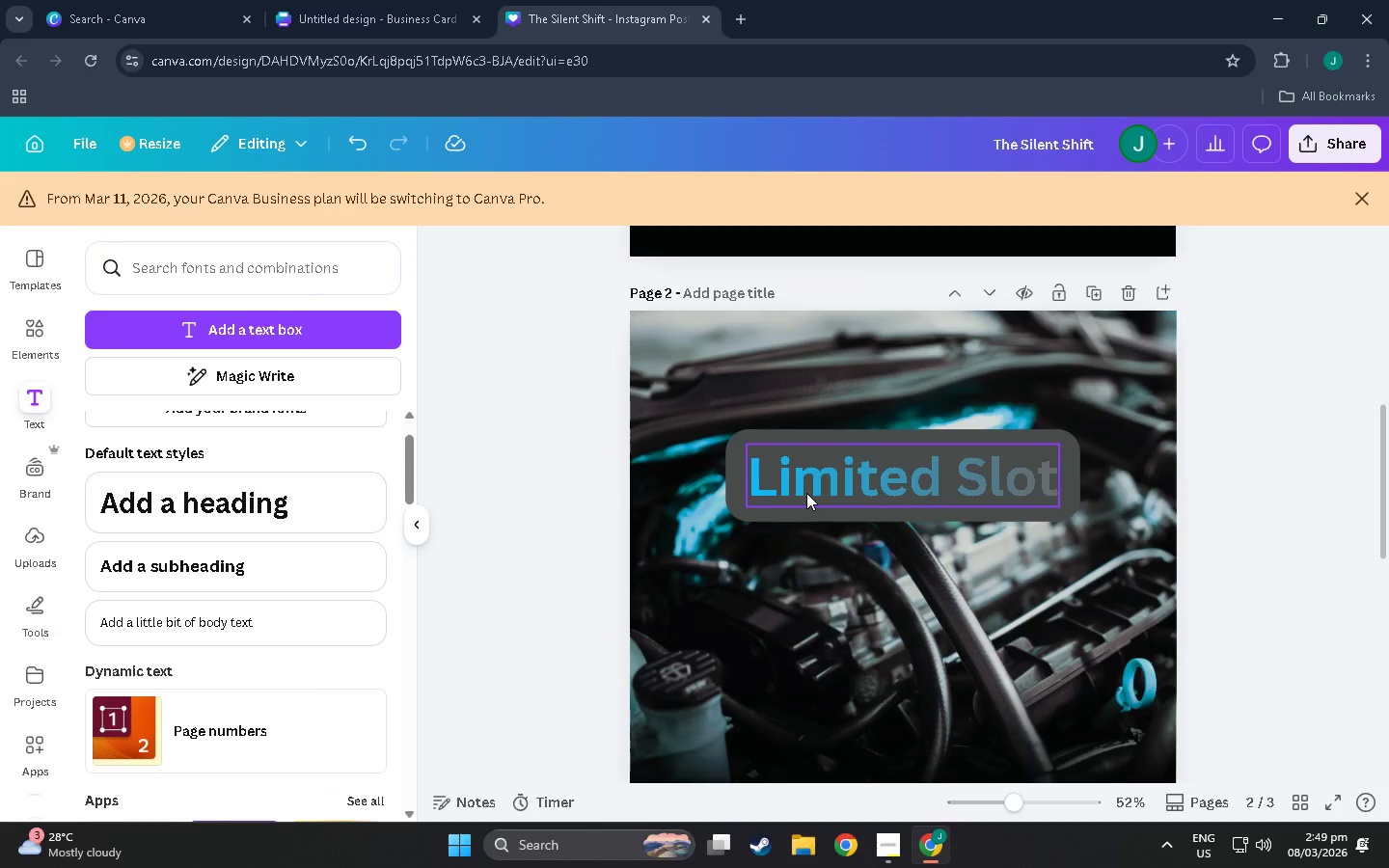 
double_click([806, 493])
 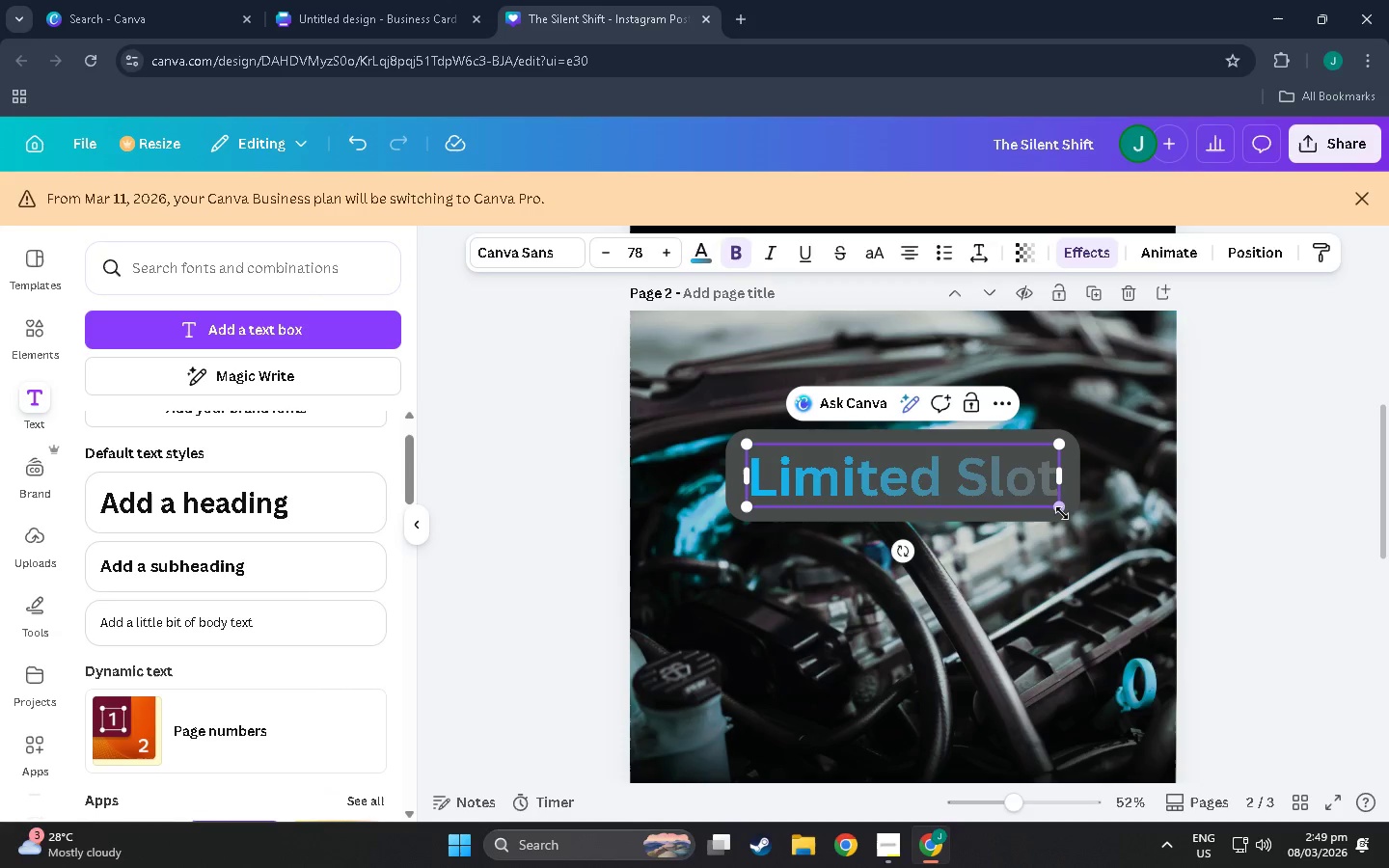 
left_click_drag(start_coordinate=[1060, 512], to_coordinate=[915, 466])
 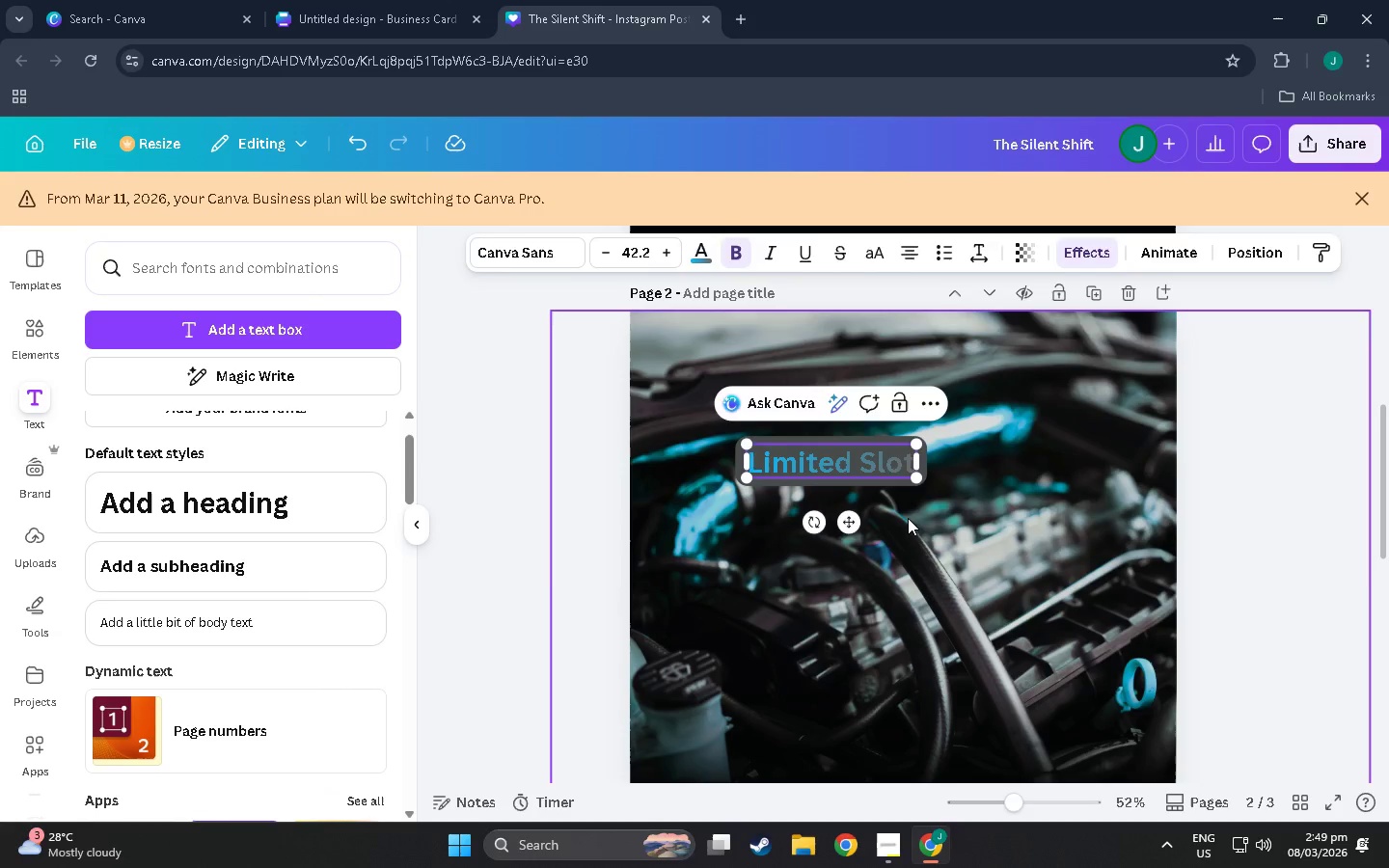 
left_click([908, 518])
 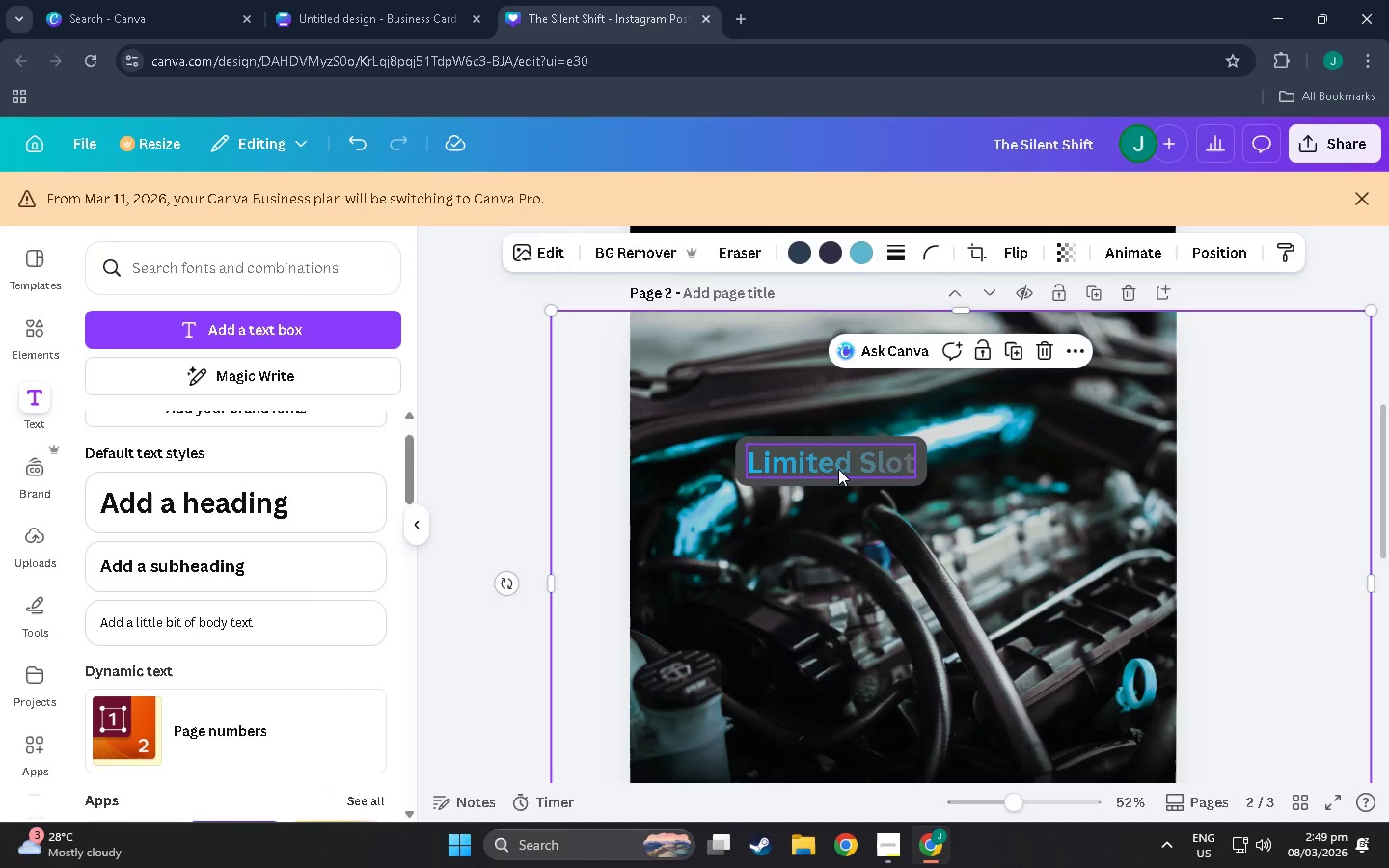 
left_click_drag(start_coordinate=[838, 469], to_coordinate=[1080, 358])
 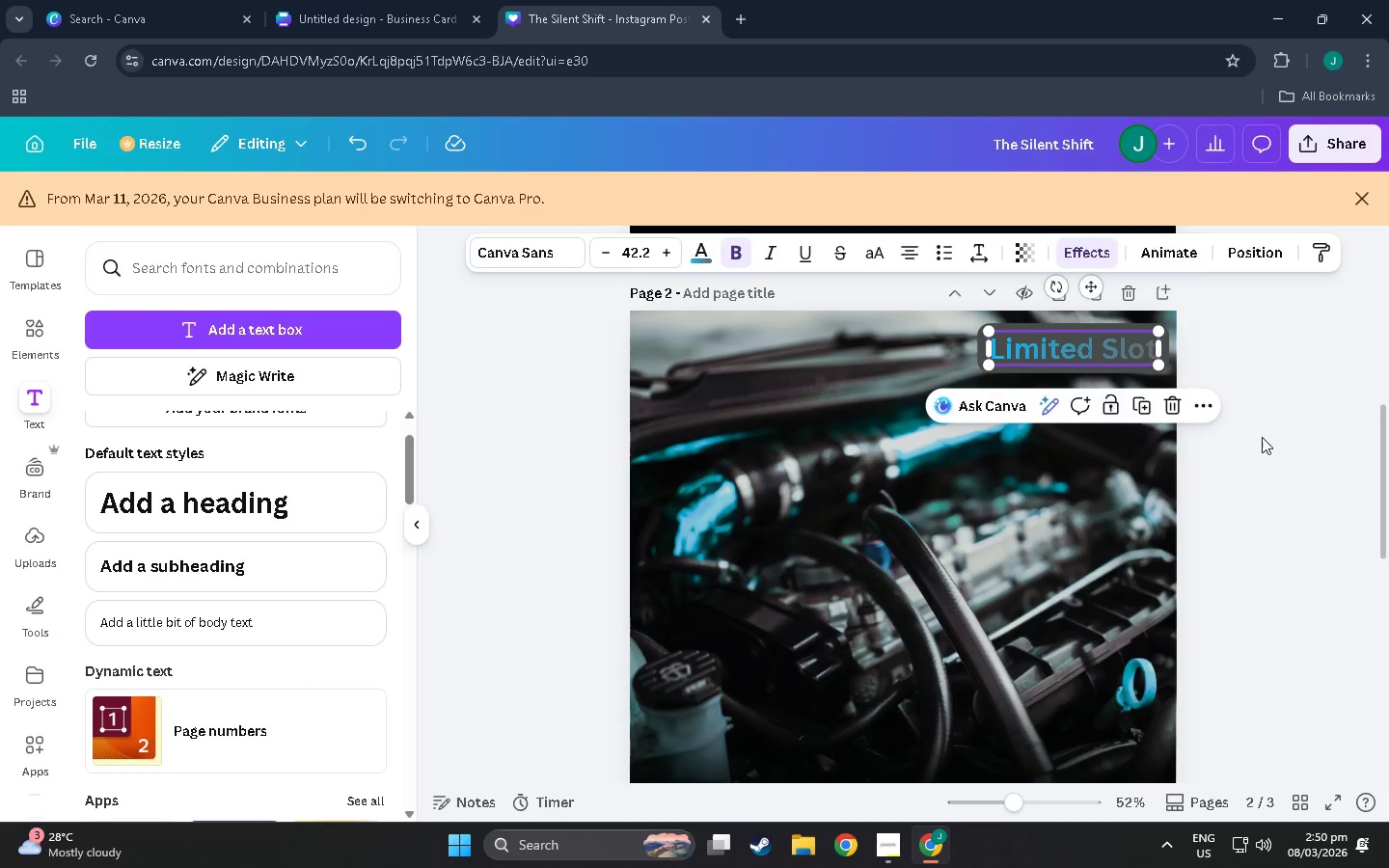 
left_click([1267, 437])
 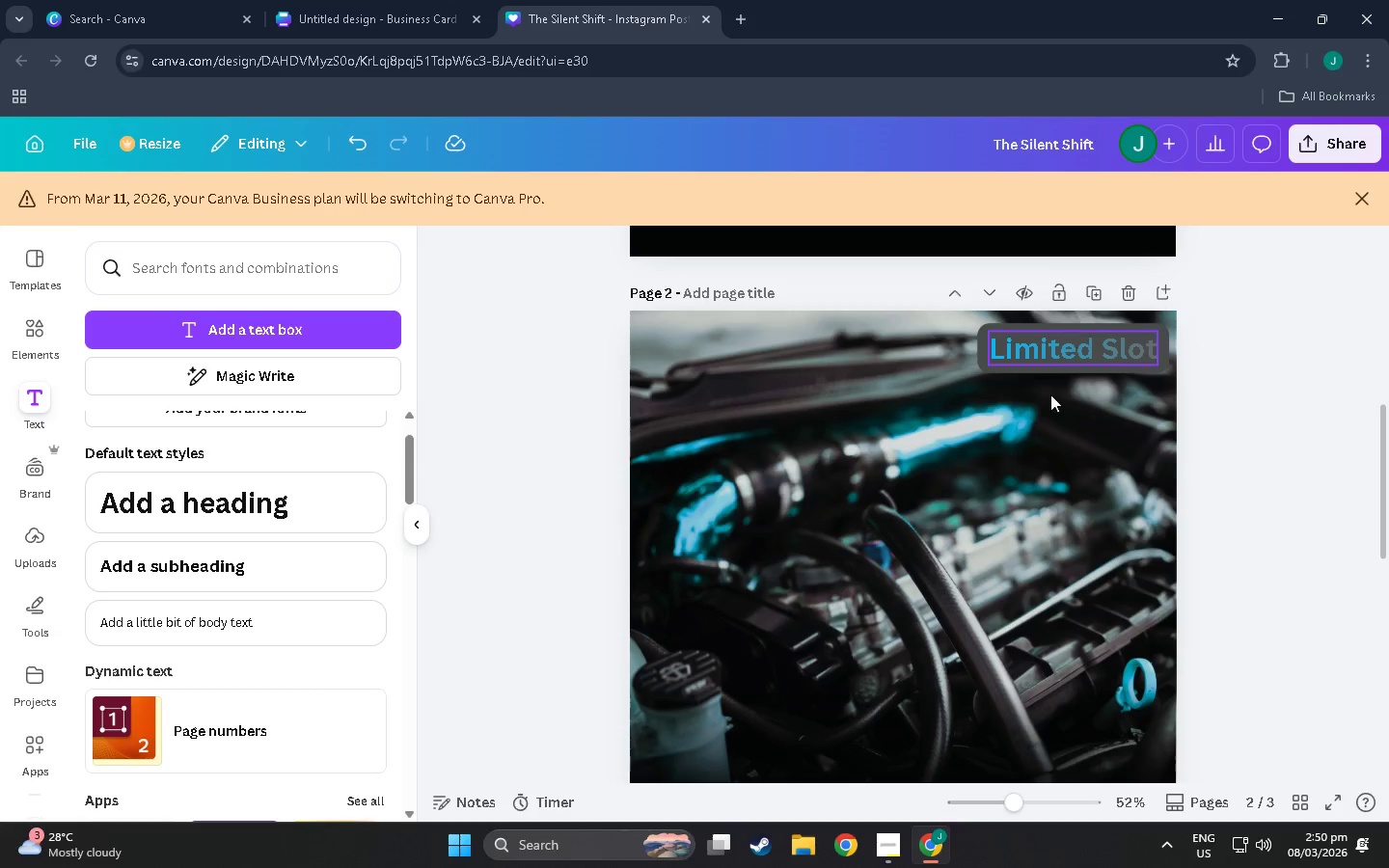 
scroll: coordinate [870, 687], scroll_direction: none, amount: 0.0
 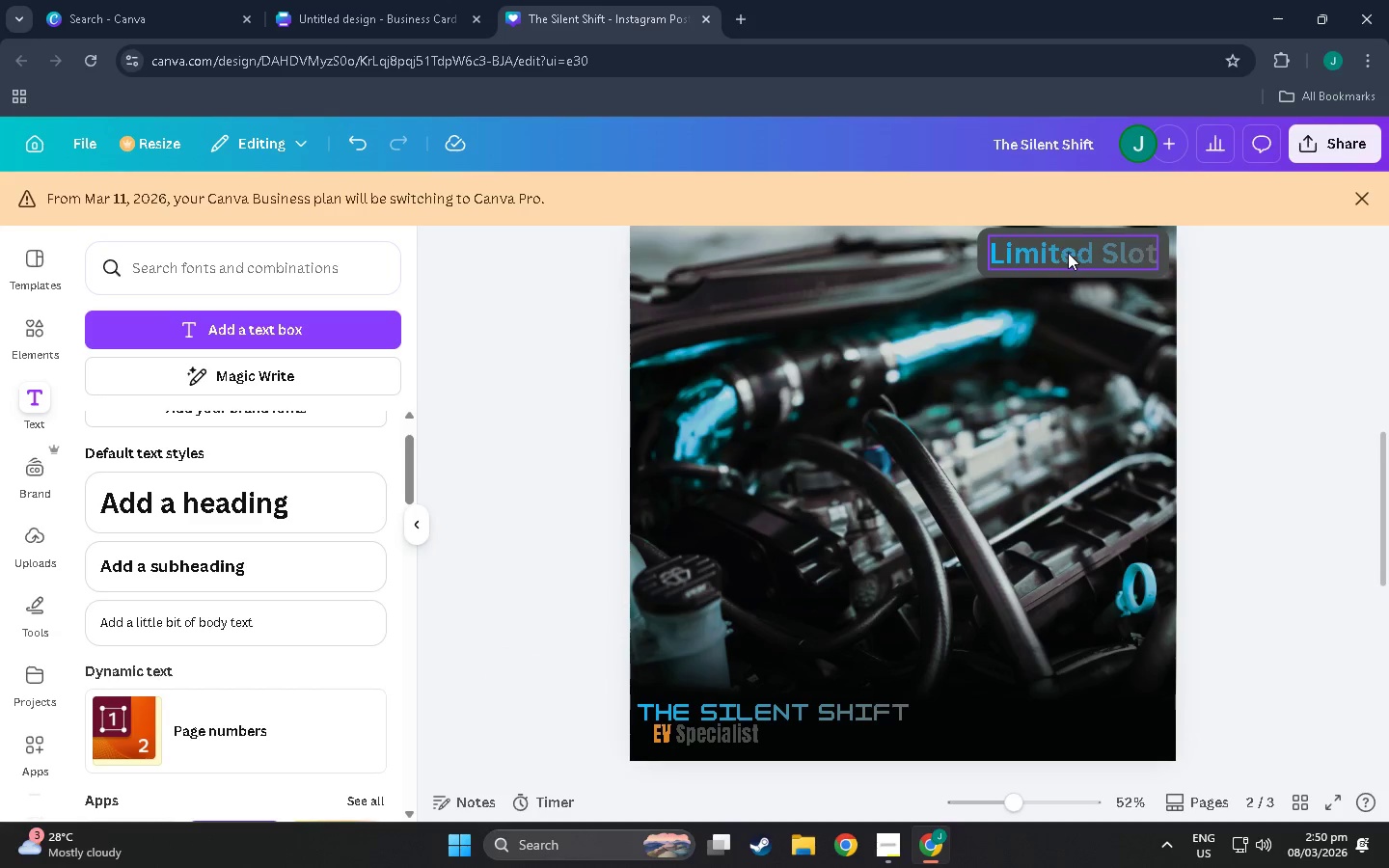 
left_click_drag(start_coordinate=[1069, 253], to_coordinate=[1070, 381])
 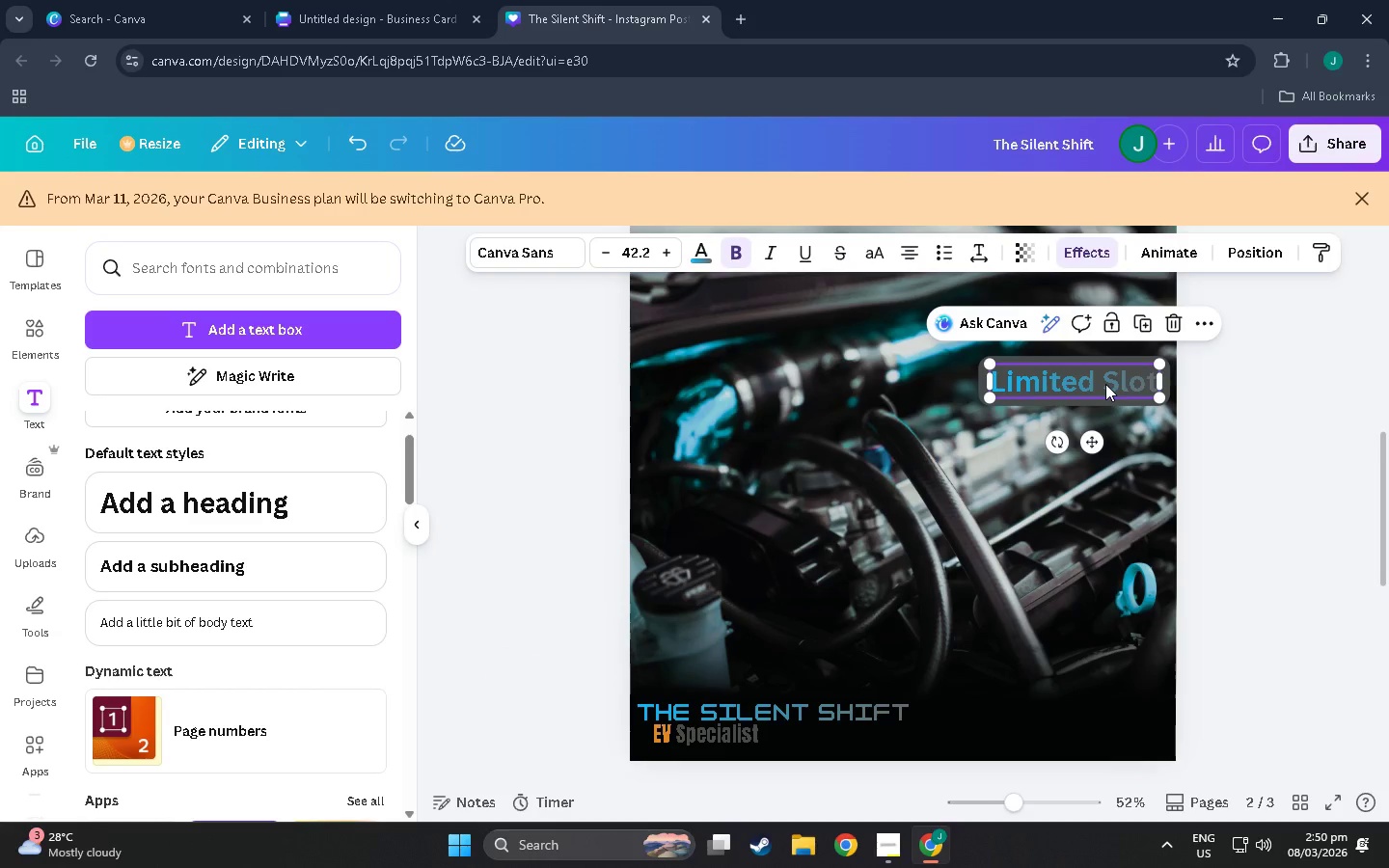 
left_click_drag(start_coordinate=[1105, 384], to_coordinate=[1109, 398])
 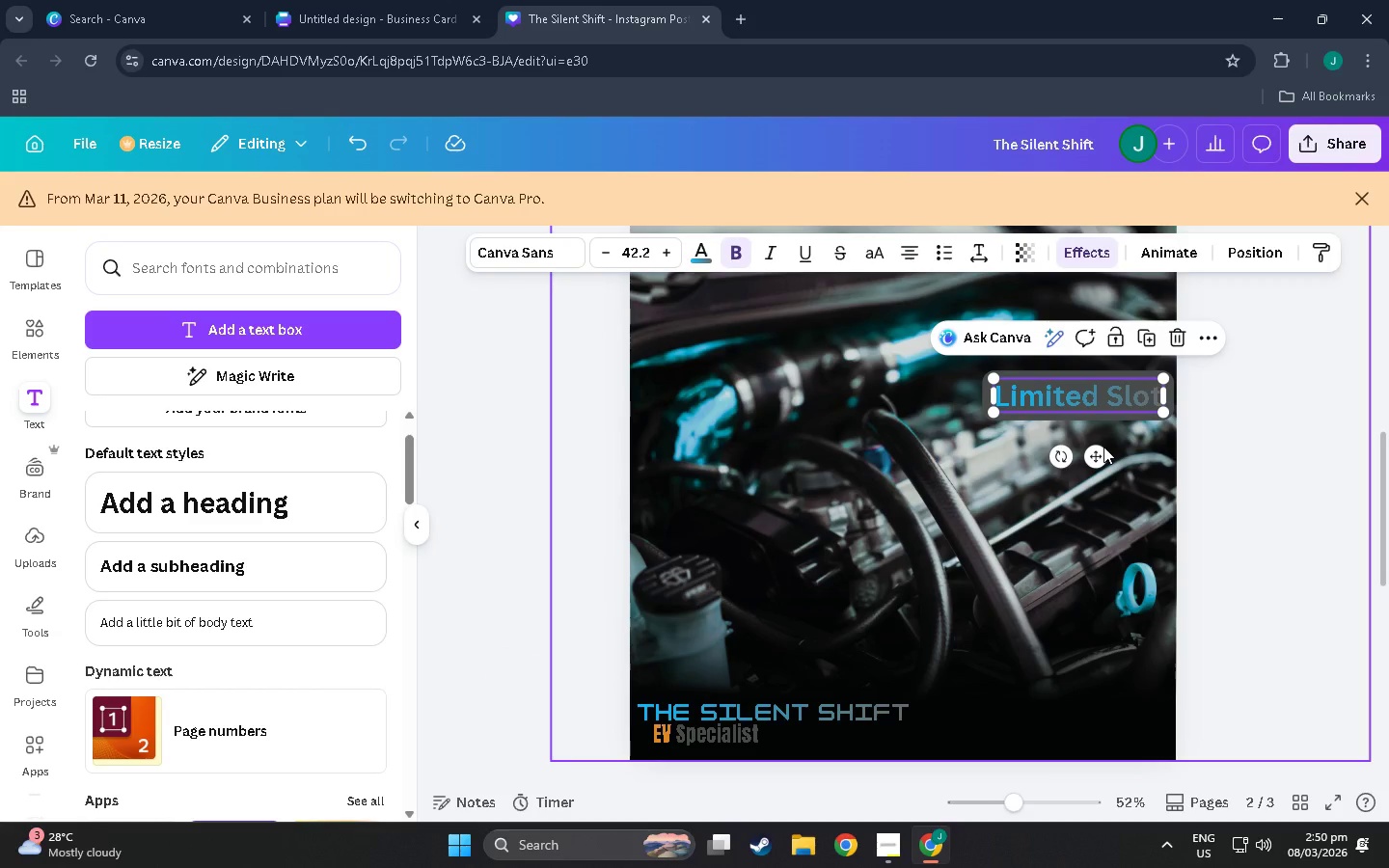 
wait(5.47)
 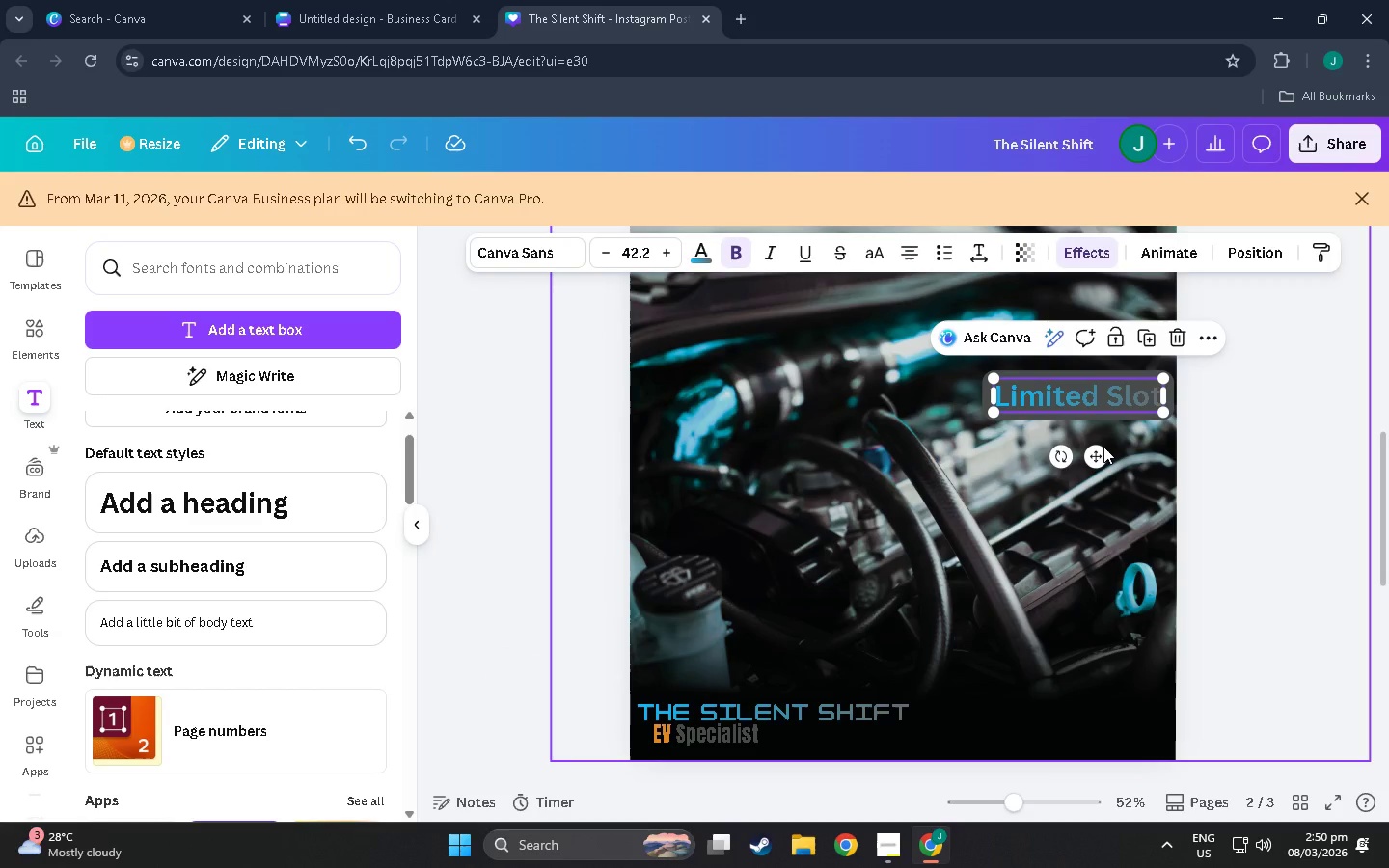 
left_click([298, 0])
 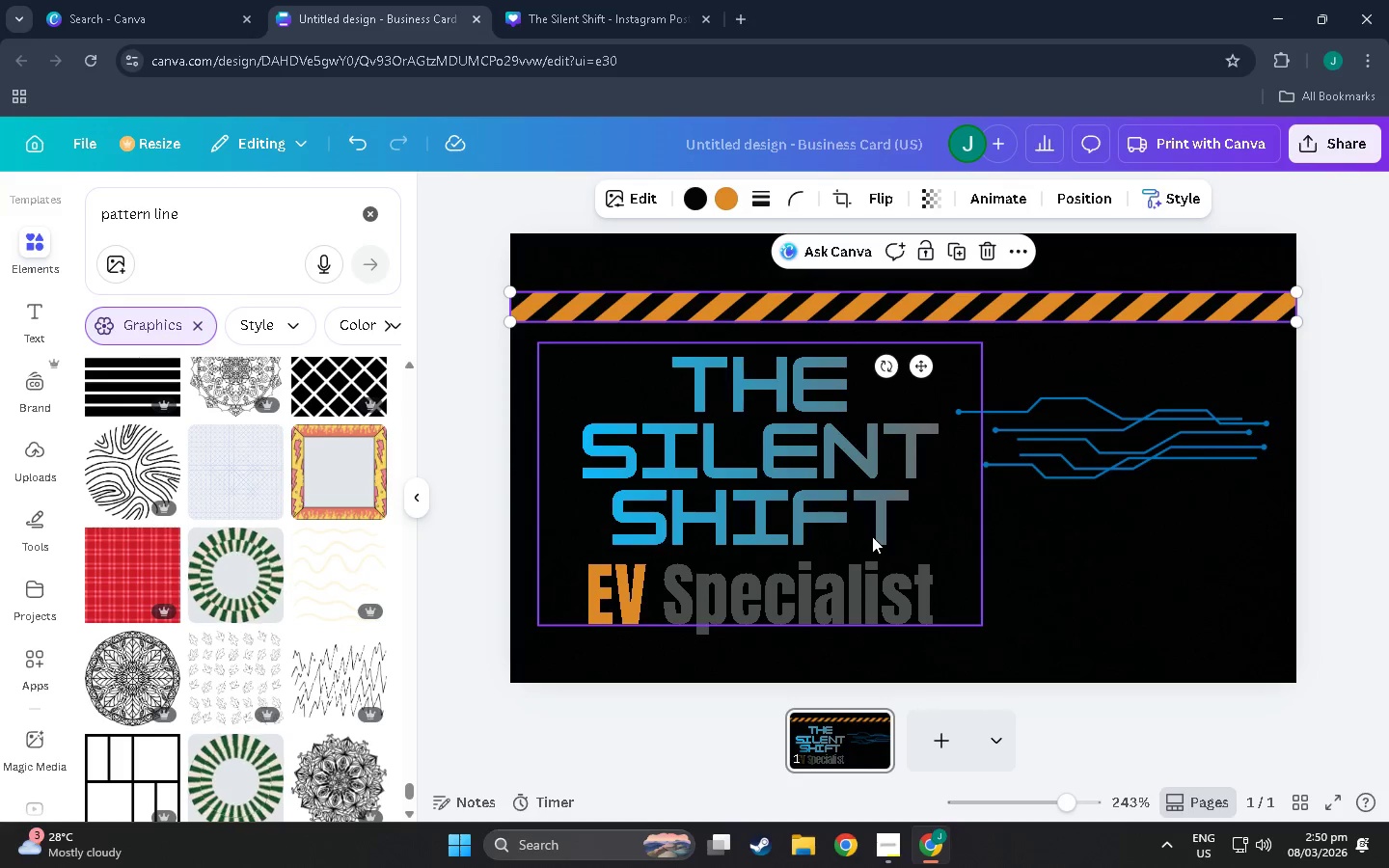 
left_click([865, 520])
 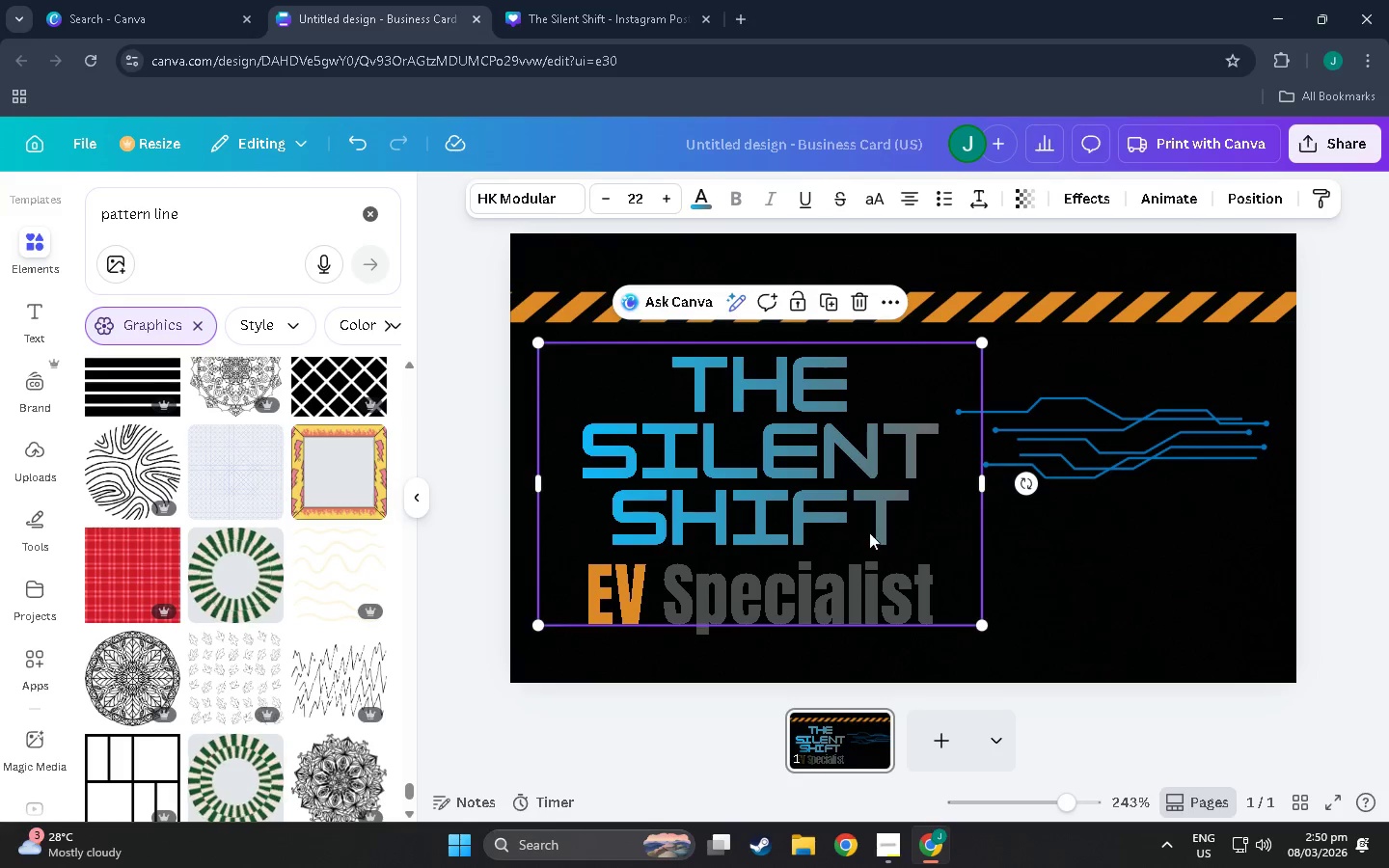 
left_click([870, 538])
 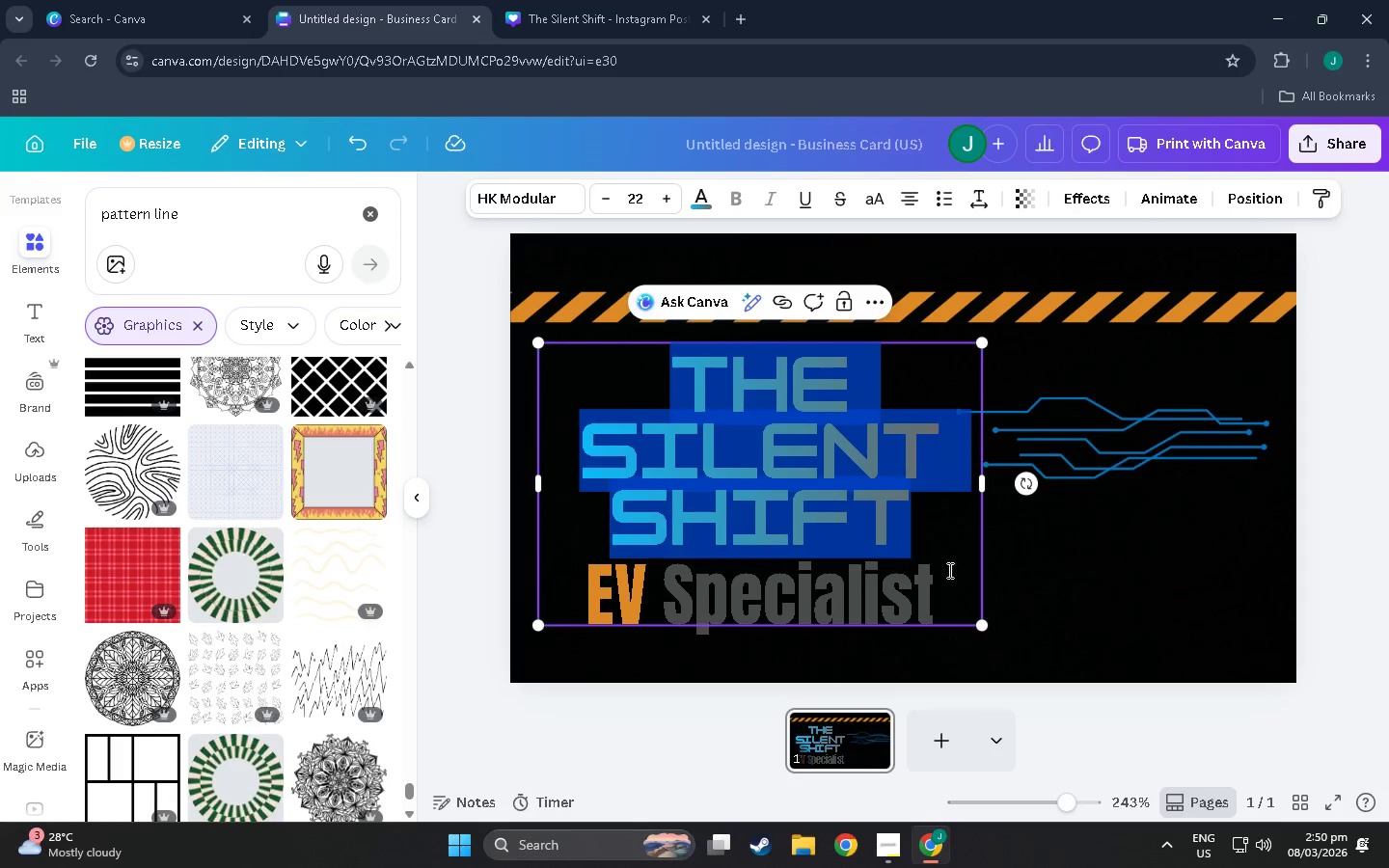 
left_click([958, 584])
 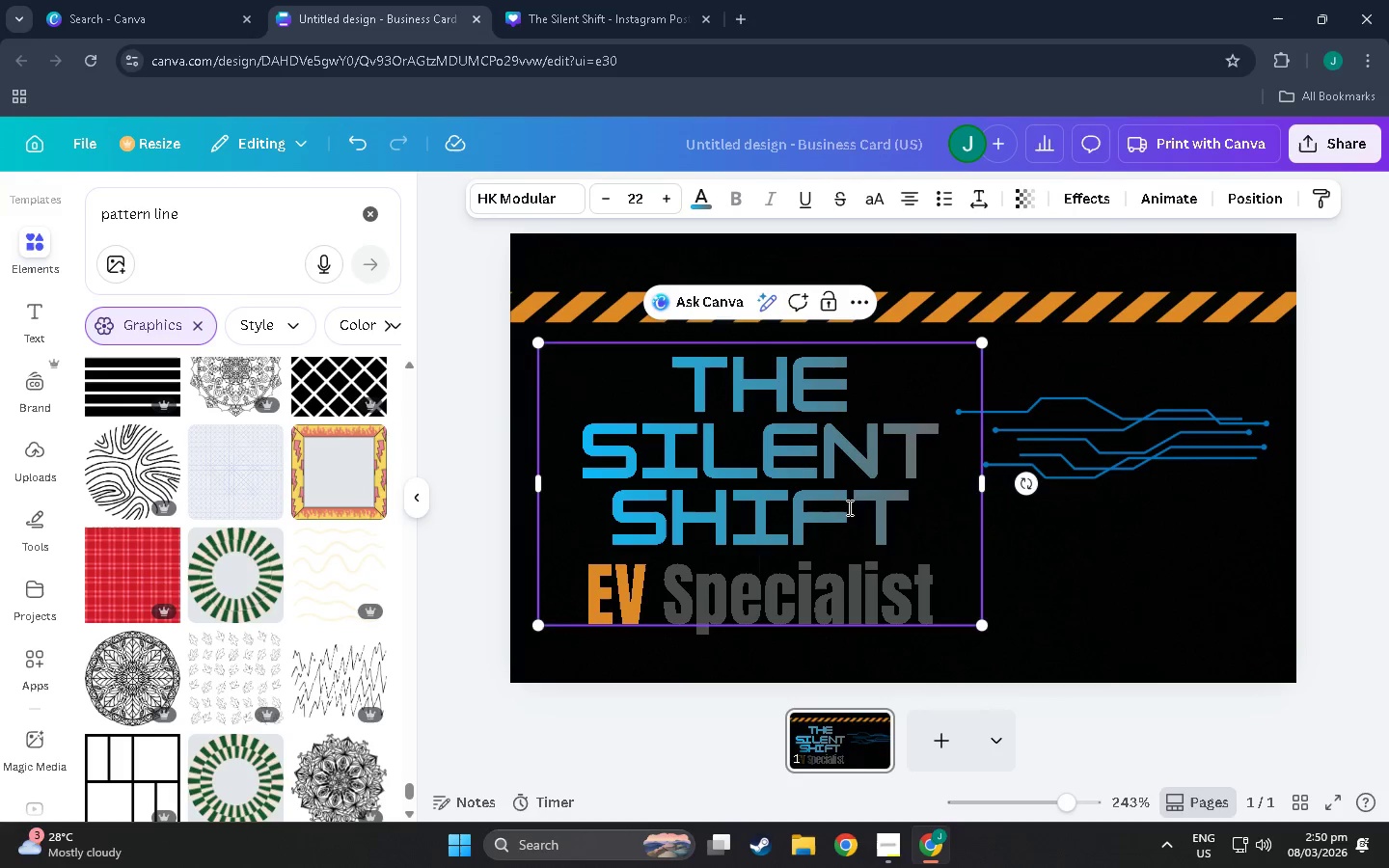 
left_click([826, 480])
 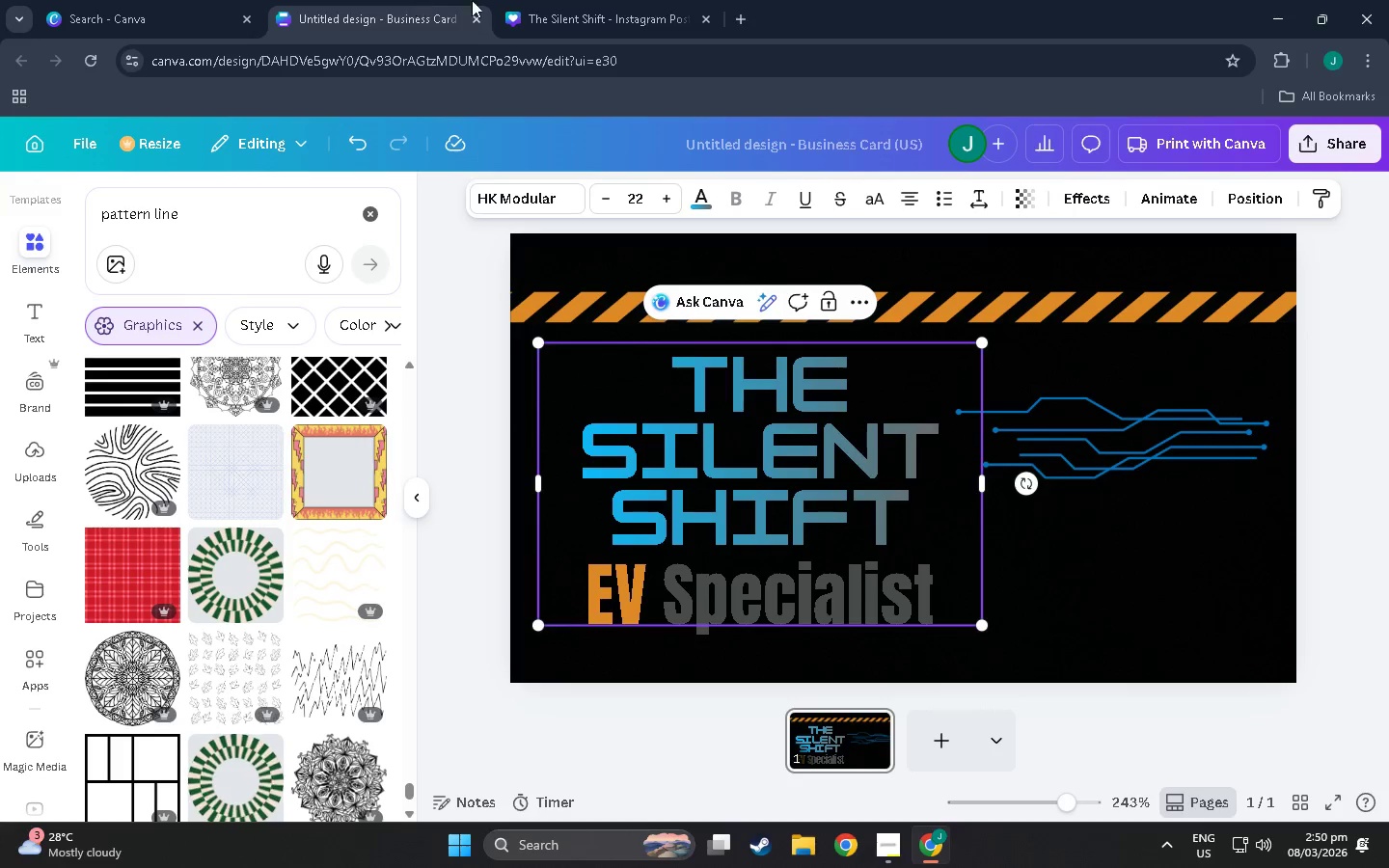 
left_click([538, 0])
 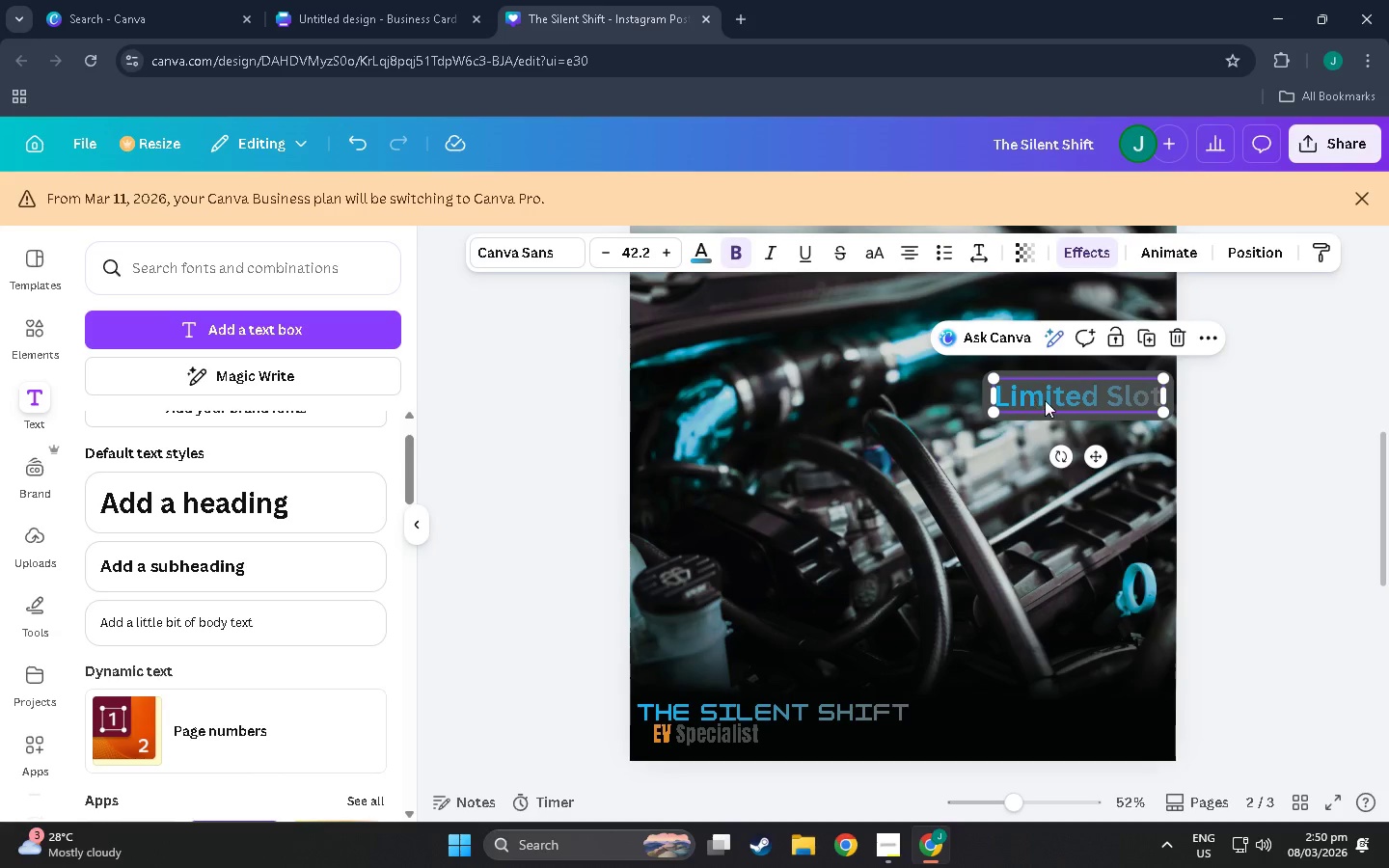 
hold_key(key=ControlLeft, duration=0.62)
 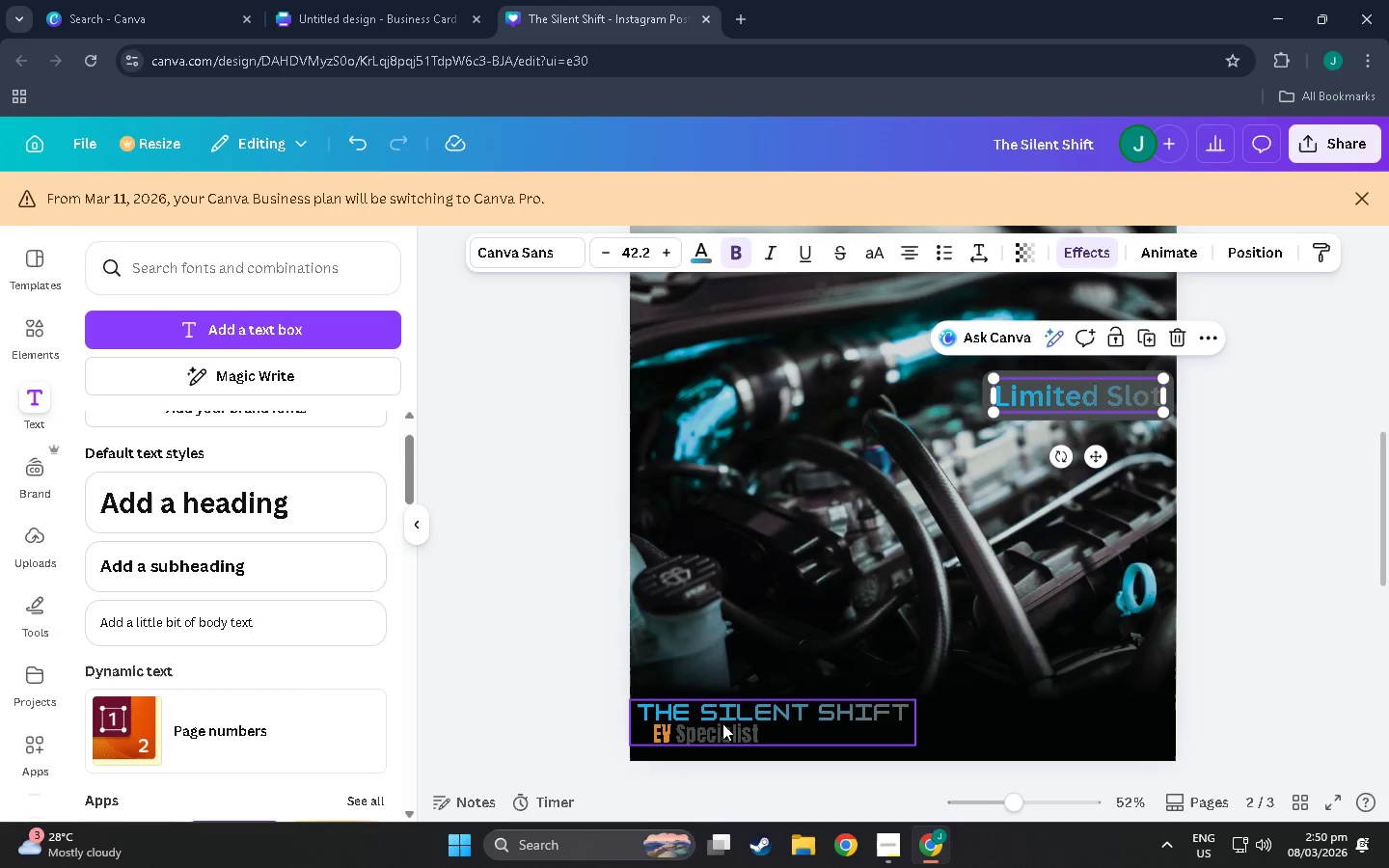 
left_click([723, 728])
 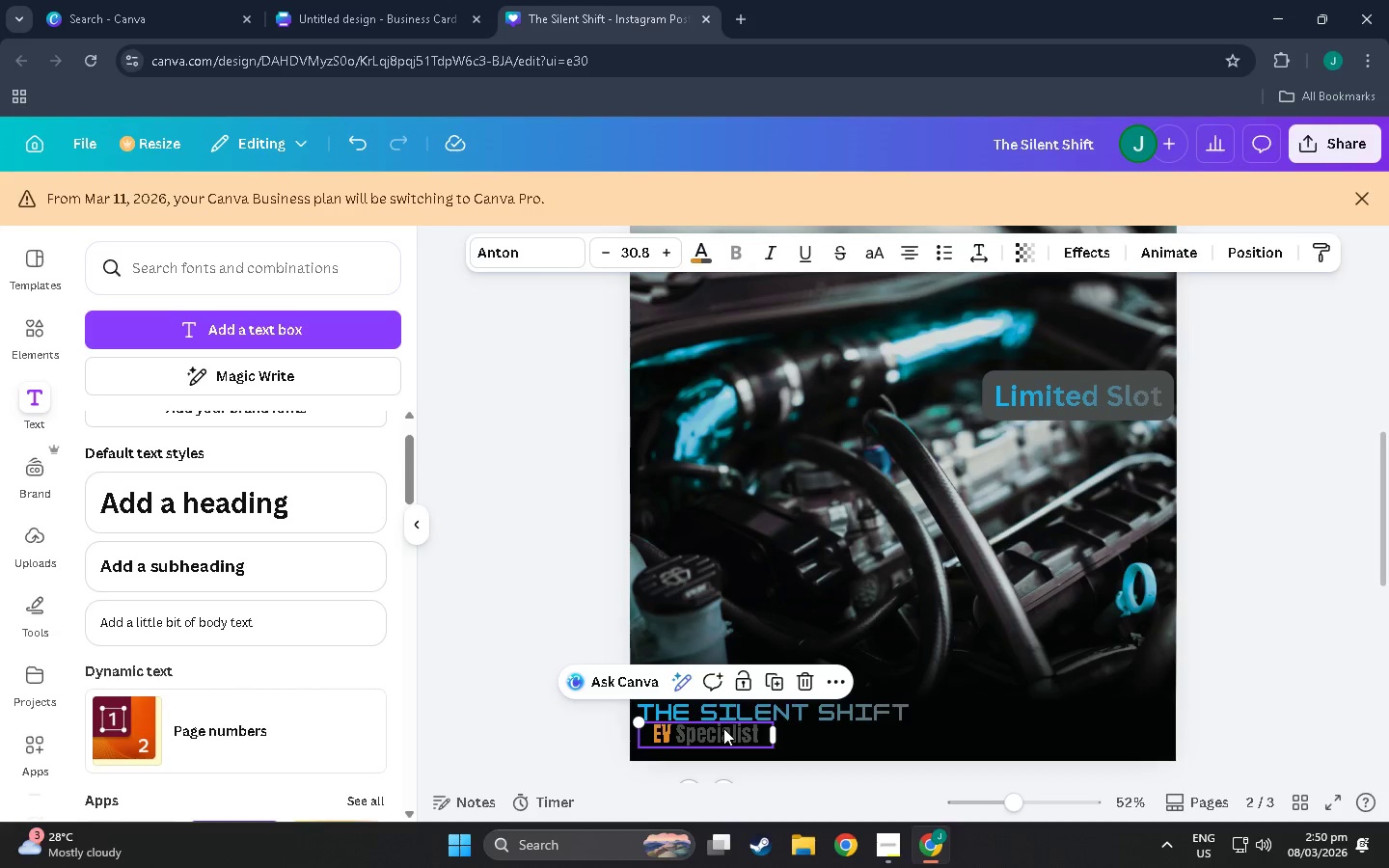 
key(Control+C)
 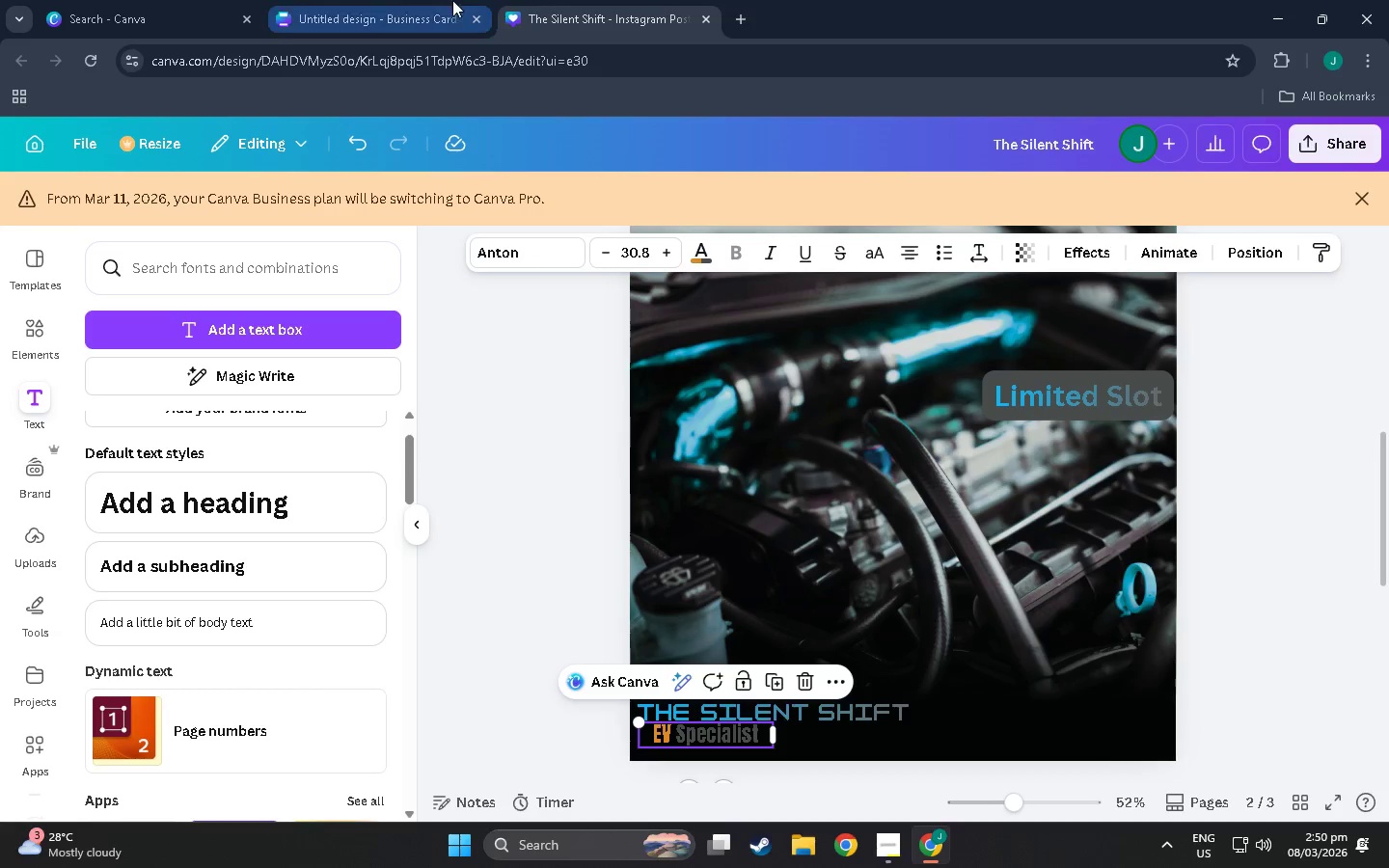 
left_click([415, 0])
 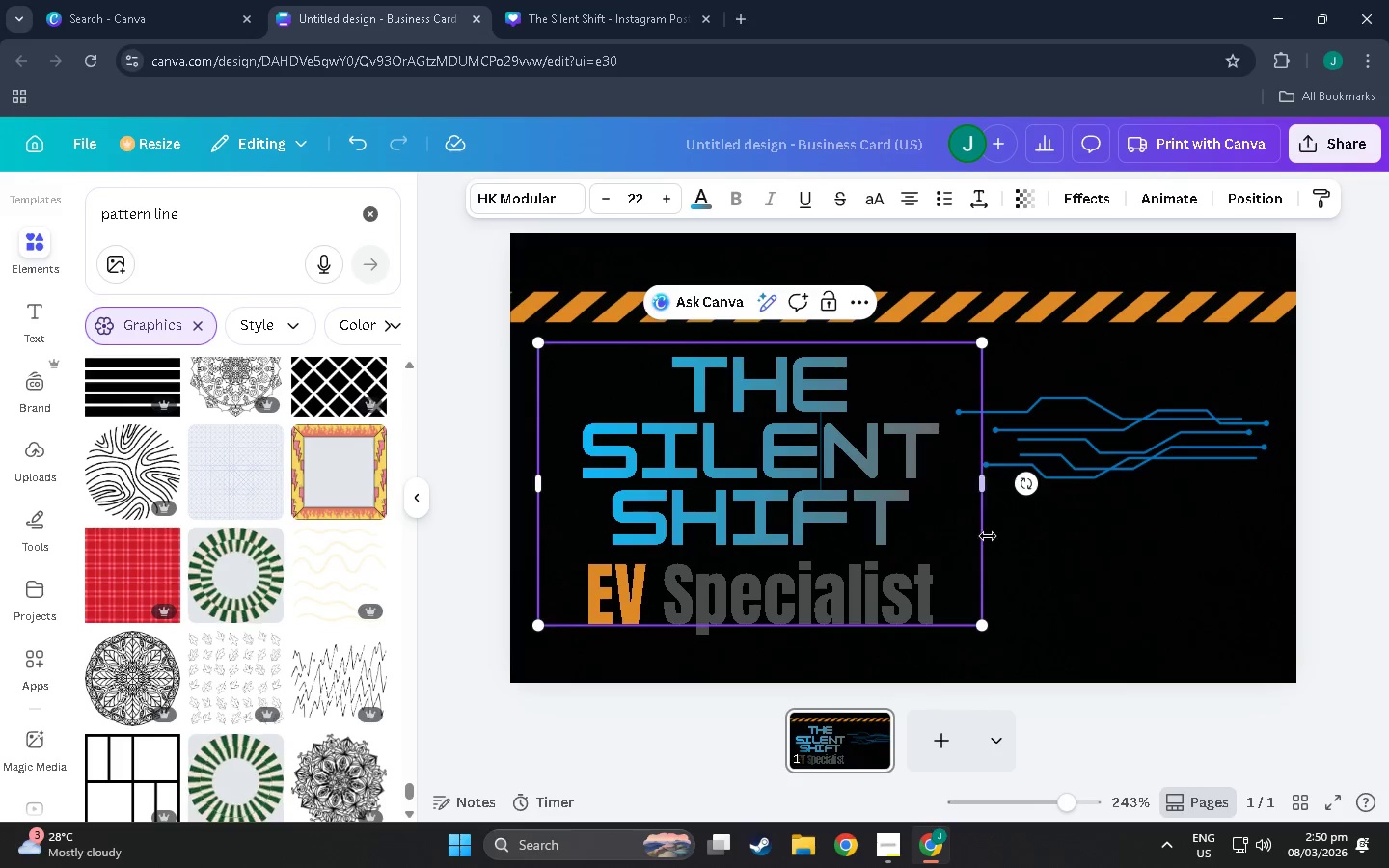 
left_click([1000, 556])
 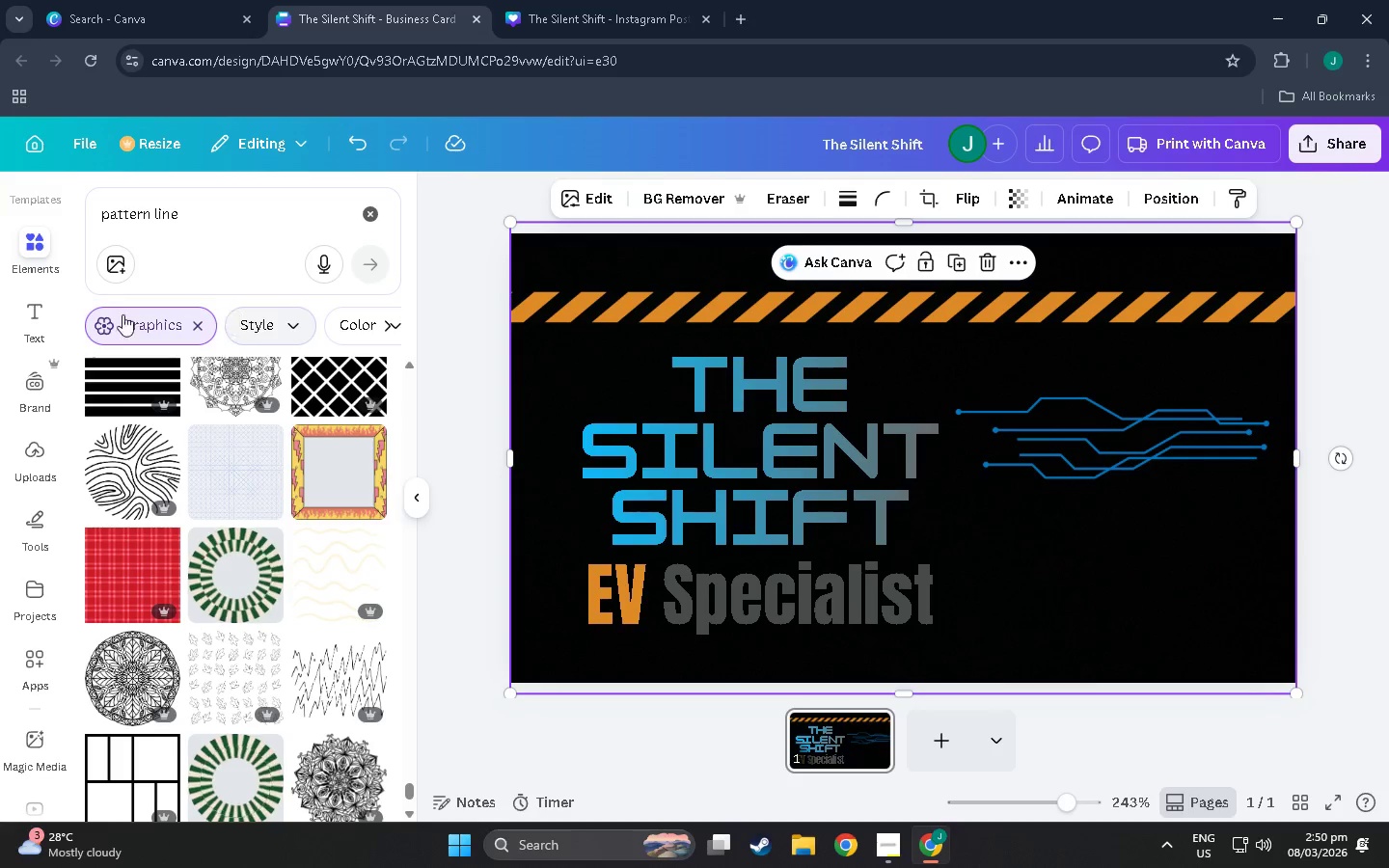 
left_click([49, 296])
 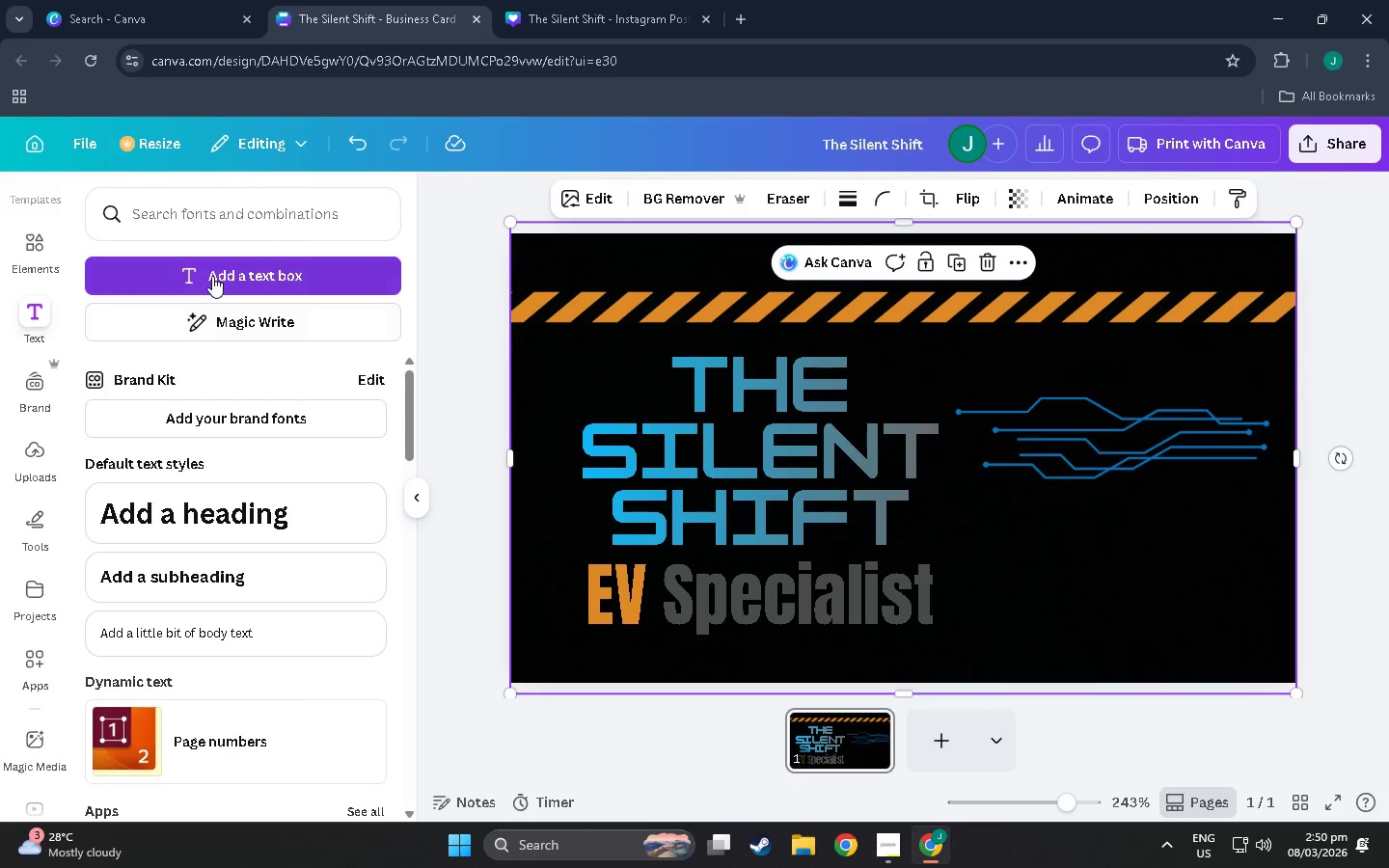 
left_click([212, 276])
 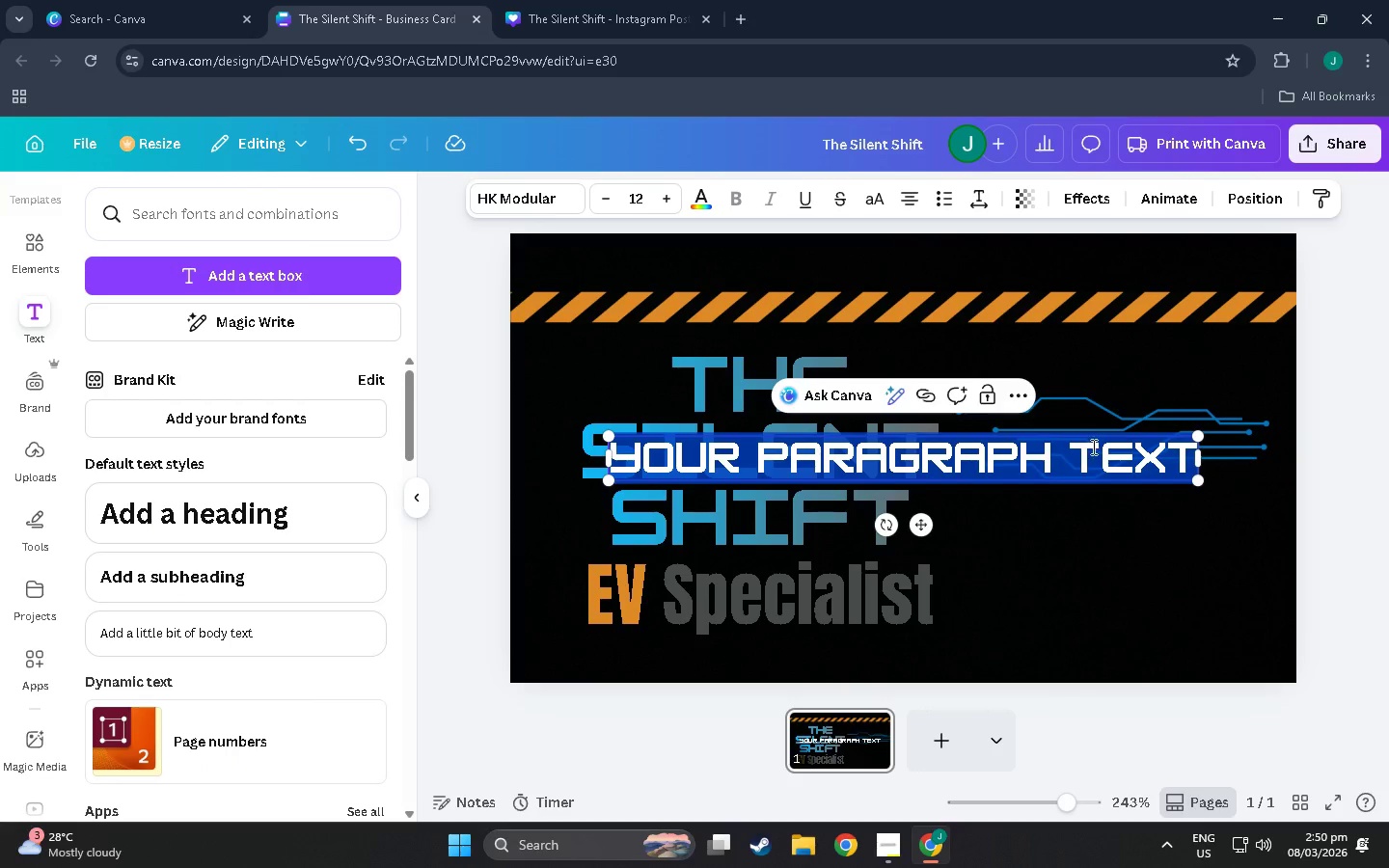 
left_click([1305, 420])
 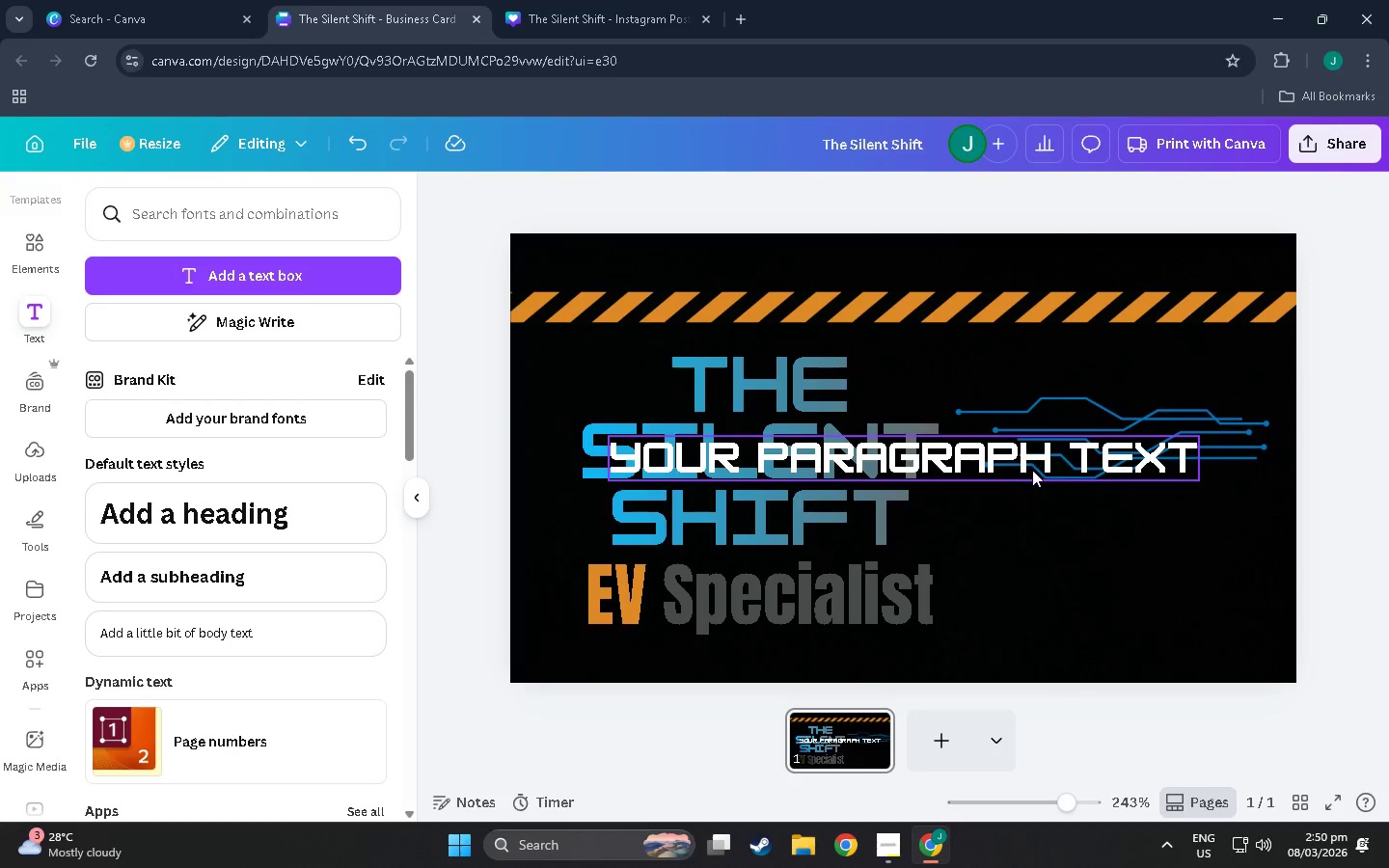 
left_click_drag(start_coordinate=[1028, 470], to_coordinate=[1175, 579])
 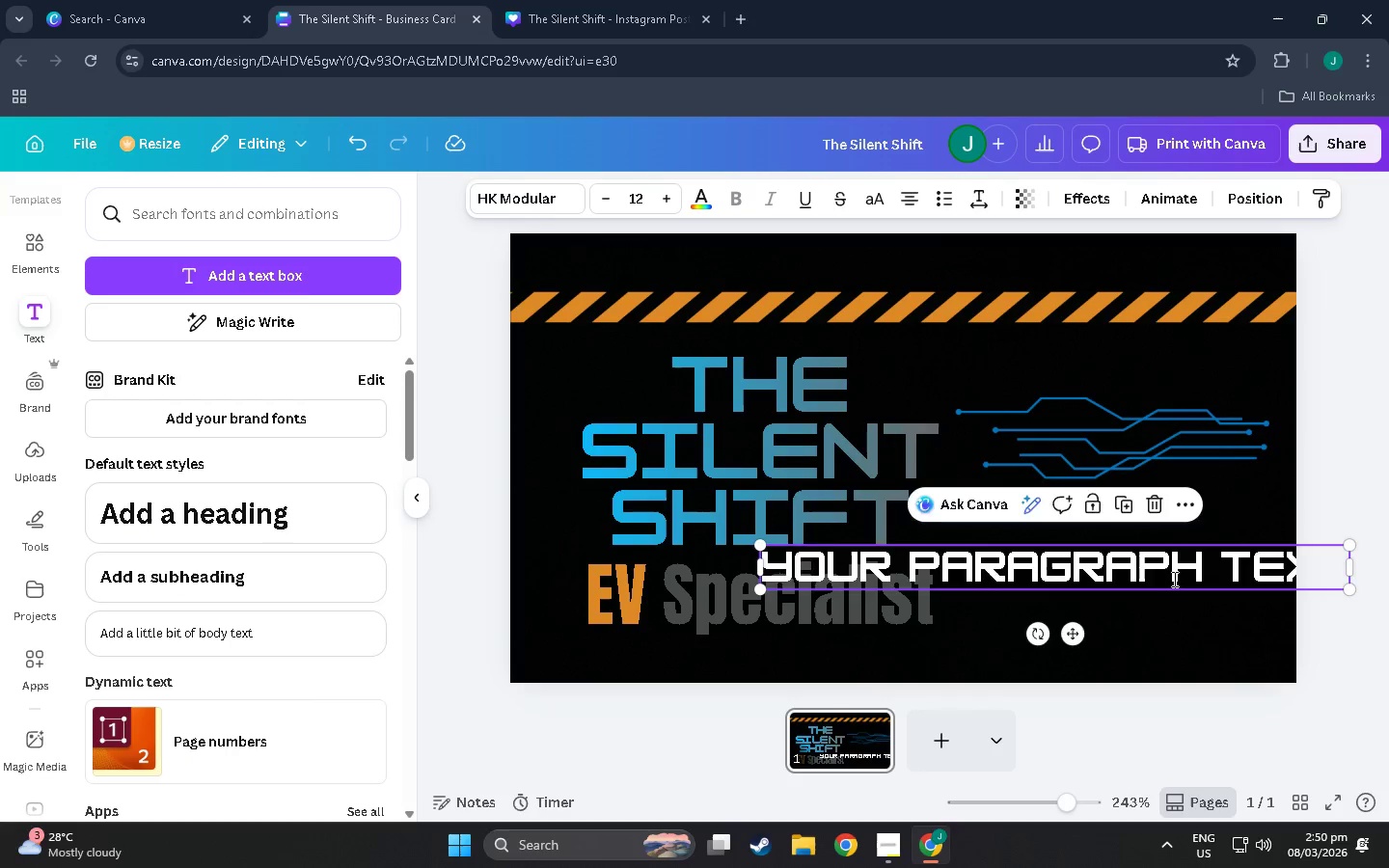 
double_click([1173, 579])
 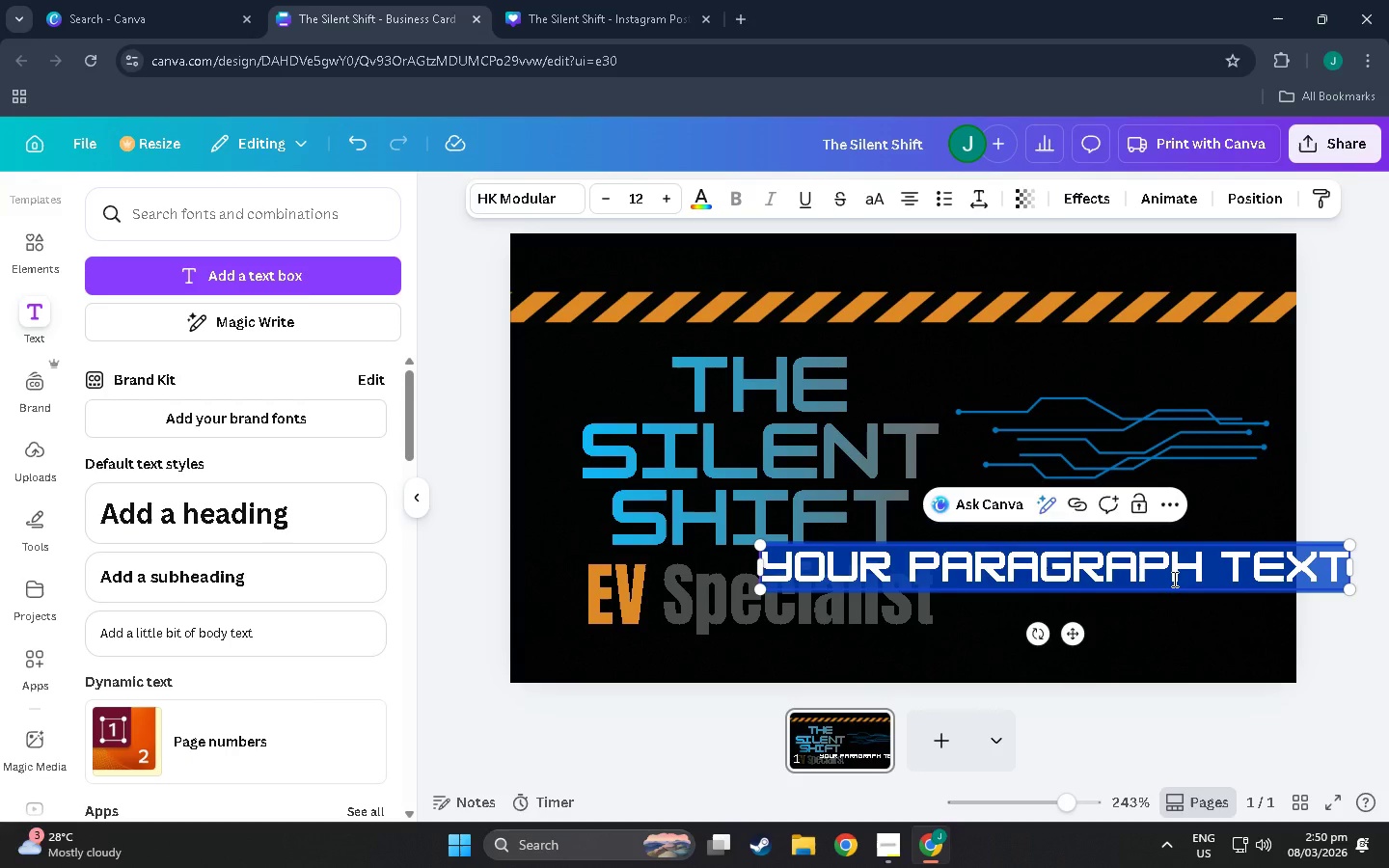 
type(0-)
key(Backspace)
key(Backspace)
type(1234-567)
key(Backspace)
key(Backspace)
key(Backspace)
key(Backspace)
key(Backspace)
key(Backspace)
key(Backspace)
key(Backspace)
type(+639231-)
key(Backspace)
key(Backspace)
key(Backspace)
key(Backspace)
key(Backspace)
key(Backspace)
key(Backspace)
type(12345)
key(Backspace)
key(Backspace)
key(Backspace)
key(Backspace)
key(Backspace)
key(Backspace)
key(Backspace)
key(Backspace)
type(#123=4)
key(Backspace)
key(Backspace)
type(-456-7890)
 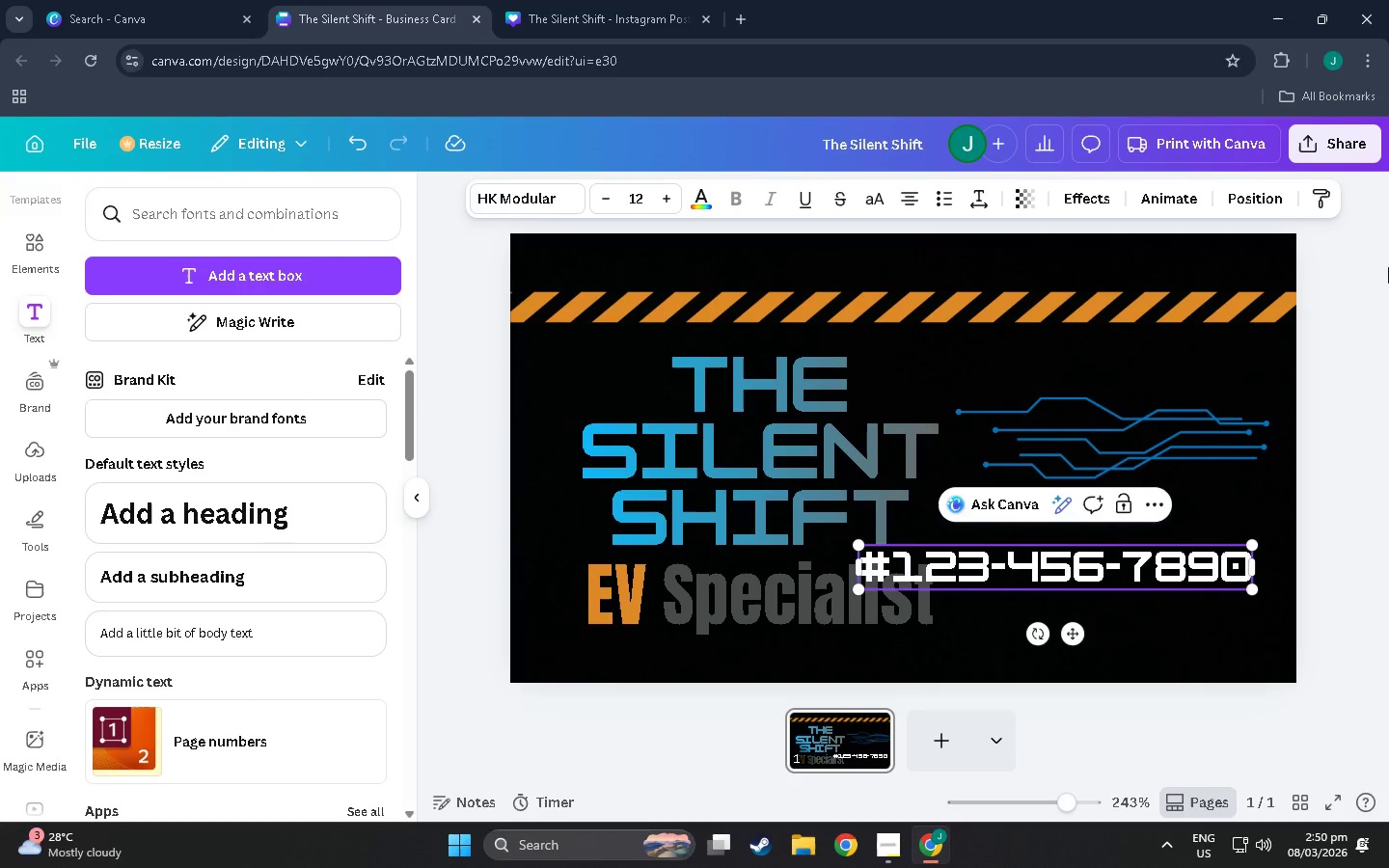 
left_click_drag(start_coordinate=[1252, 539], to_coordinate=[1150, 567])
 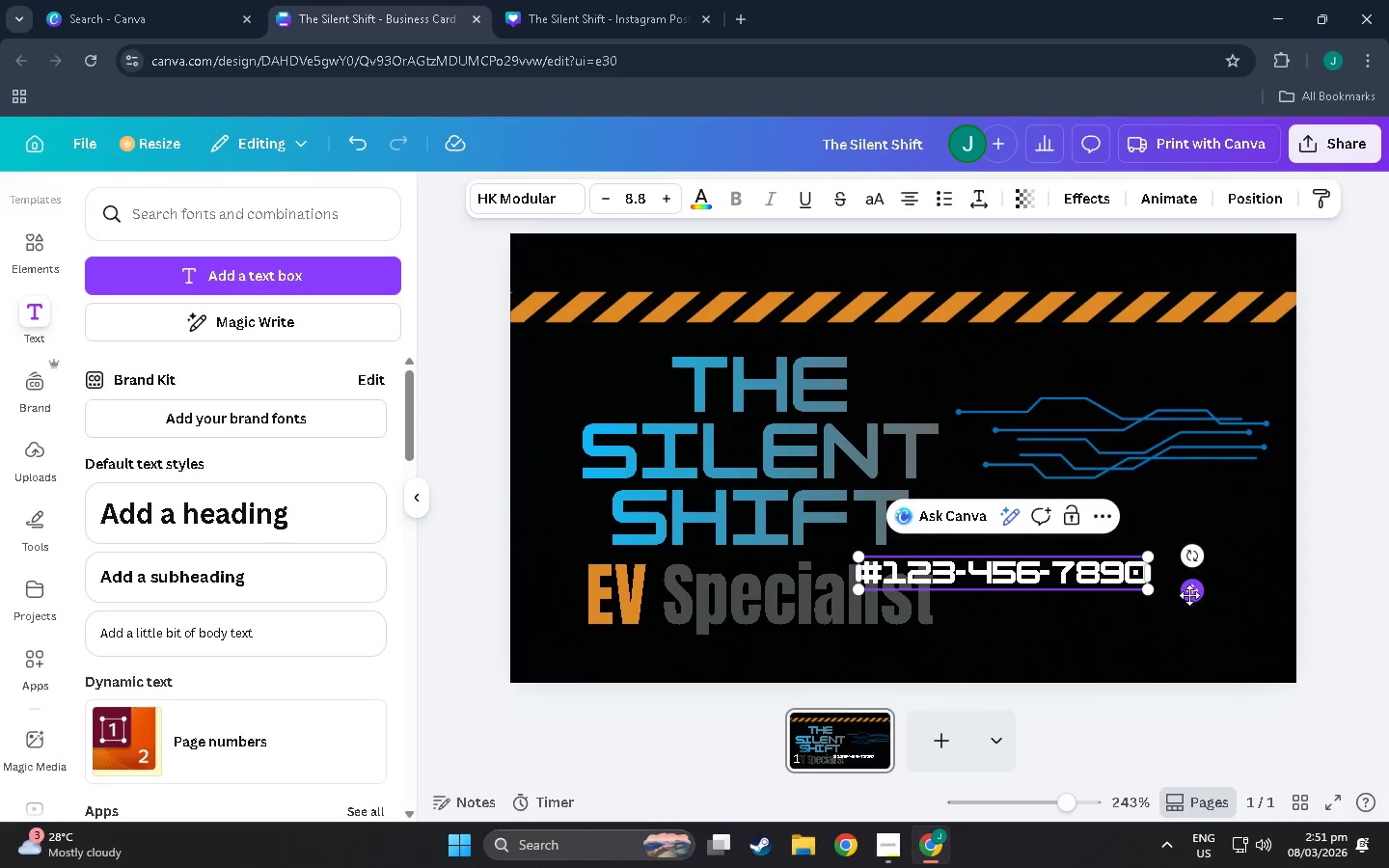 
left_click_drag(start_coordinate=[1192, 596], to_coordinate=[1300, 637])
 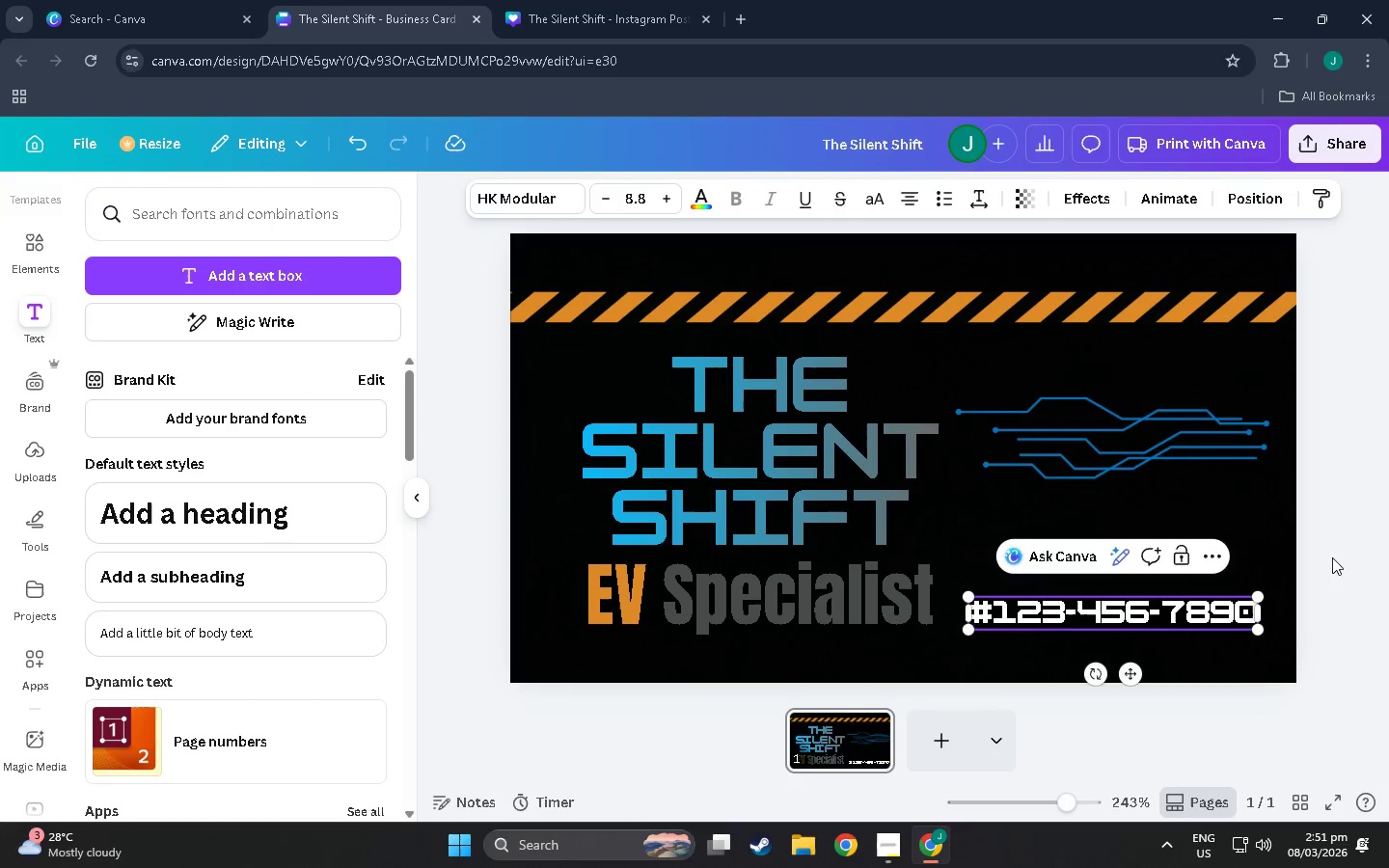 
left_click([1354, 547])
 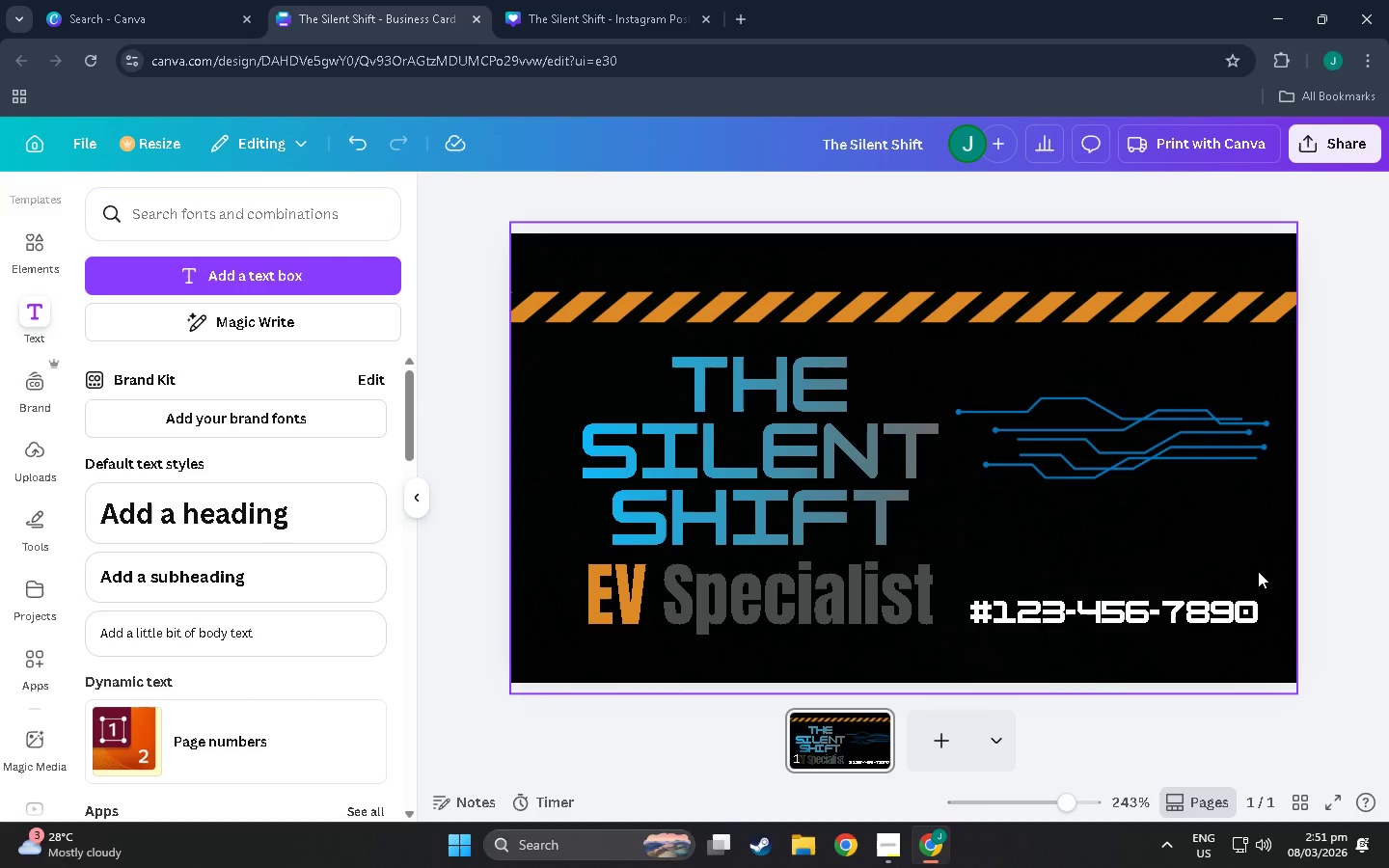 
scroll: coordinate [1258, 571], scroll_direction: up, amount: 1.0
 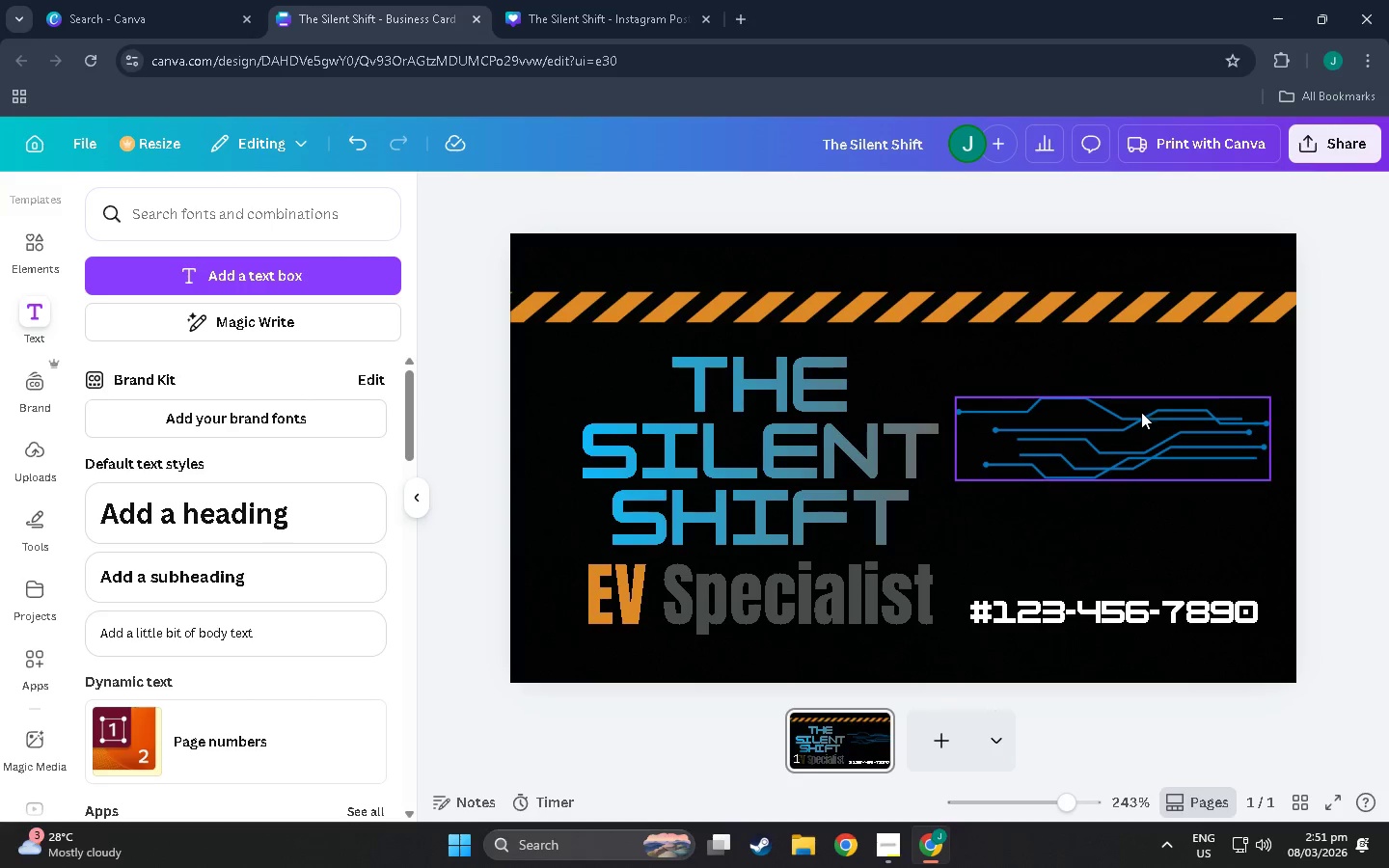 
left_click_drag(start_coordinate=[1141, 419], to_coordinate=[1135, 356])
 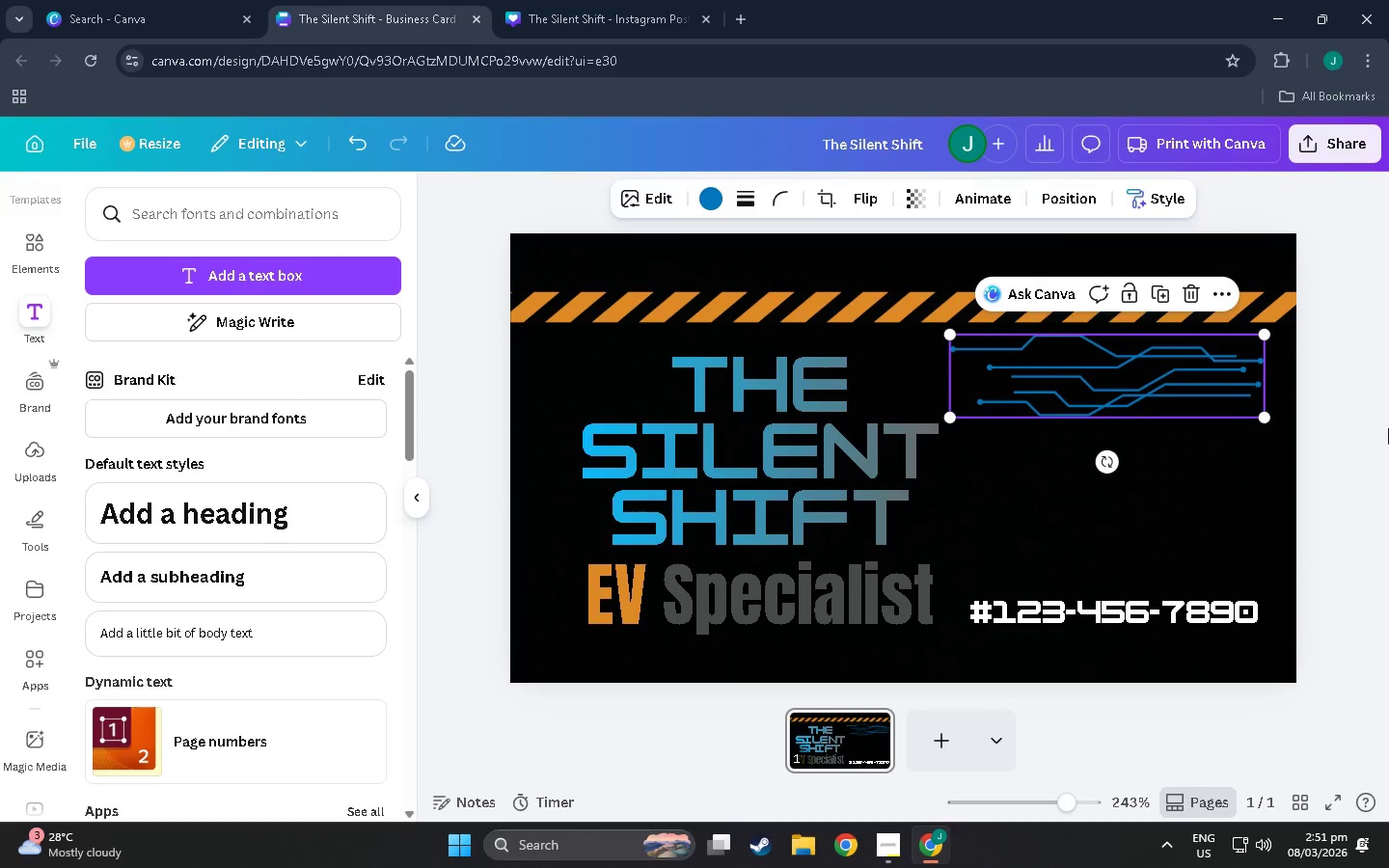 
left_click([1388, 428])
 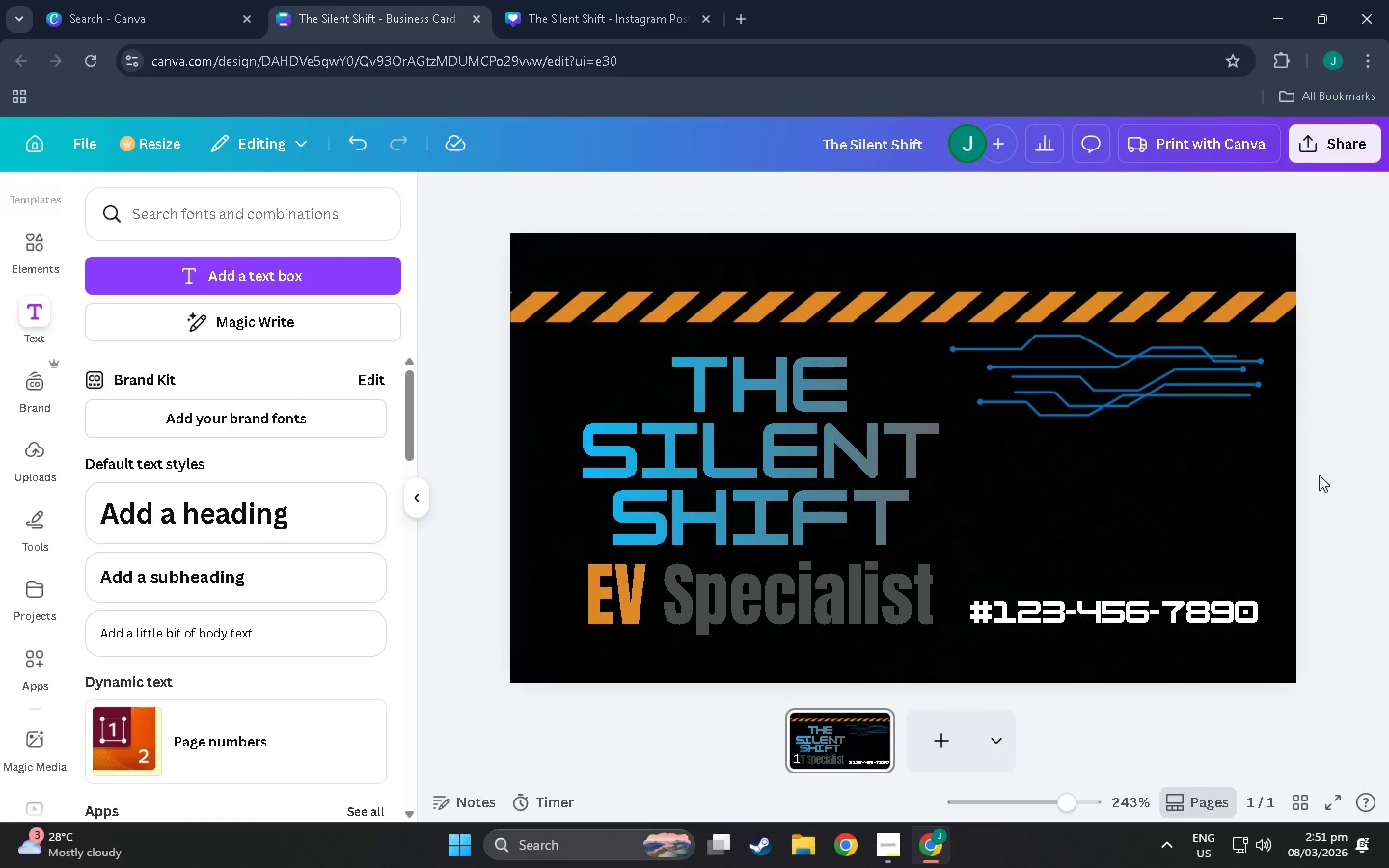 
scroll: coordinate [1270, 569], scroll_direction: up, amount: 2.0
 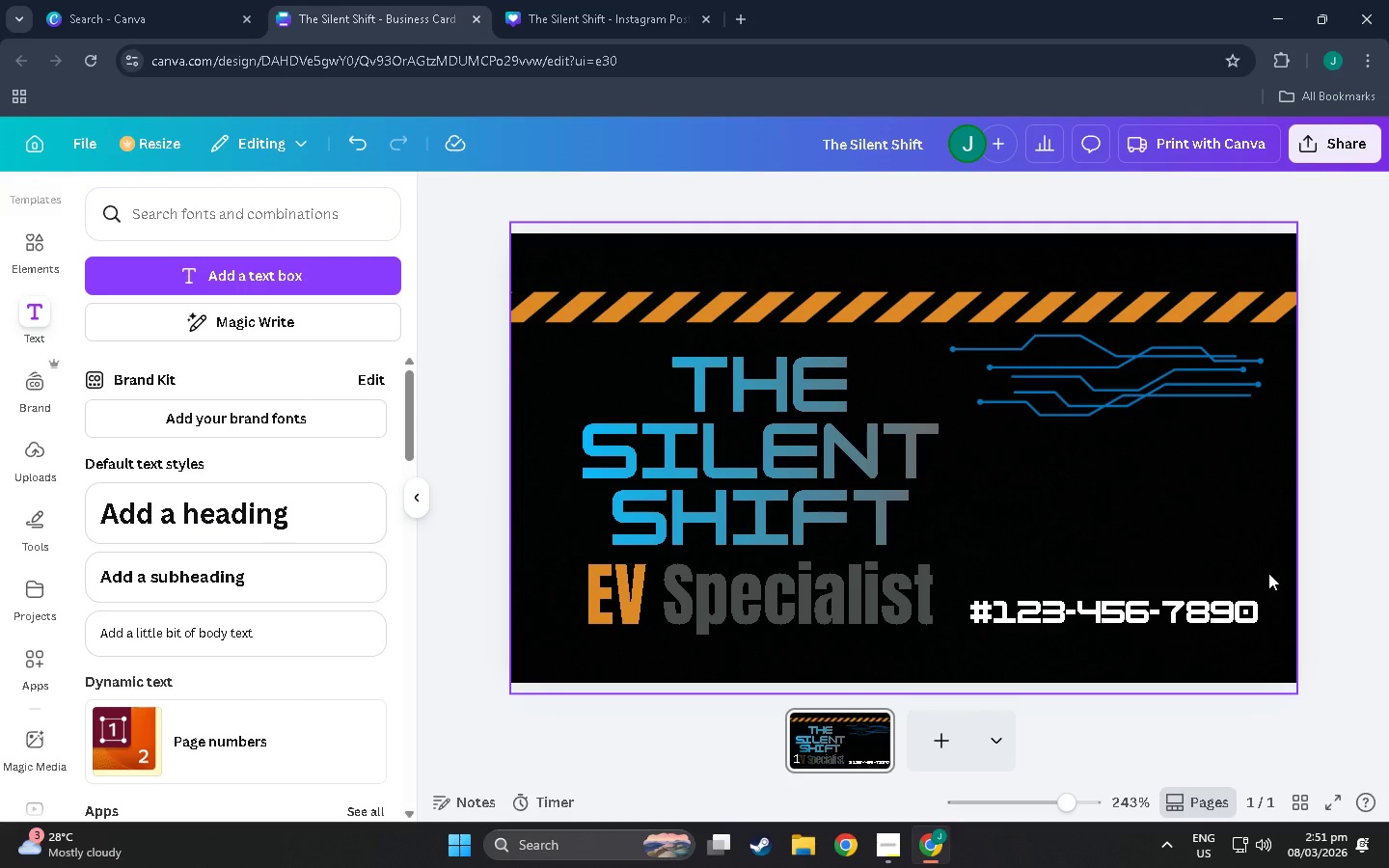 
scroll: coordinate [1221, 602], scroll_direction: down, amount: 5.0
 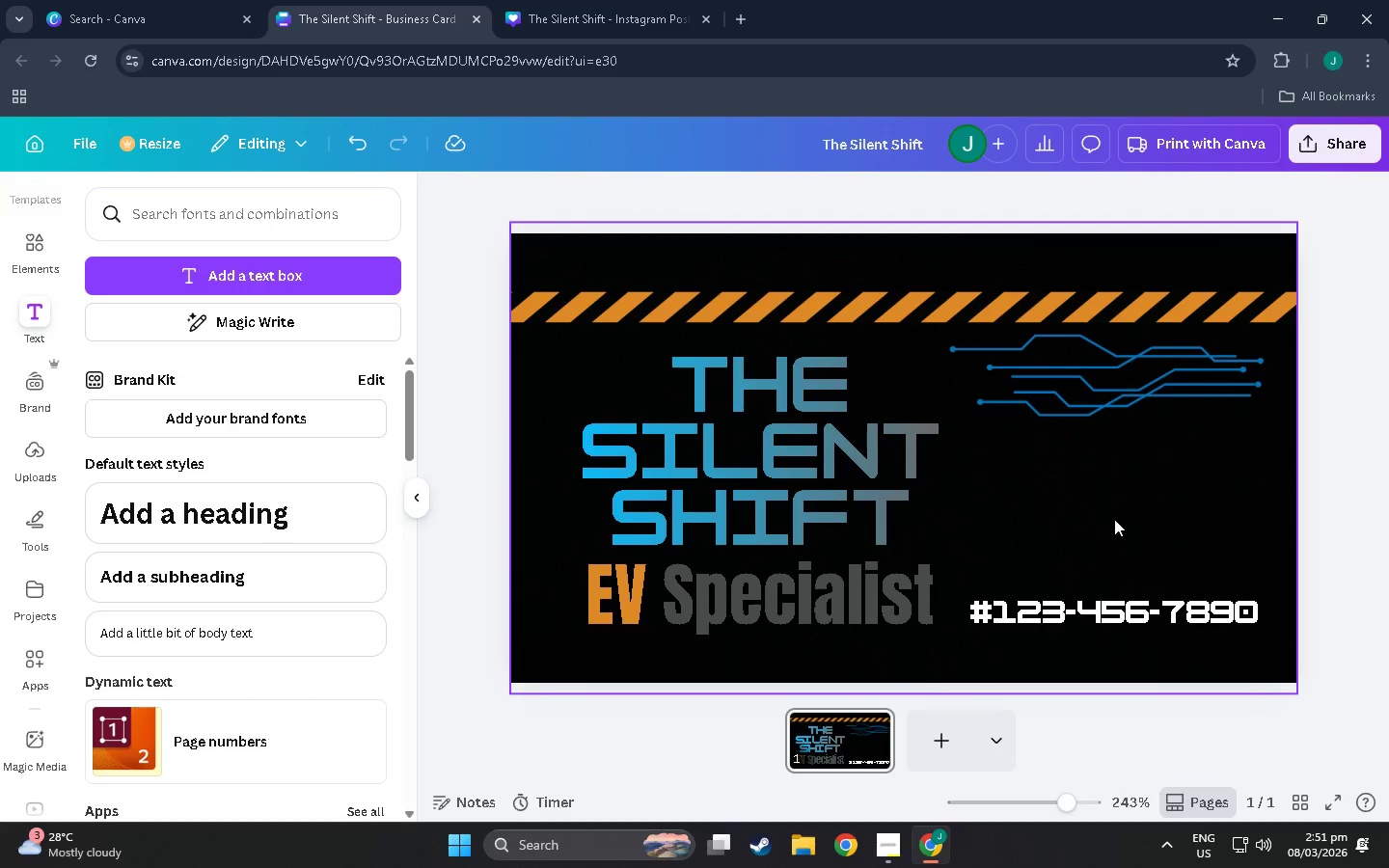 
scroll: coordinate [861, 560], scroll_direction: none, amount: 0.0
 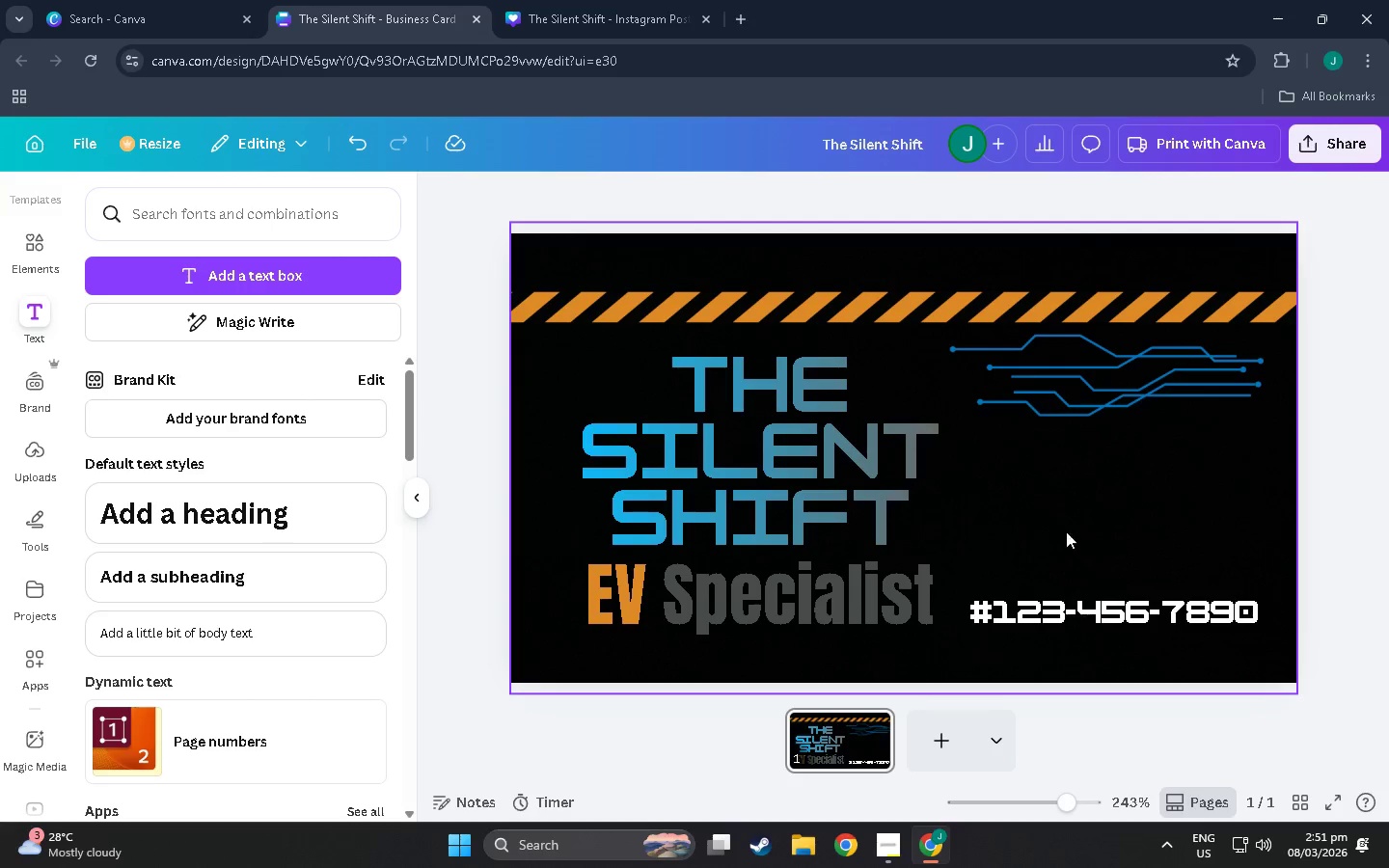 
left_click([1066, 606])
 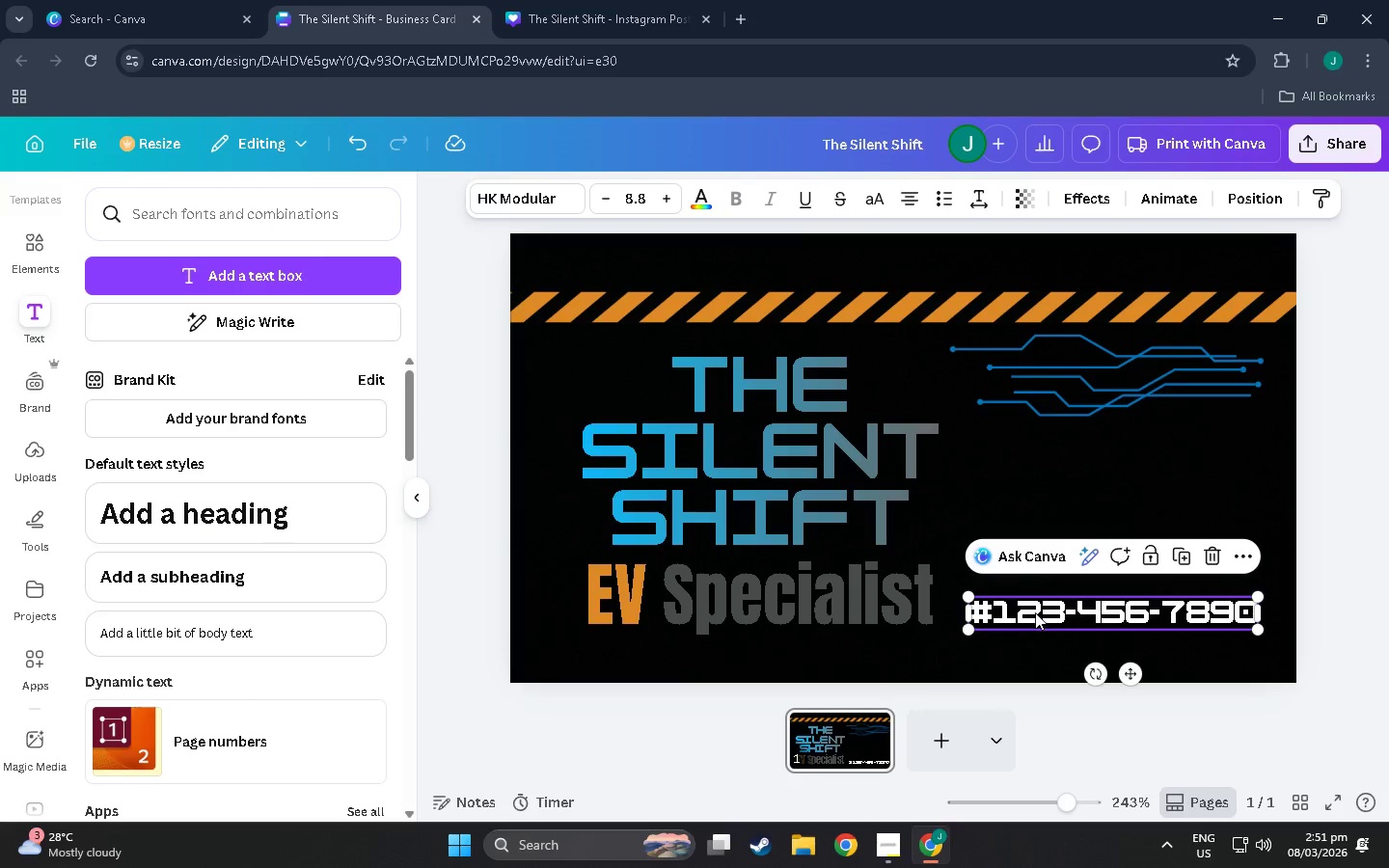 
key(Control+C)
 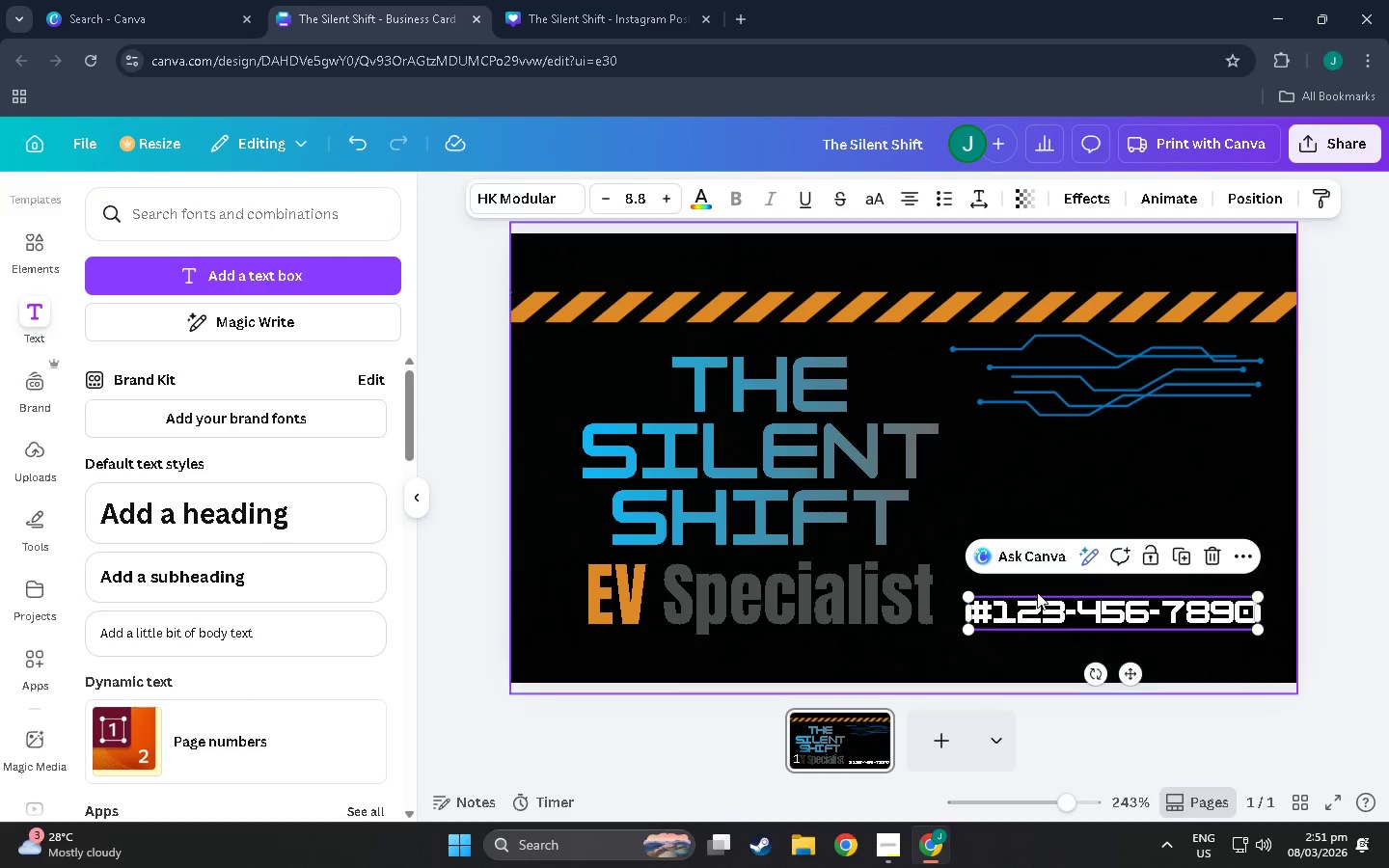 
key(Control+V)
 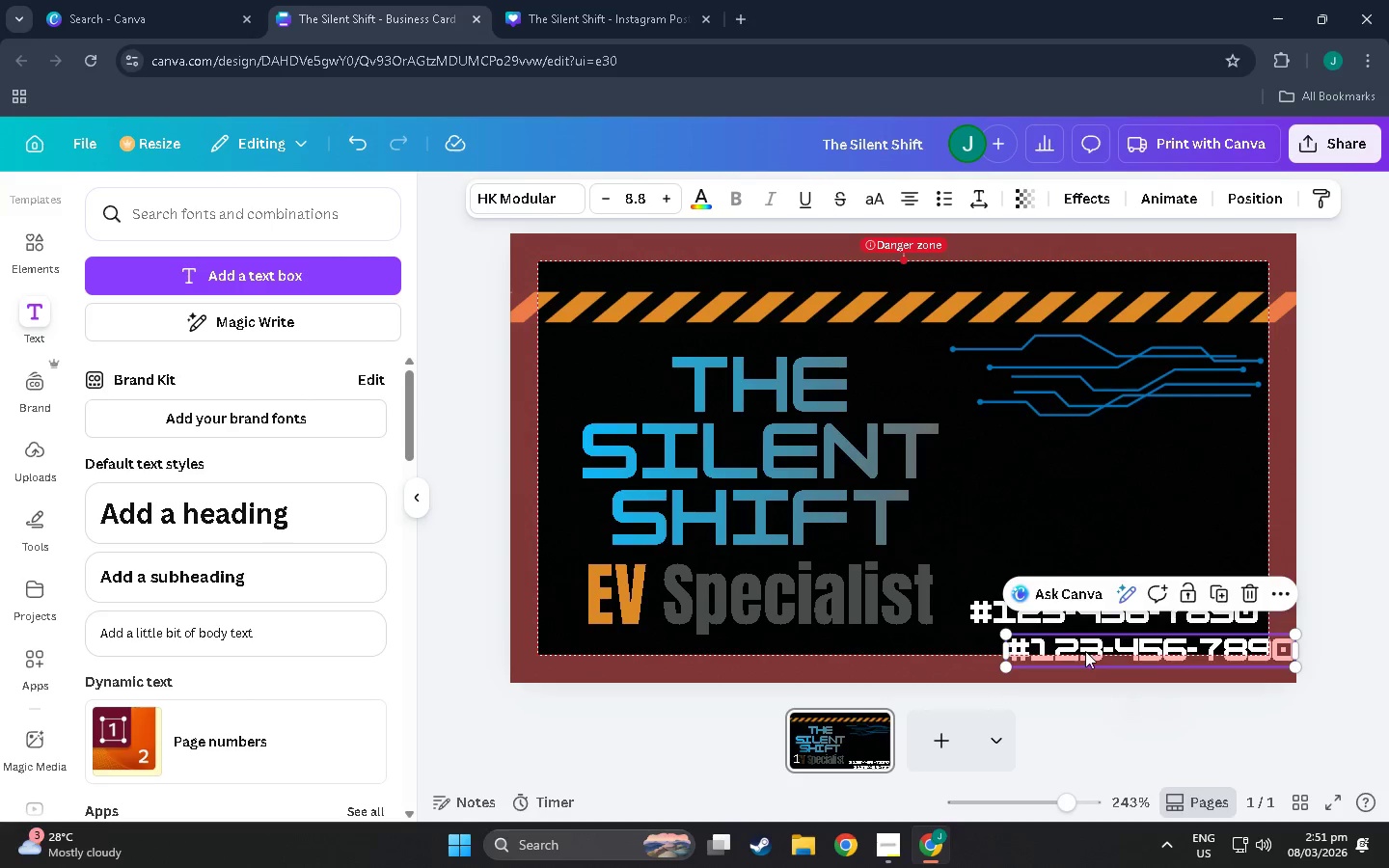 
left_click_drag(start_coordinate=[1085, 651], to_coordinate=[1048, 638])
 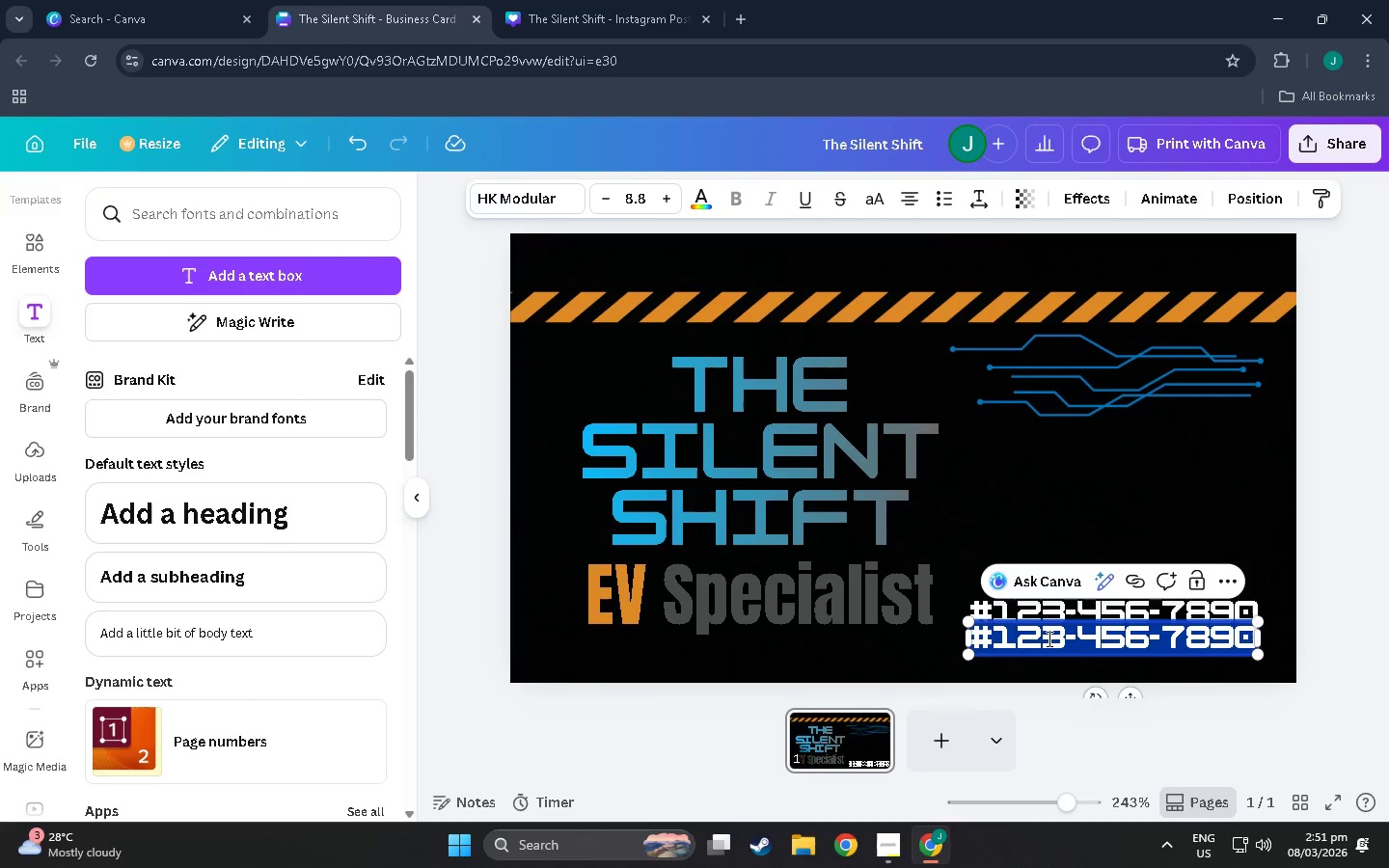 
double_click([1048, 638])
 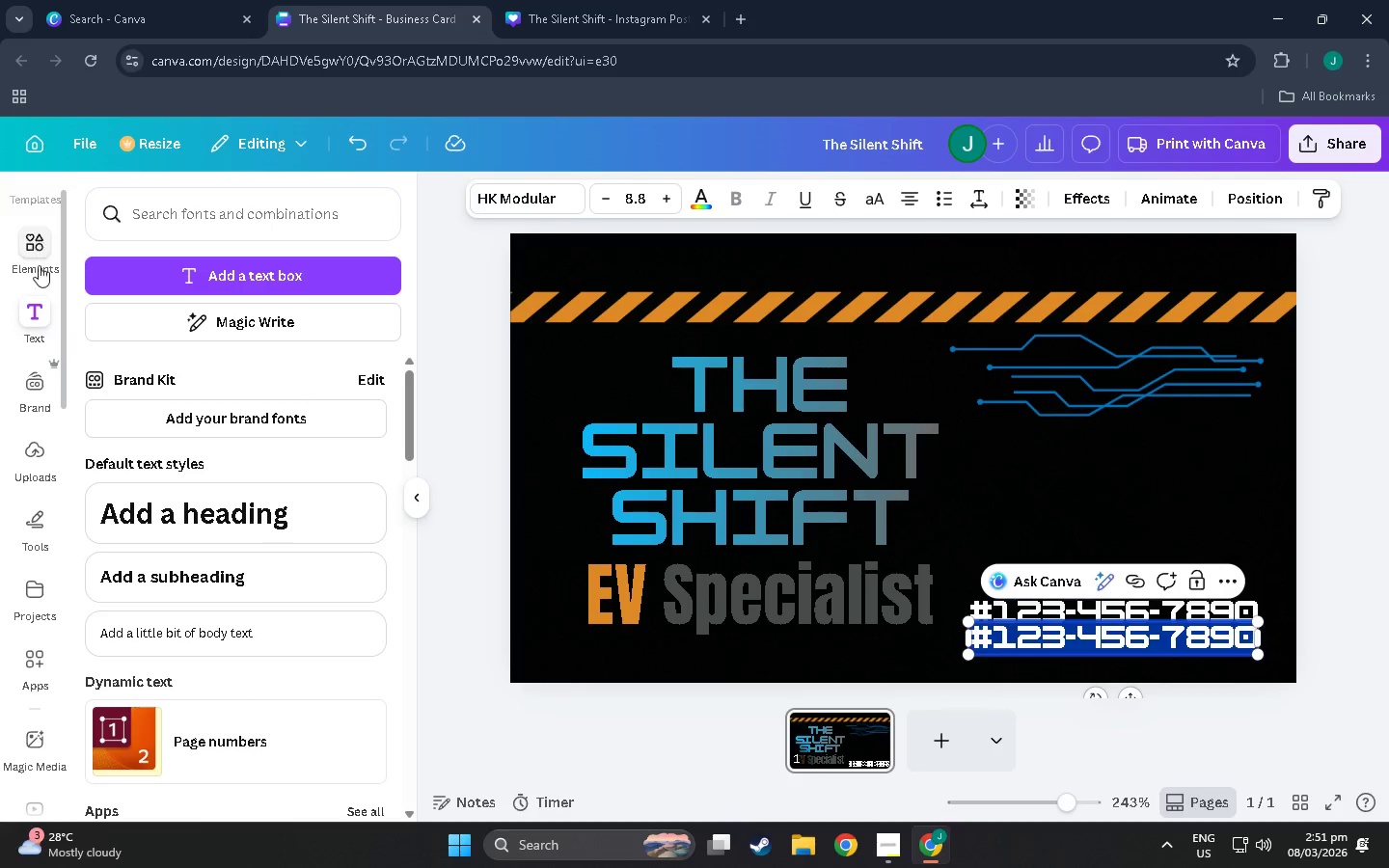 
left_click([214, 204])
 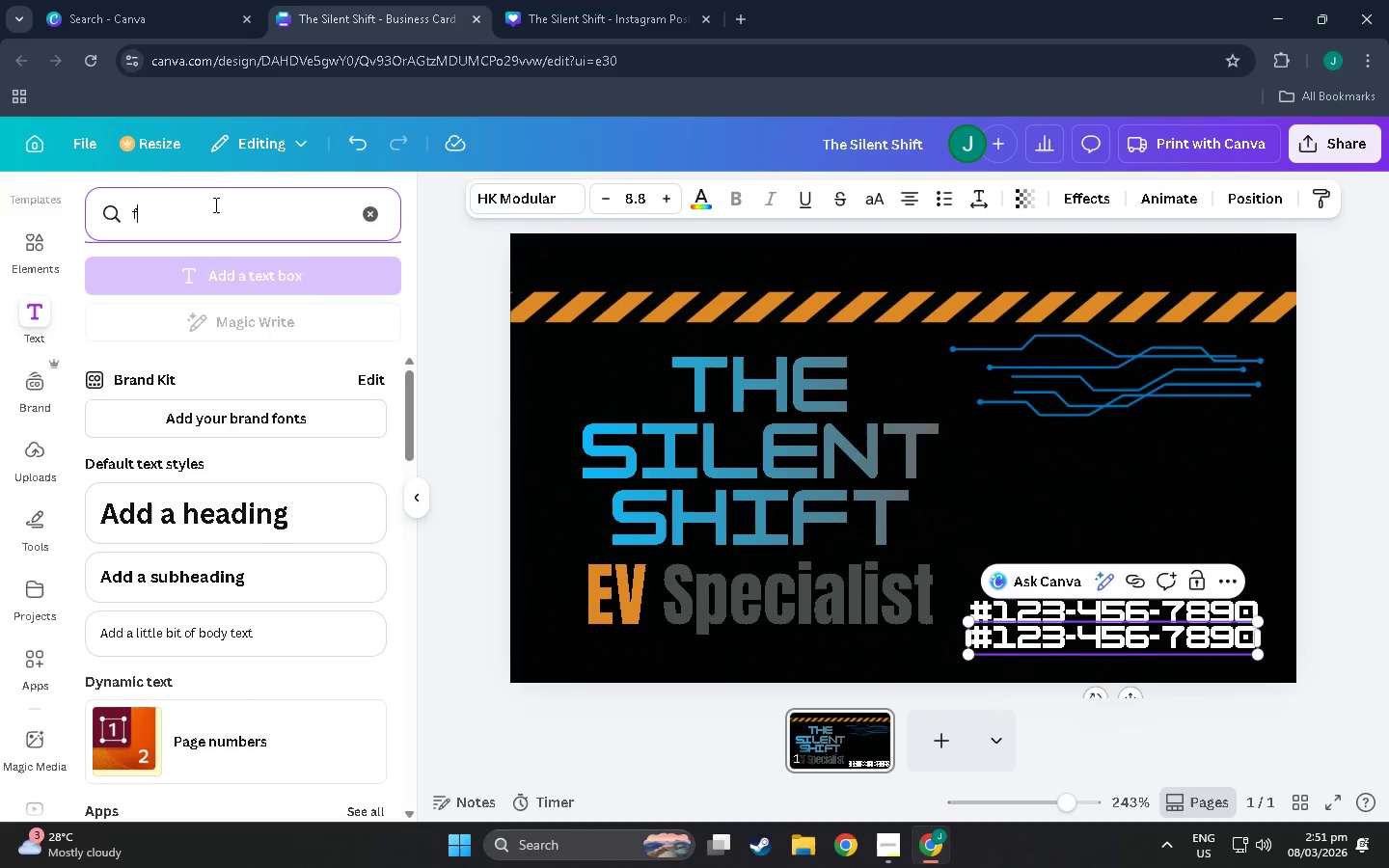 
type(fac)
key(Backspace)
key(Backspace)
key(Backspace)
 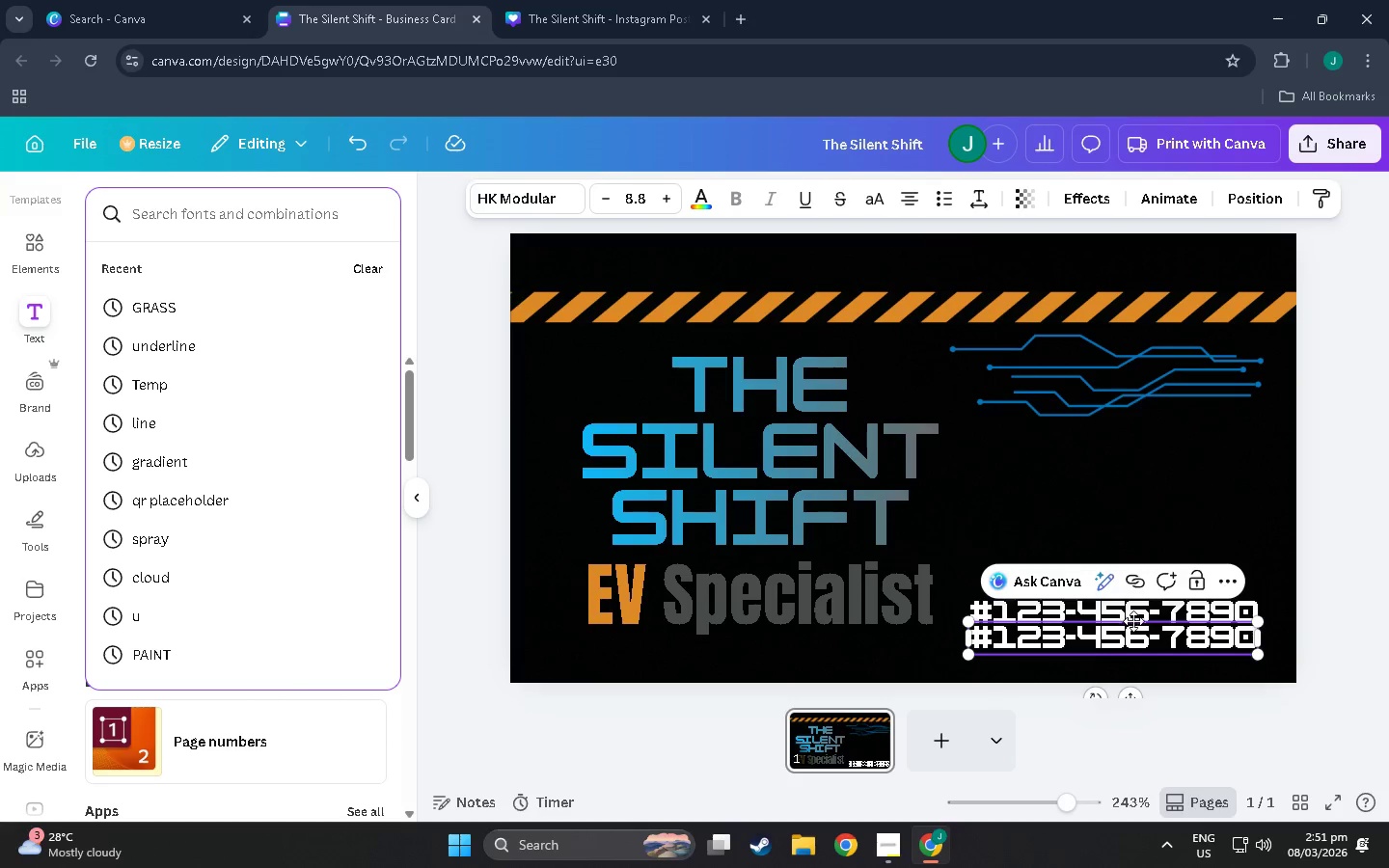 
double_click([1140, 635])
 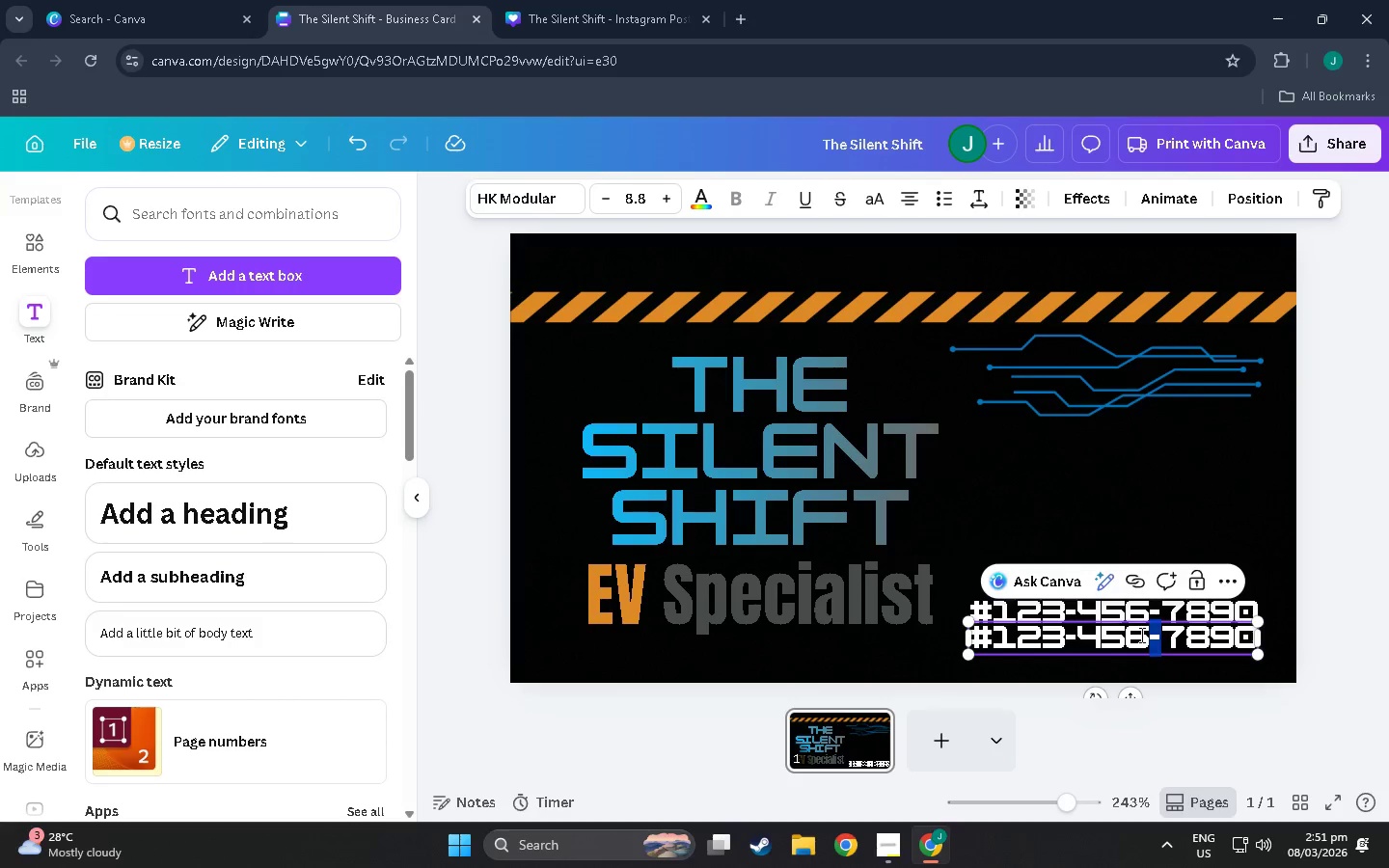 
triple_click([1140, 635])
 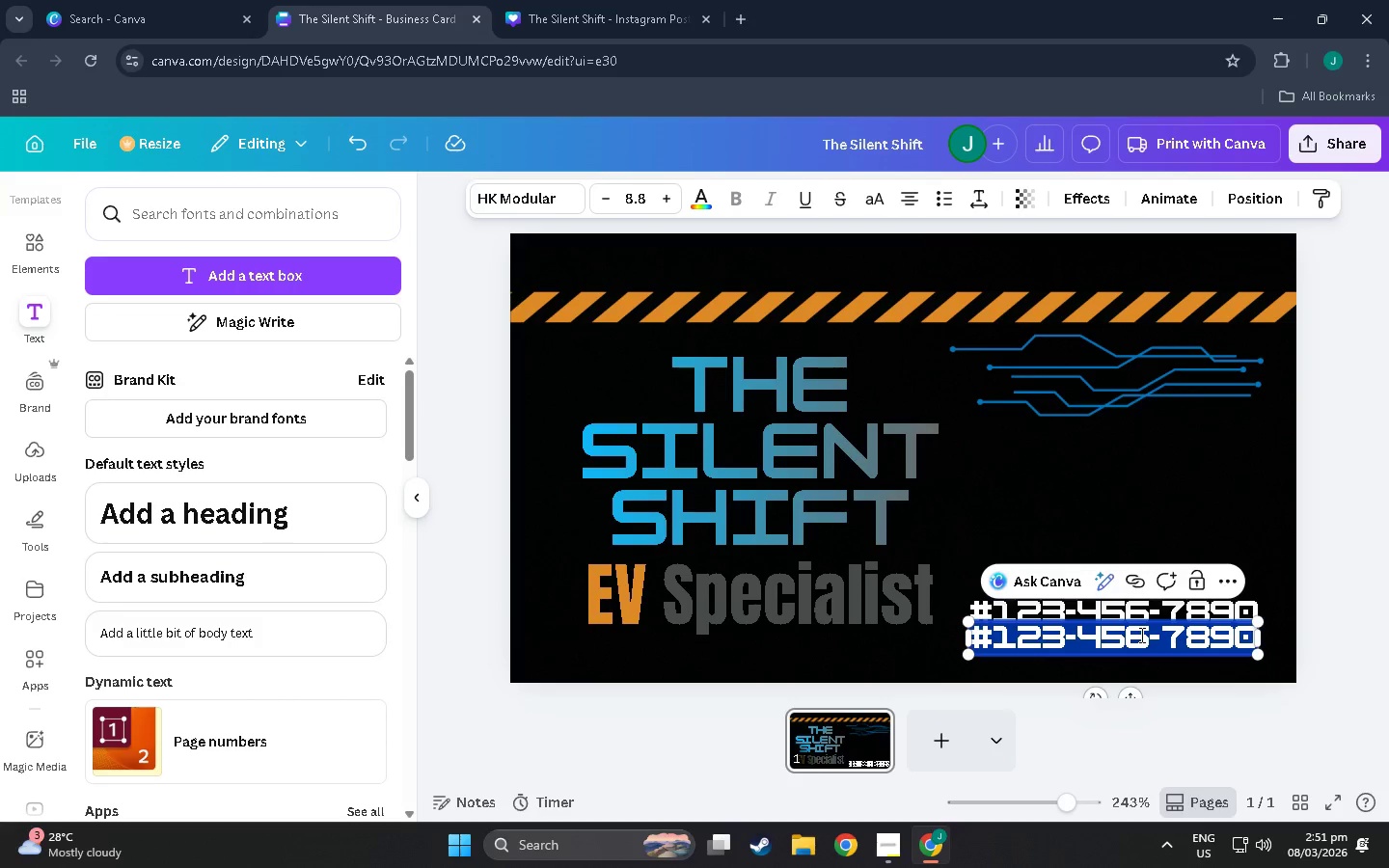 
type(The silent shift)
 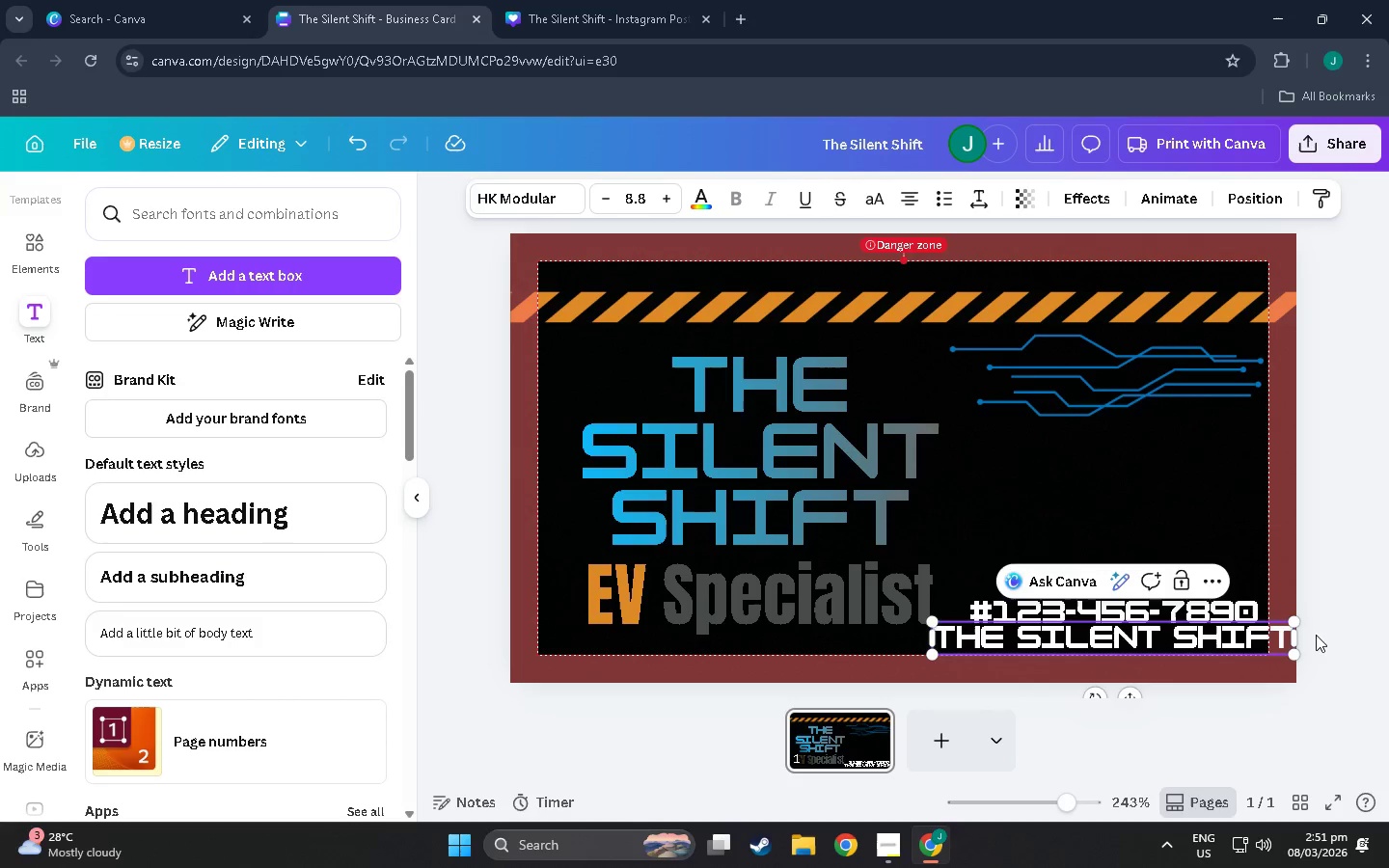 
left_click_drag(start_coordinate=[1296, 624], to_coordinate=[1201, 637])
 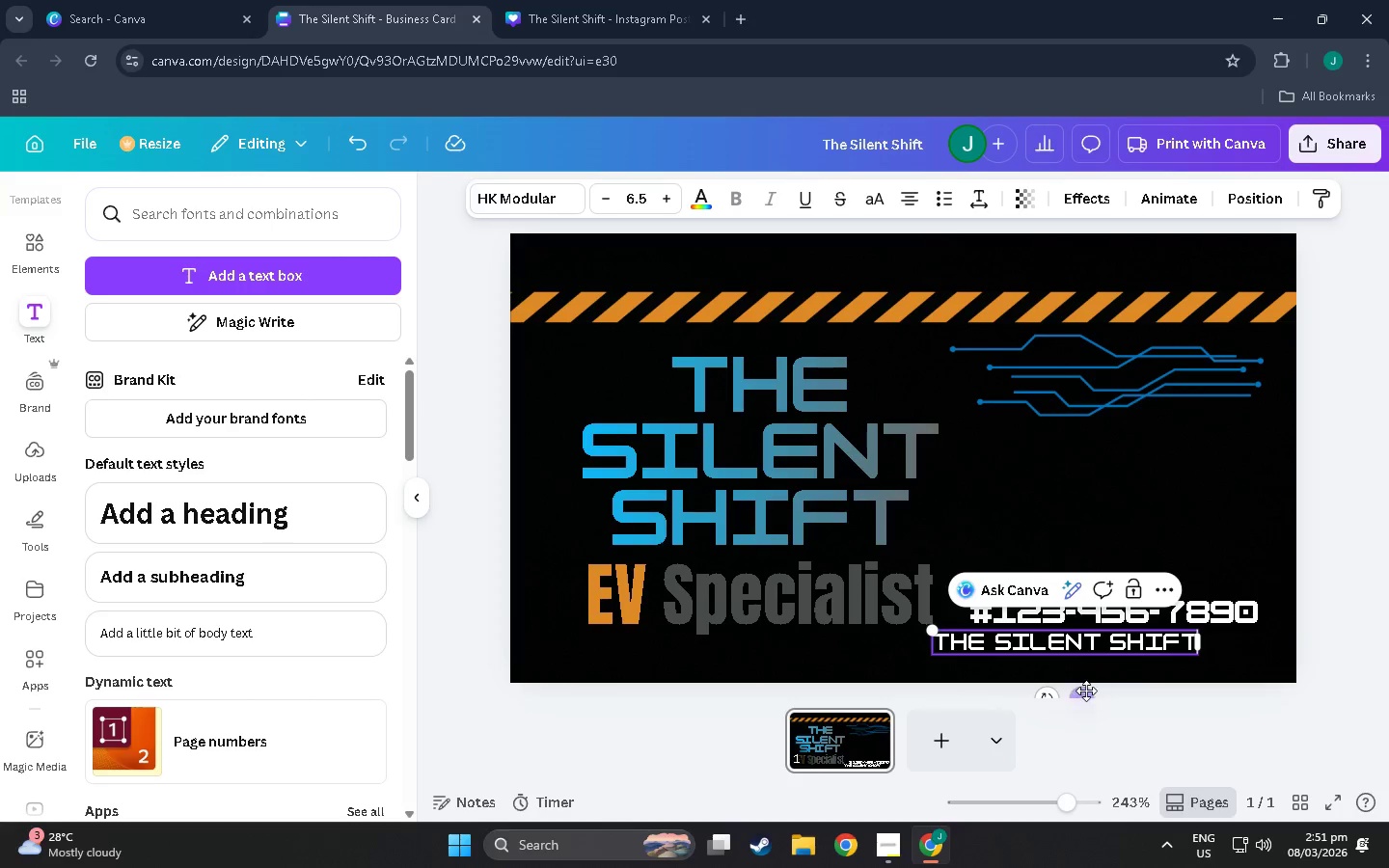 
left_click_drag(start_coordinate=[1086, 691], to_coordinate=[1147, 684])
 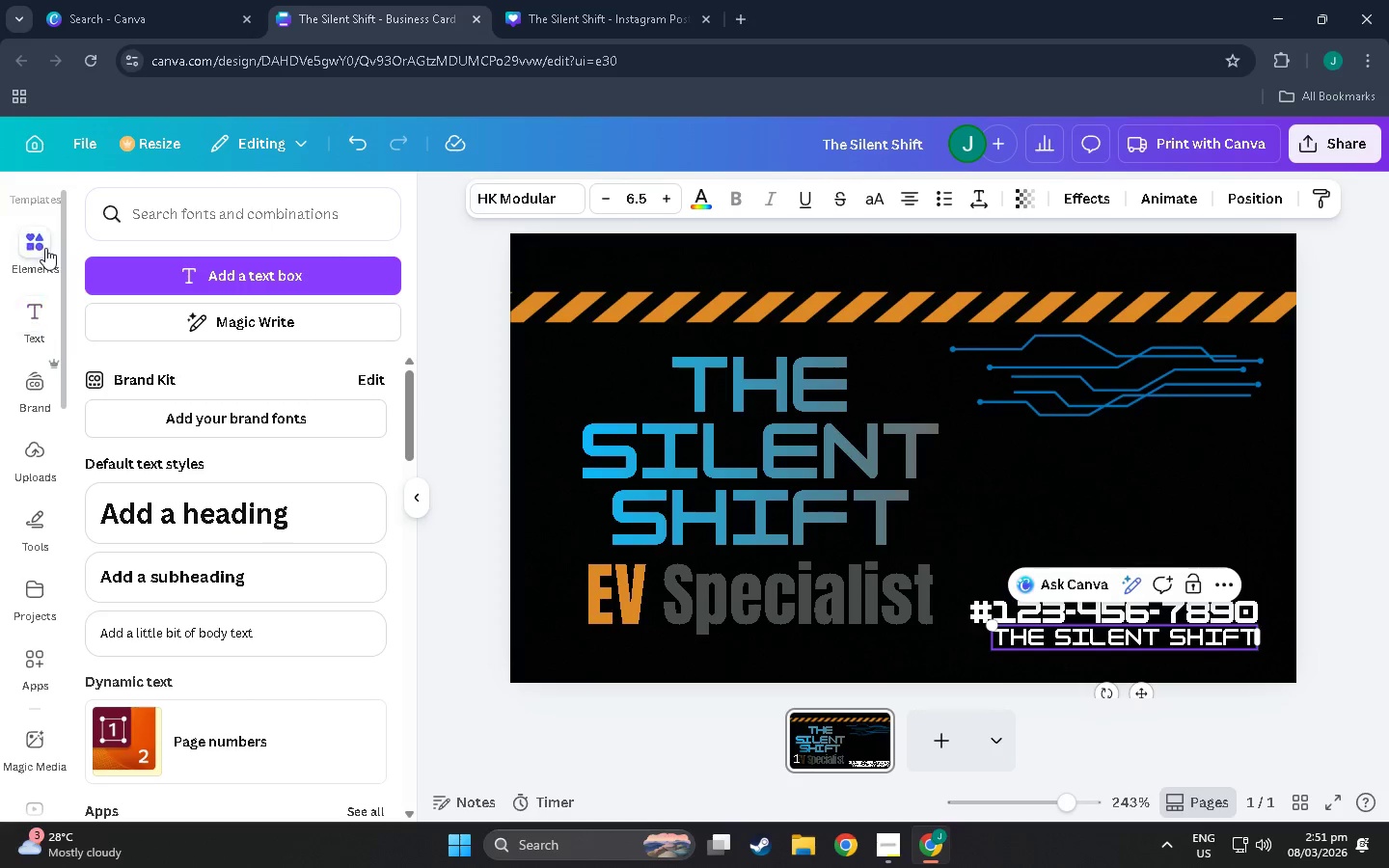 
double_click([171, 220])
 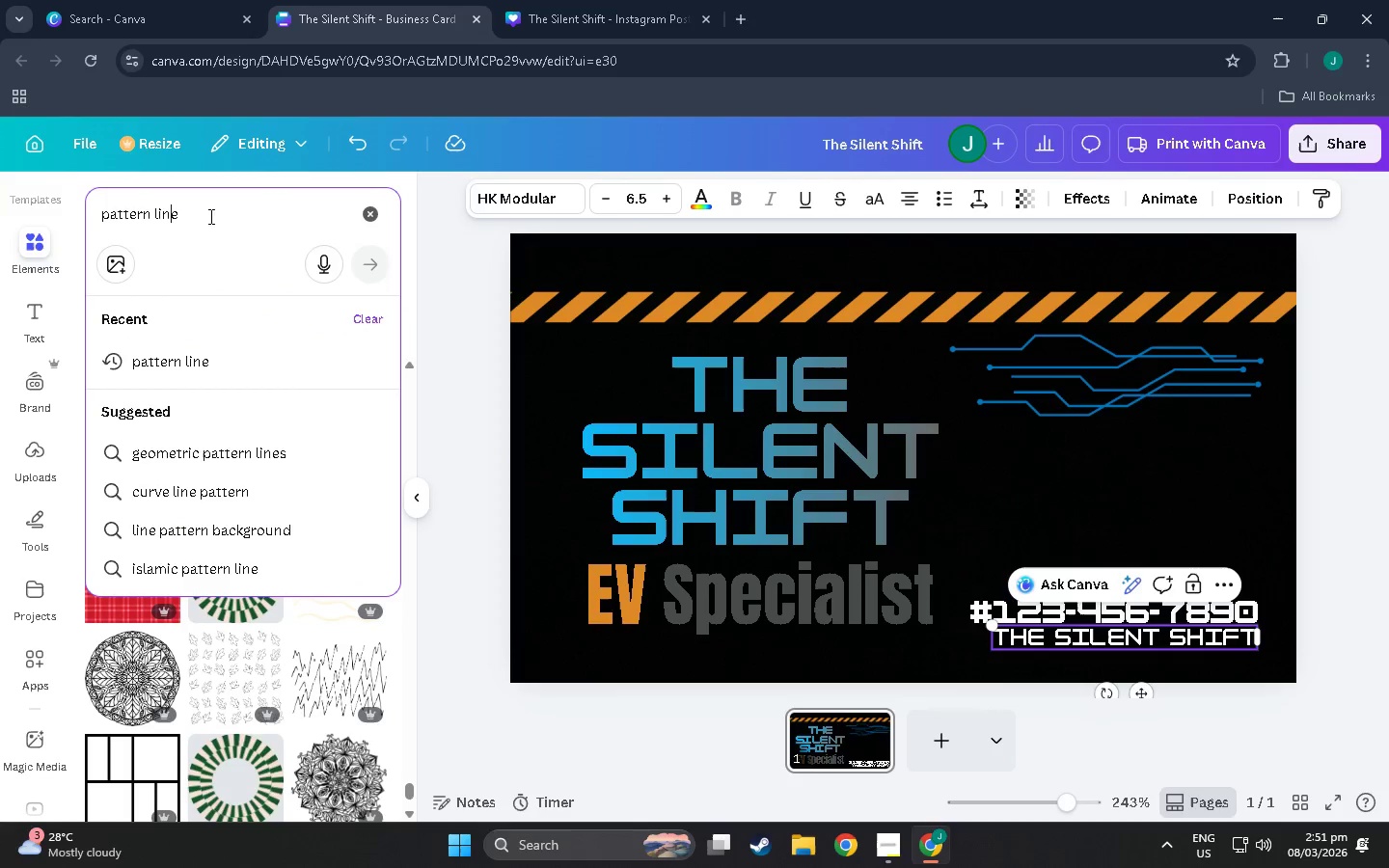 
left_click_drag(start_coordinate=[209, 216], to_coordinate=[0, 202])
 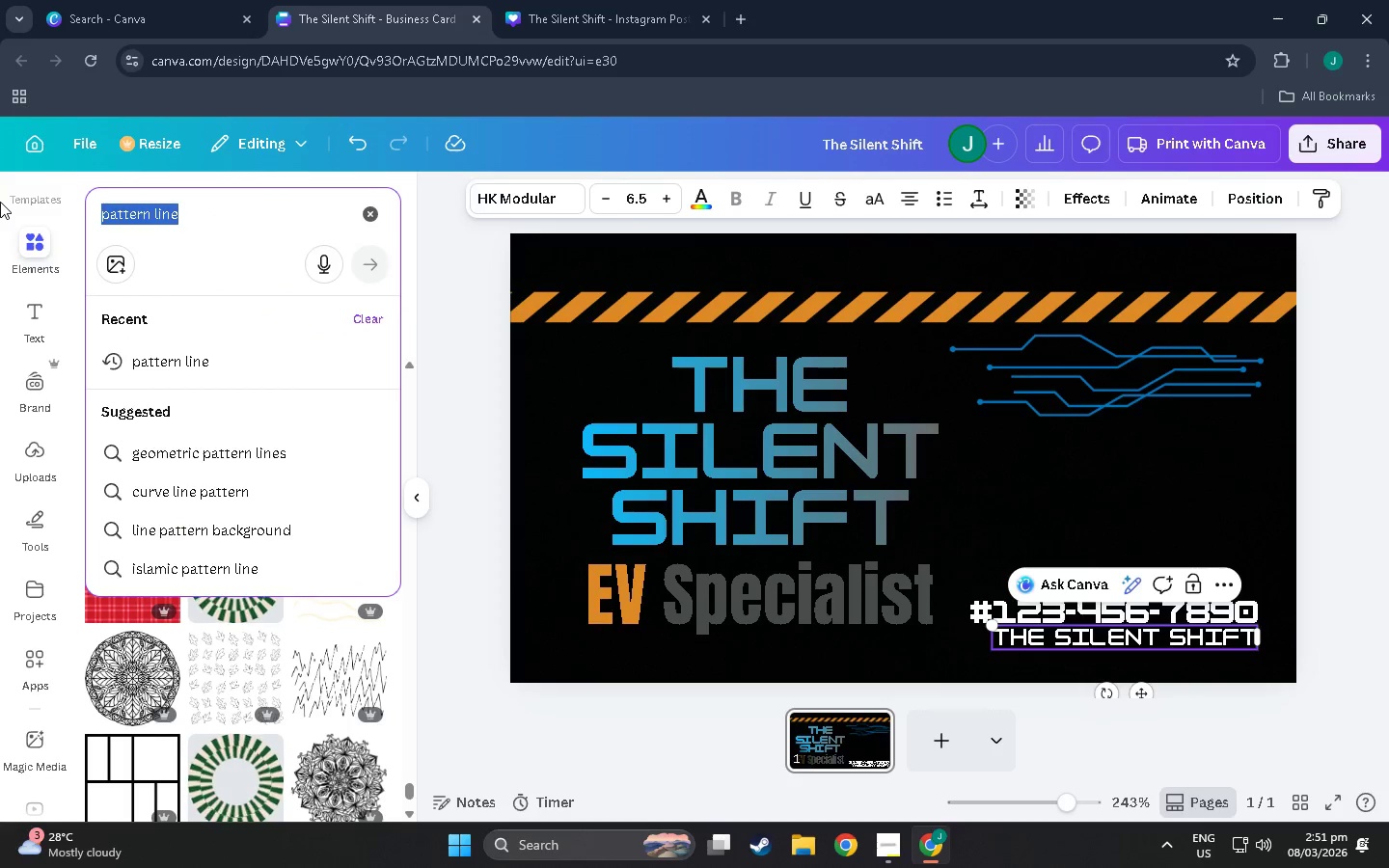 
type(facebook)
 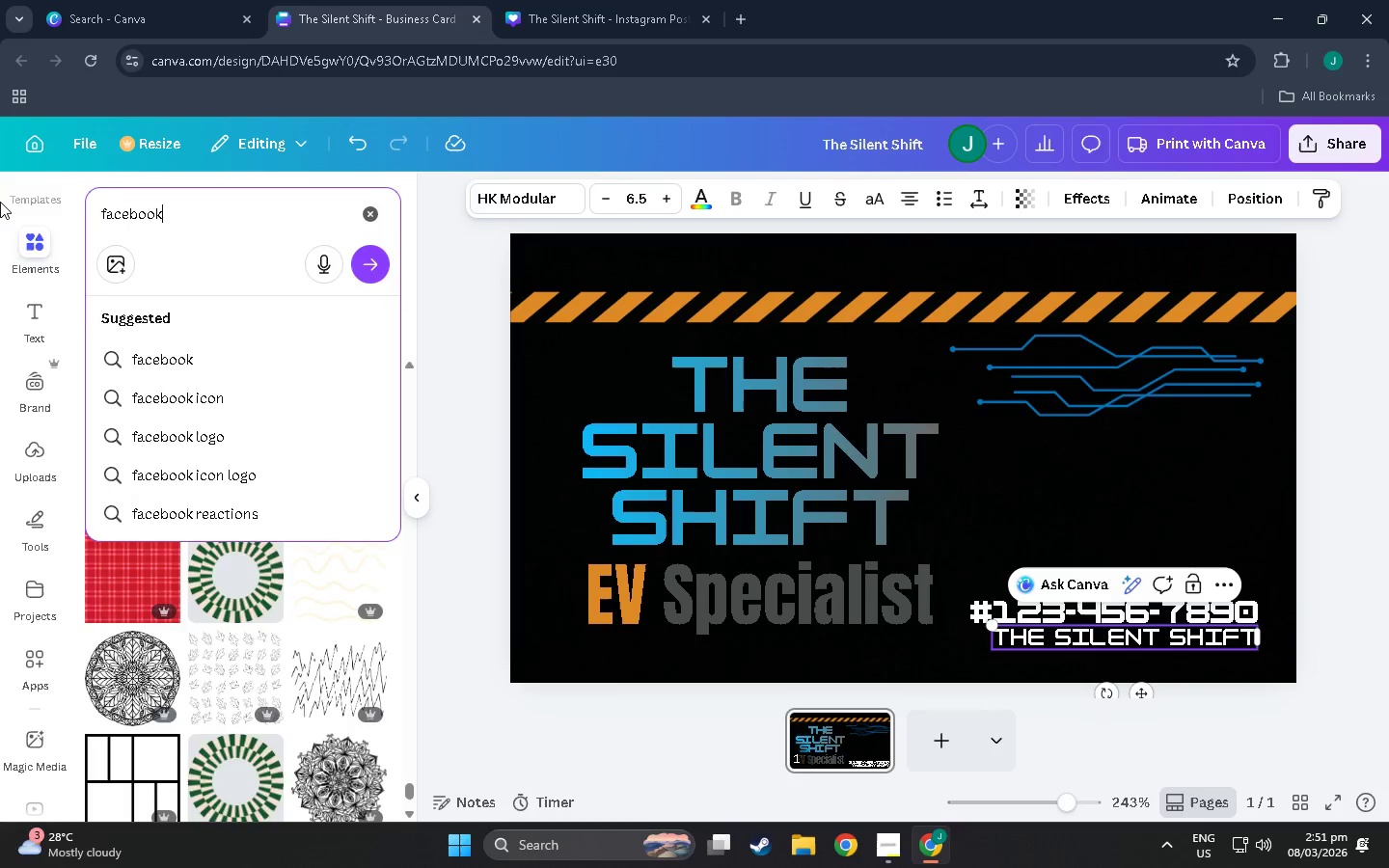 
key(Enter)
 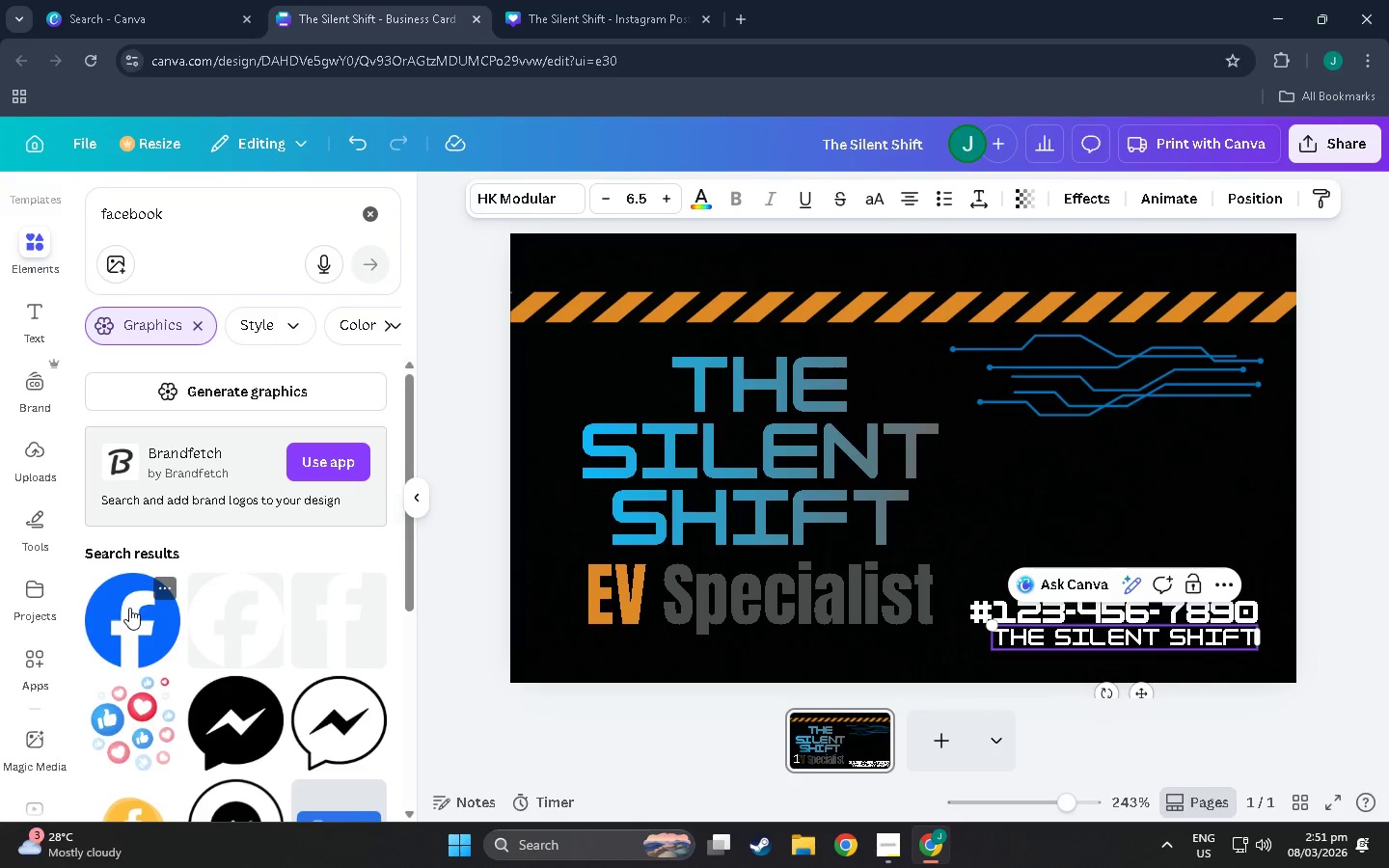 
left_click([129, 608])
 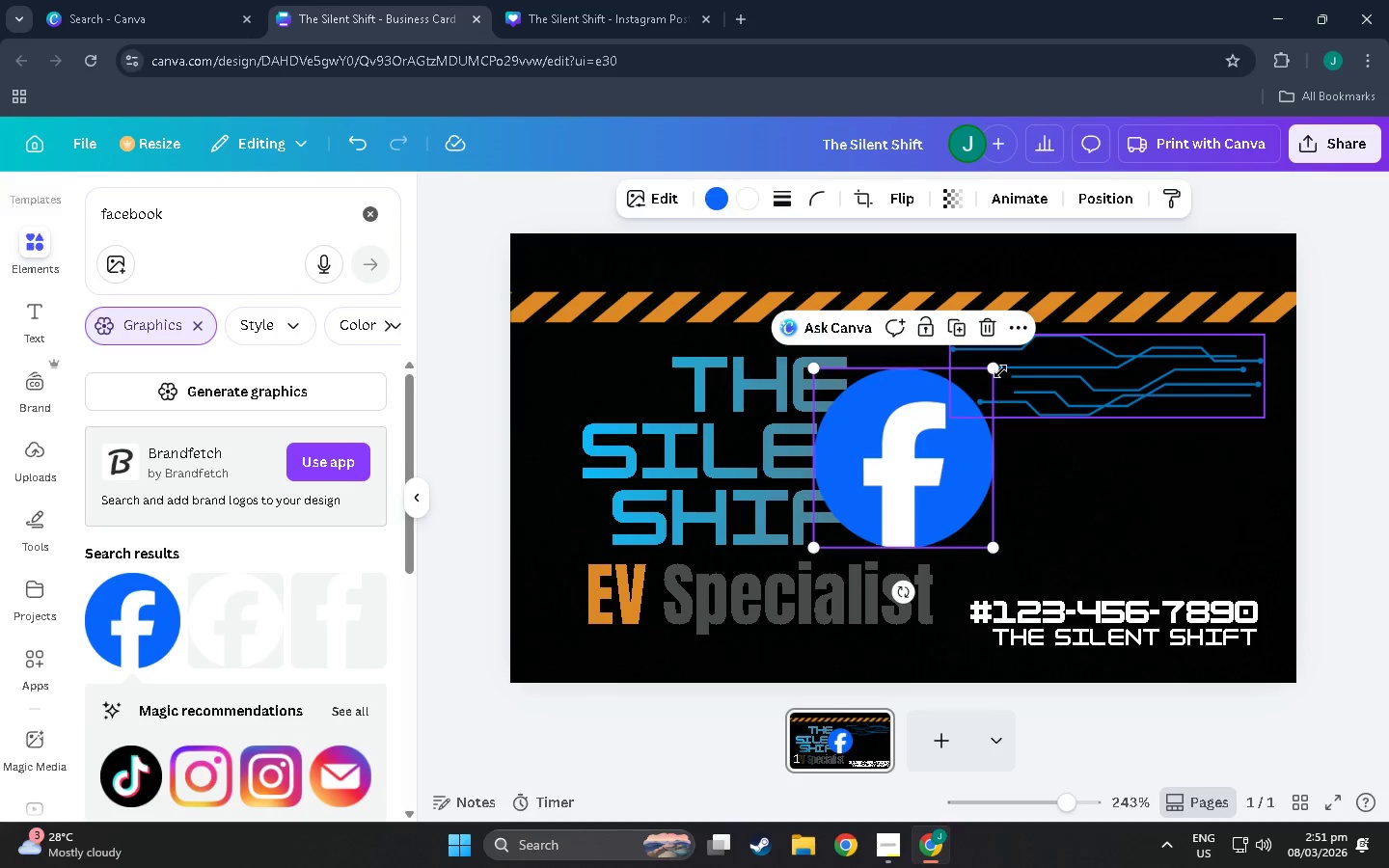 
left_click_drag(start_coordinate=[1000, 369], to_coordinate=[833, 465])
 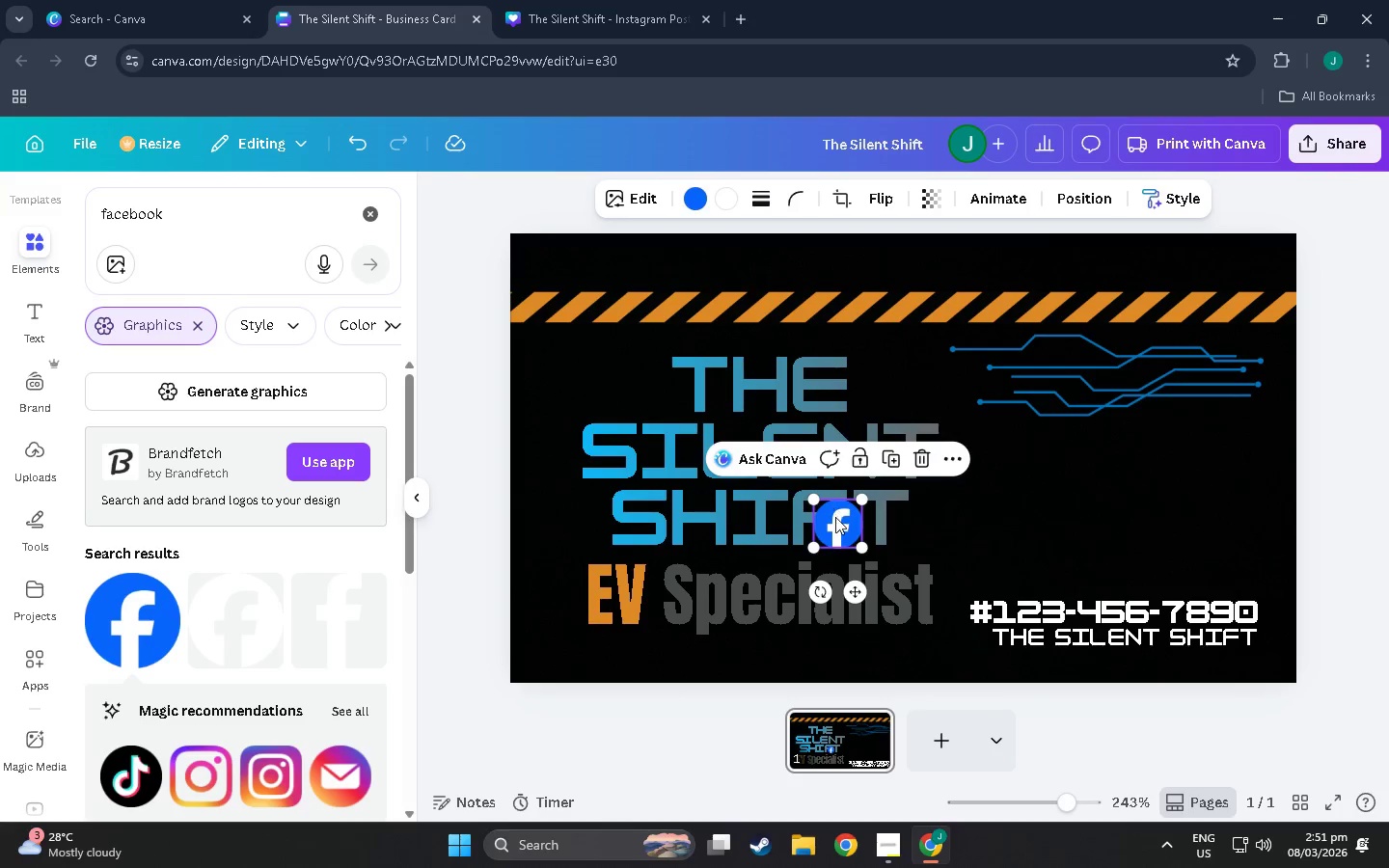 
left_click_drag(start_coordinate=[835, 517], to_coordinate=[971, 619])
 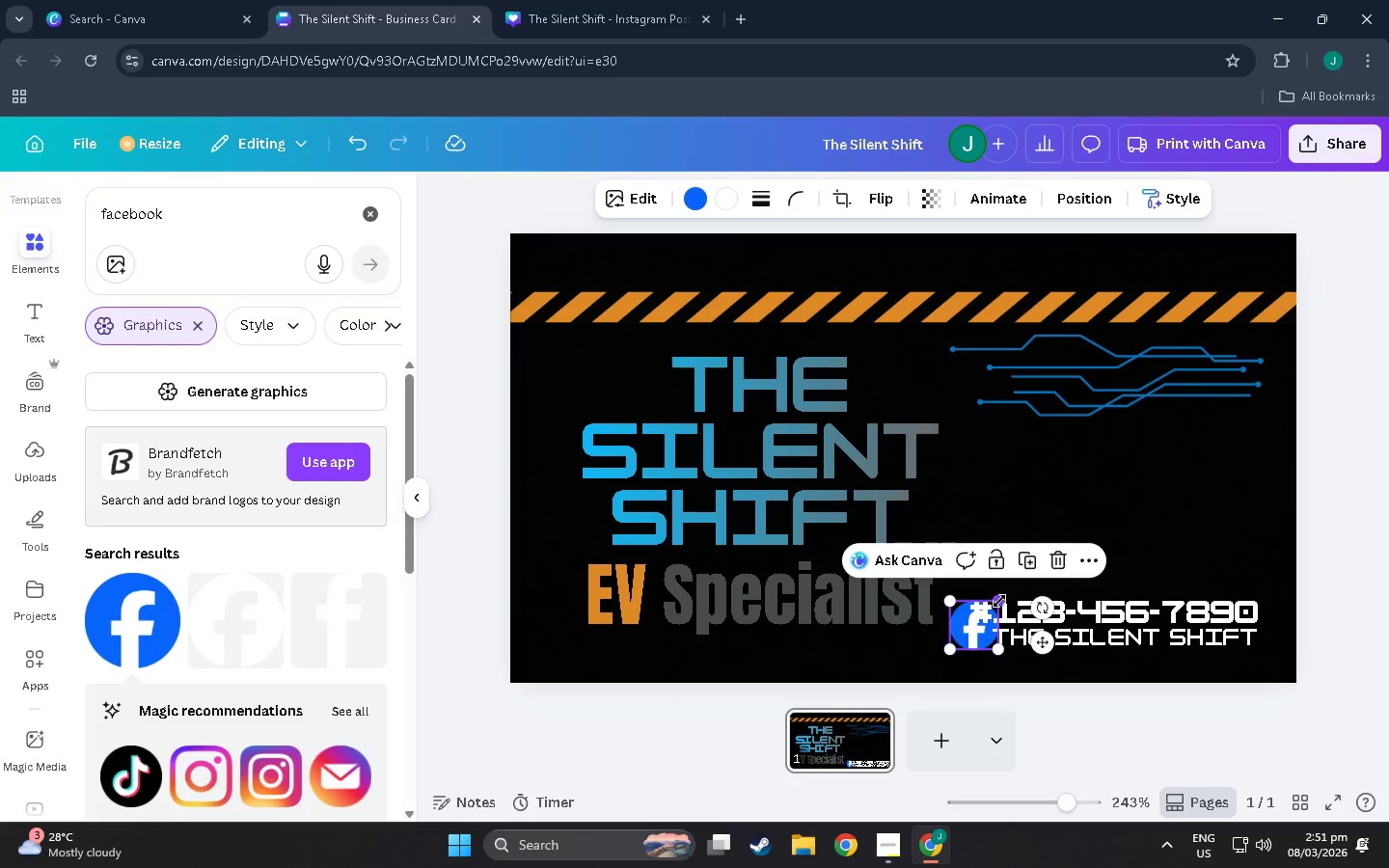 
left_click_drag(start_coordinate=[999, 601], to_coordinate=[971, 621])
 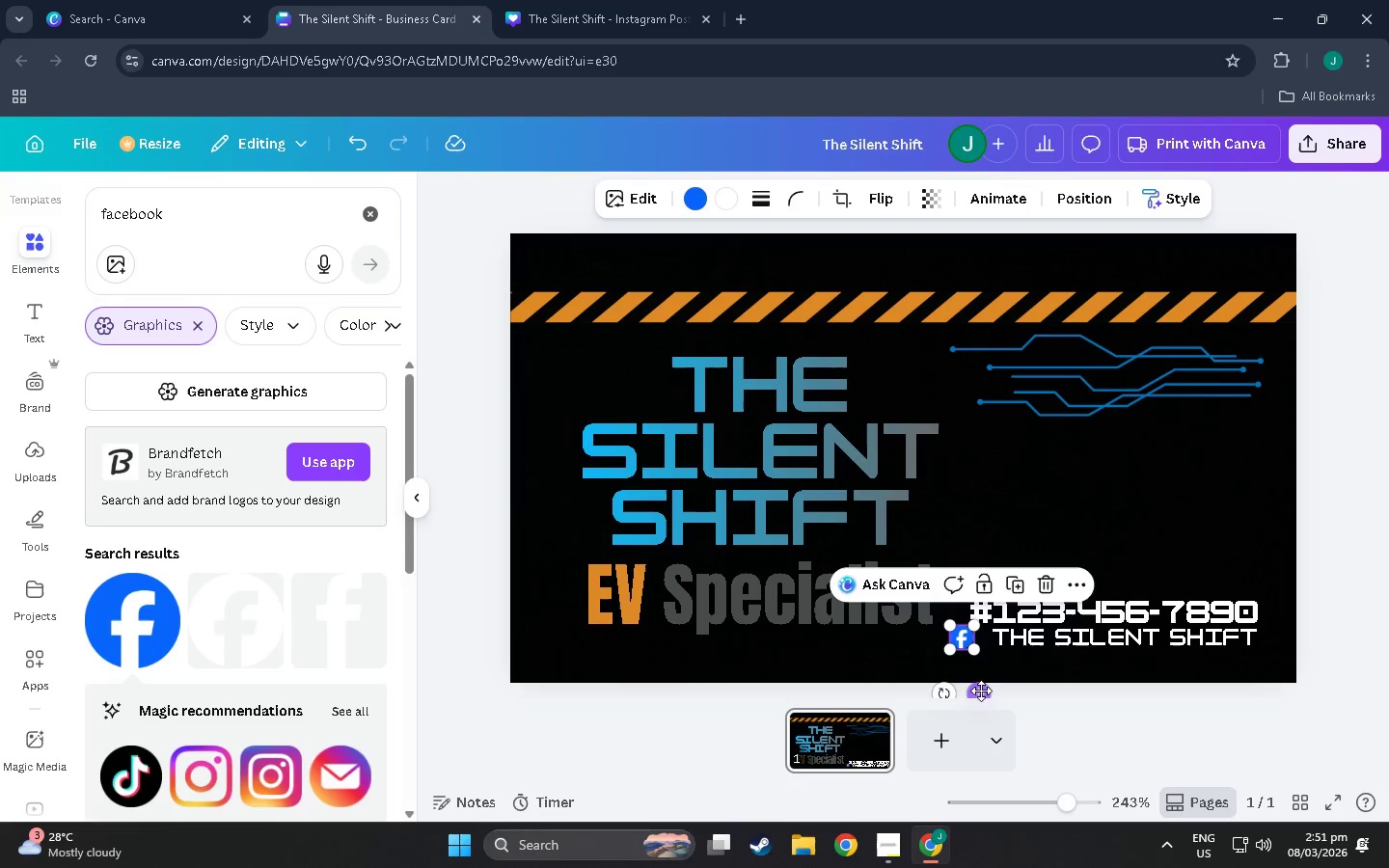 
left_click_drag(start_coordinate=[980, 695], to_coordinate=[994, 696])
 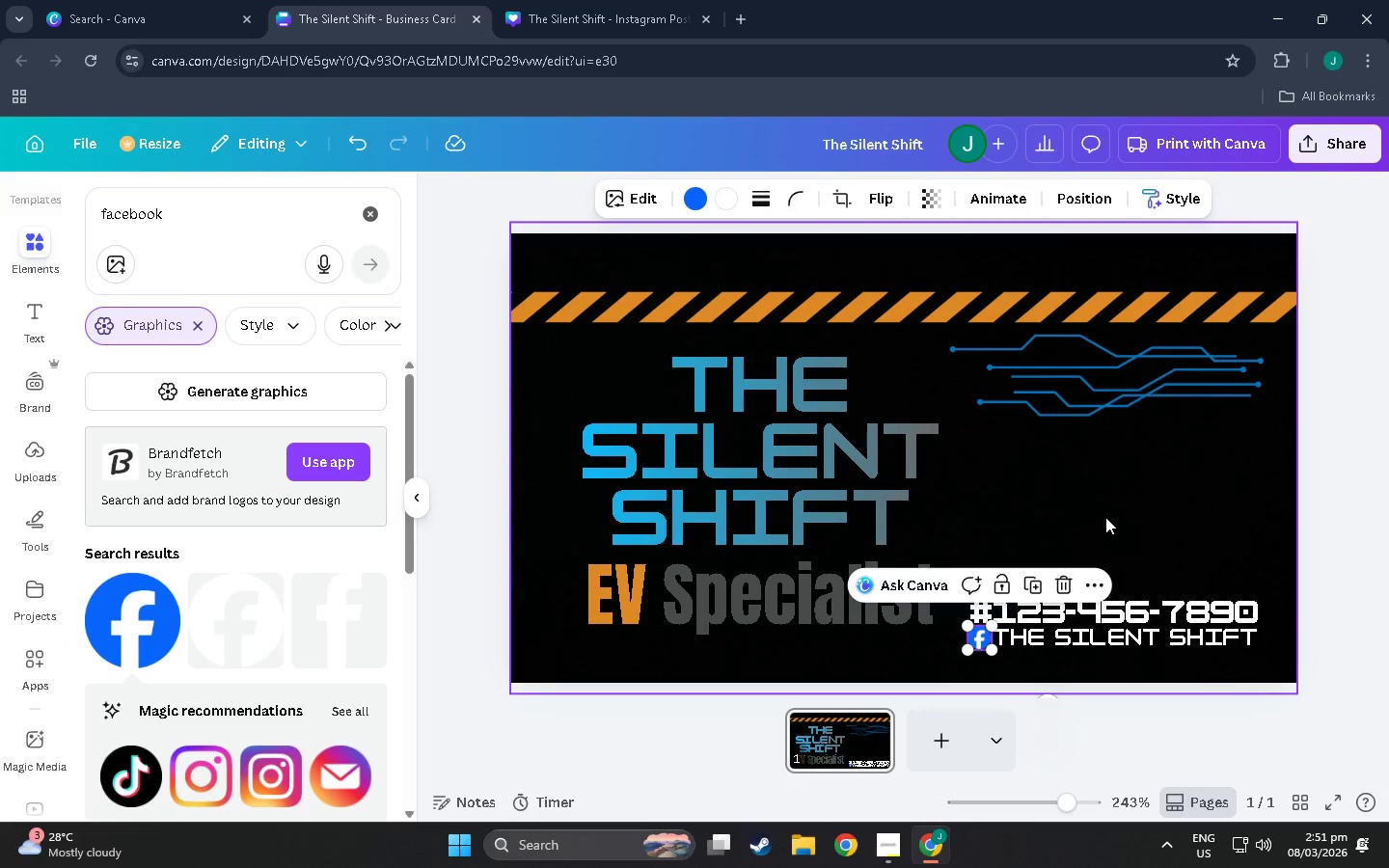 
left_click([1105, 517])
 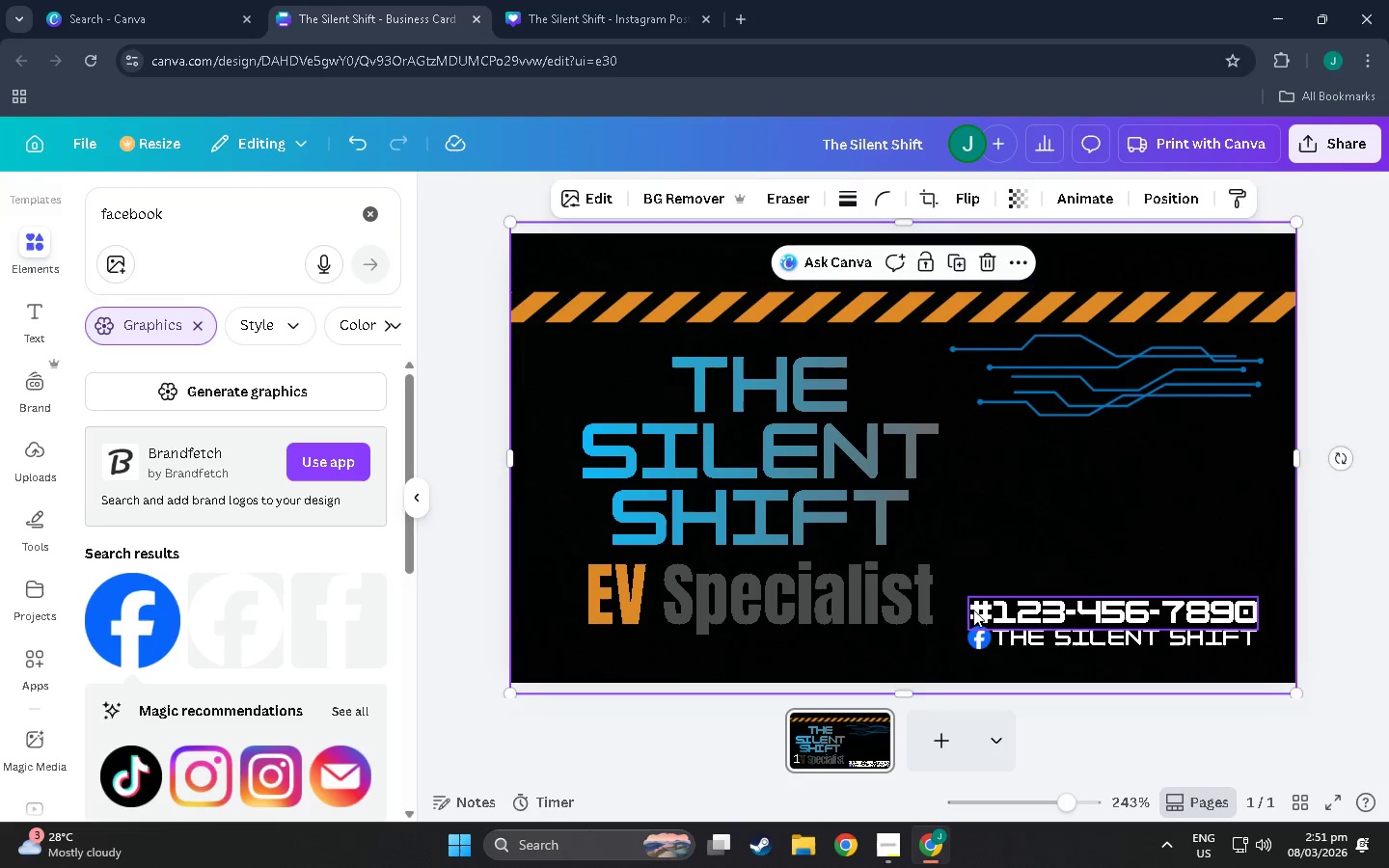 
double_click([991, 608])
 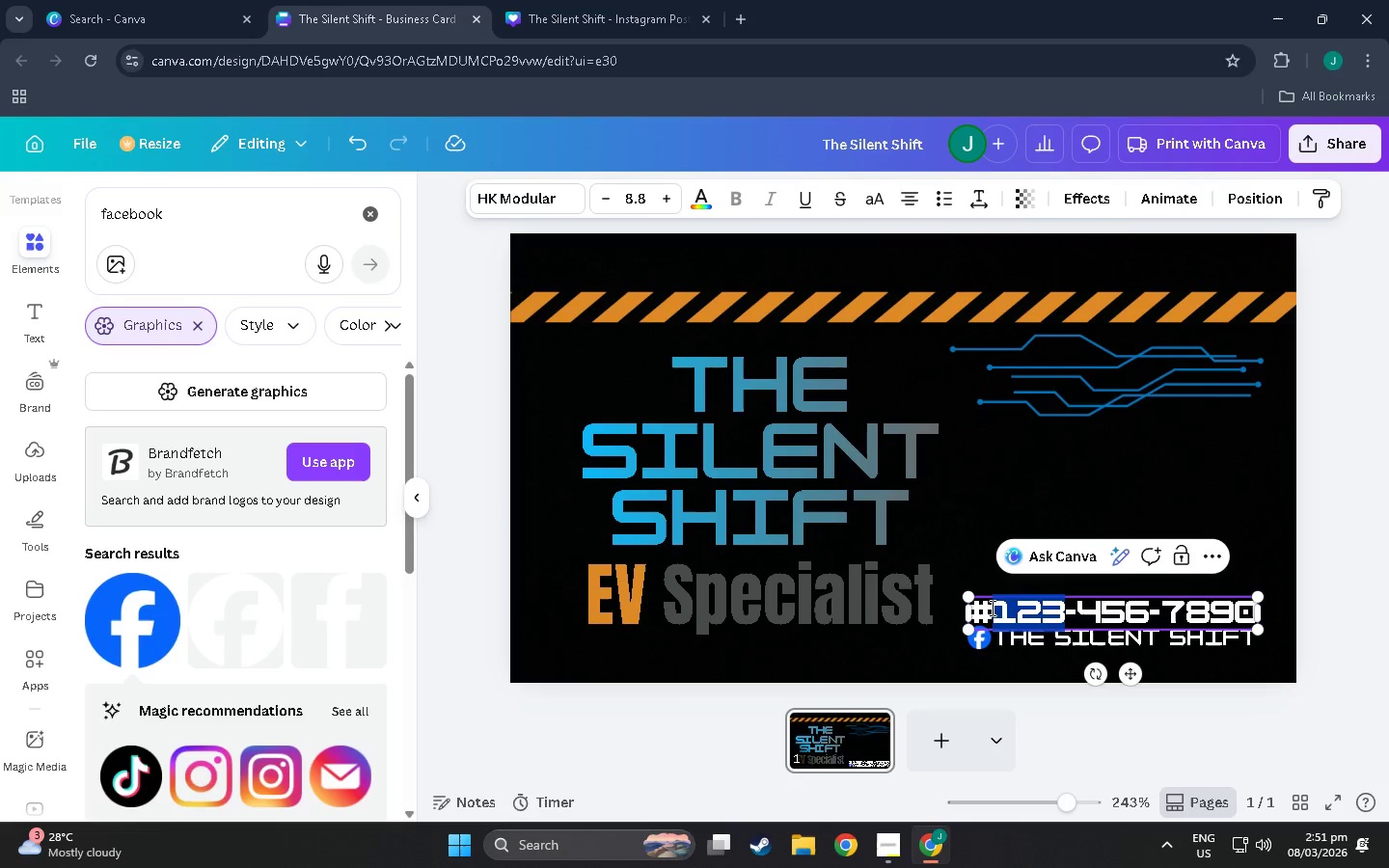 
triple_click([991, 608])
 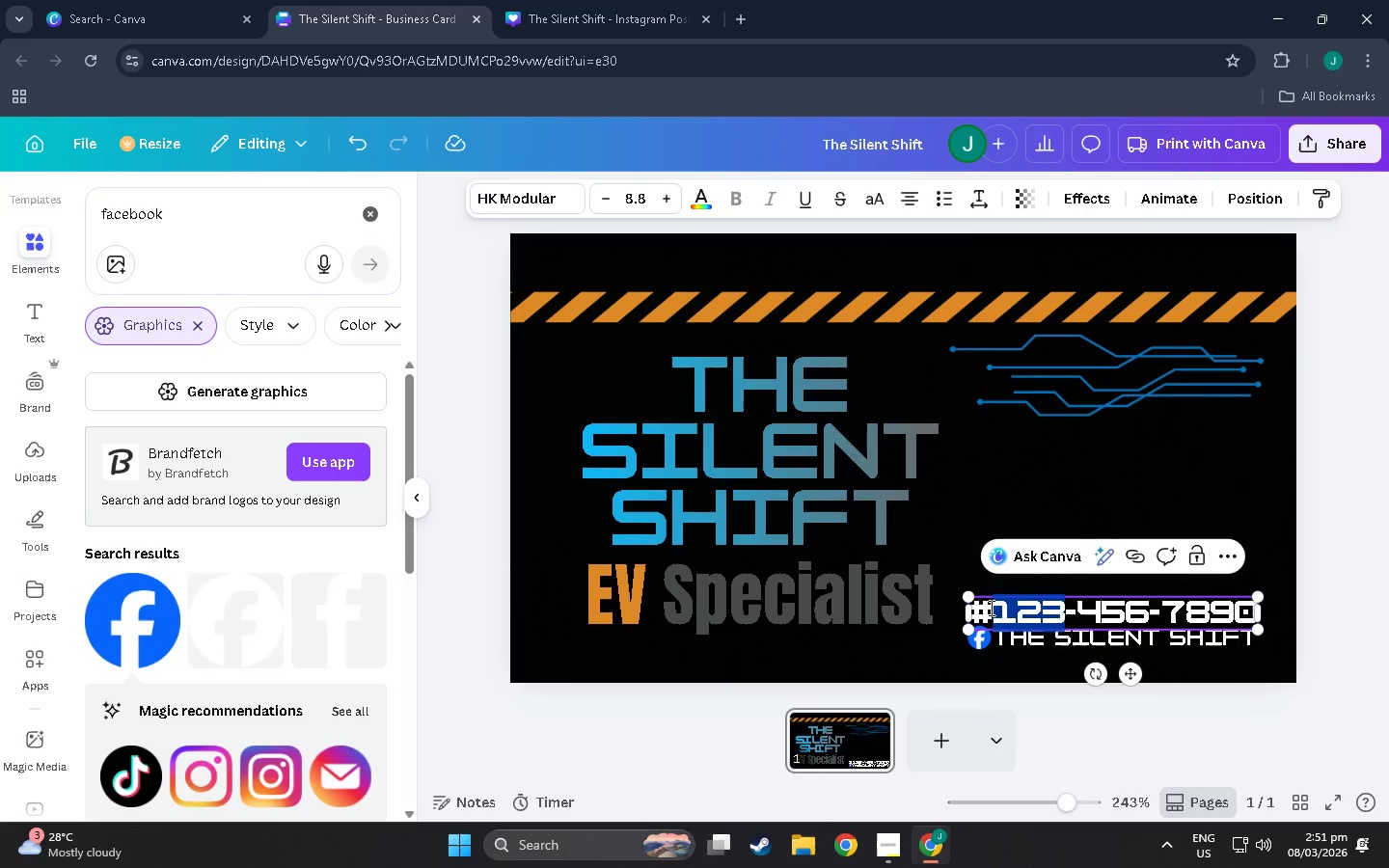 
left_click([990, 608])
 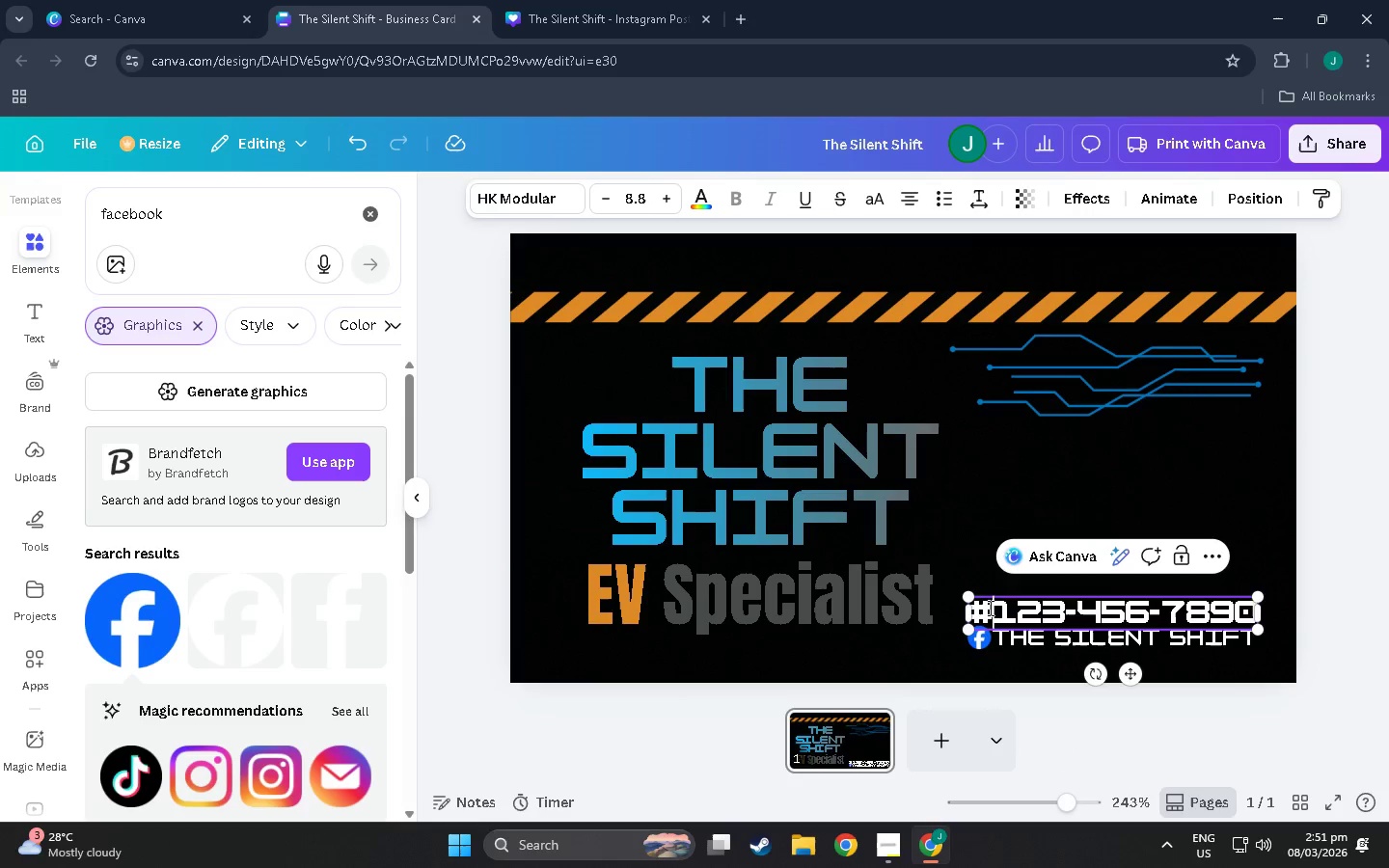 
left_click_drag(start_coordinate=[989, 608], to_coordinate=[978, 608])
 